 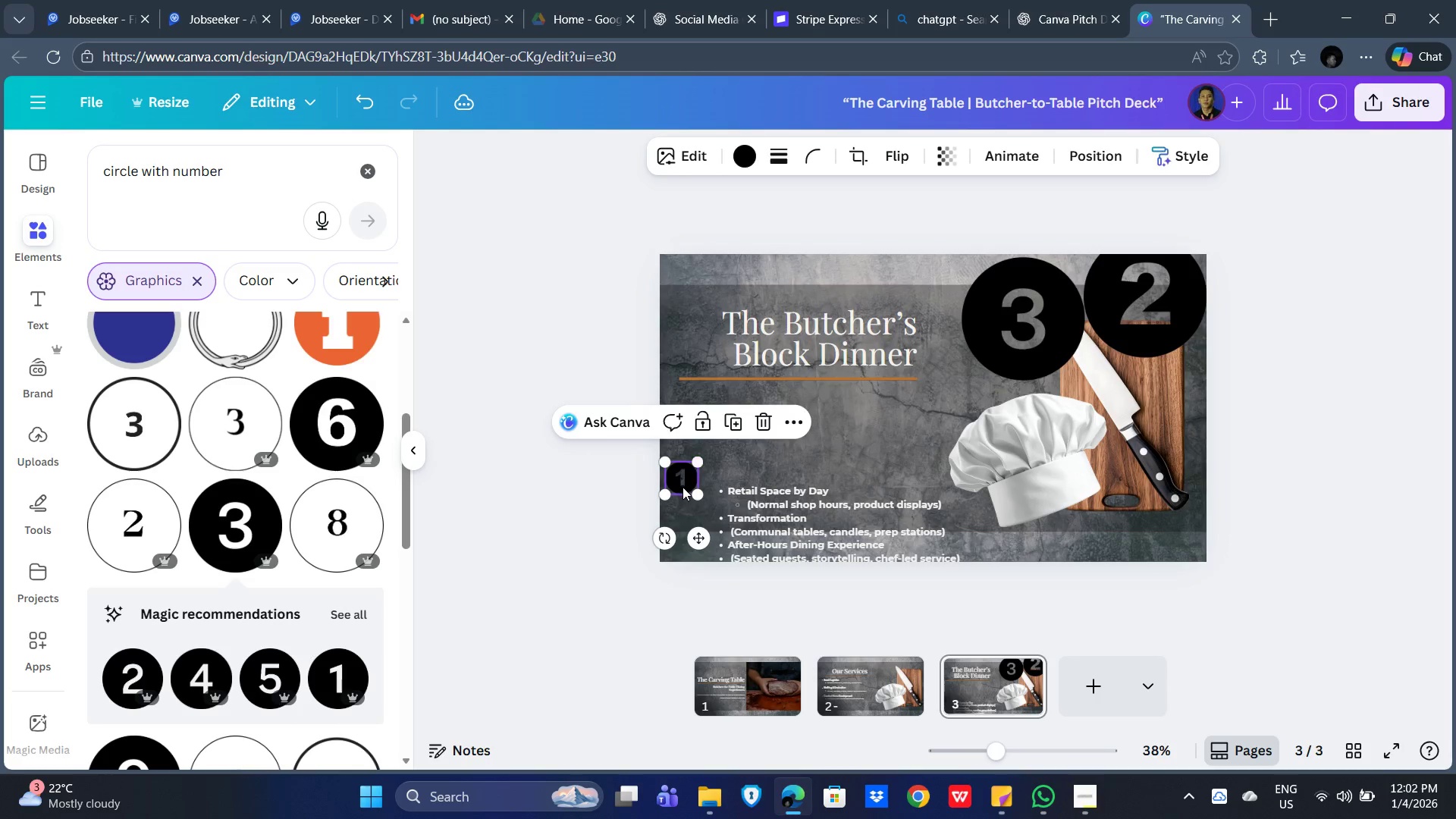 
left_click_drag(start_coordinate=[694, 535], to_coordinate=[731, 469])
 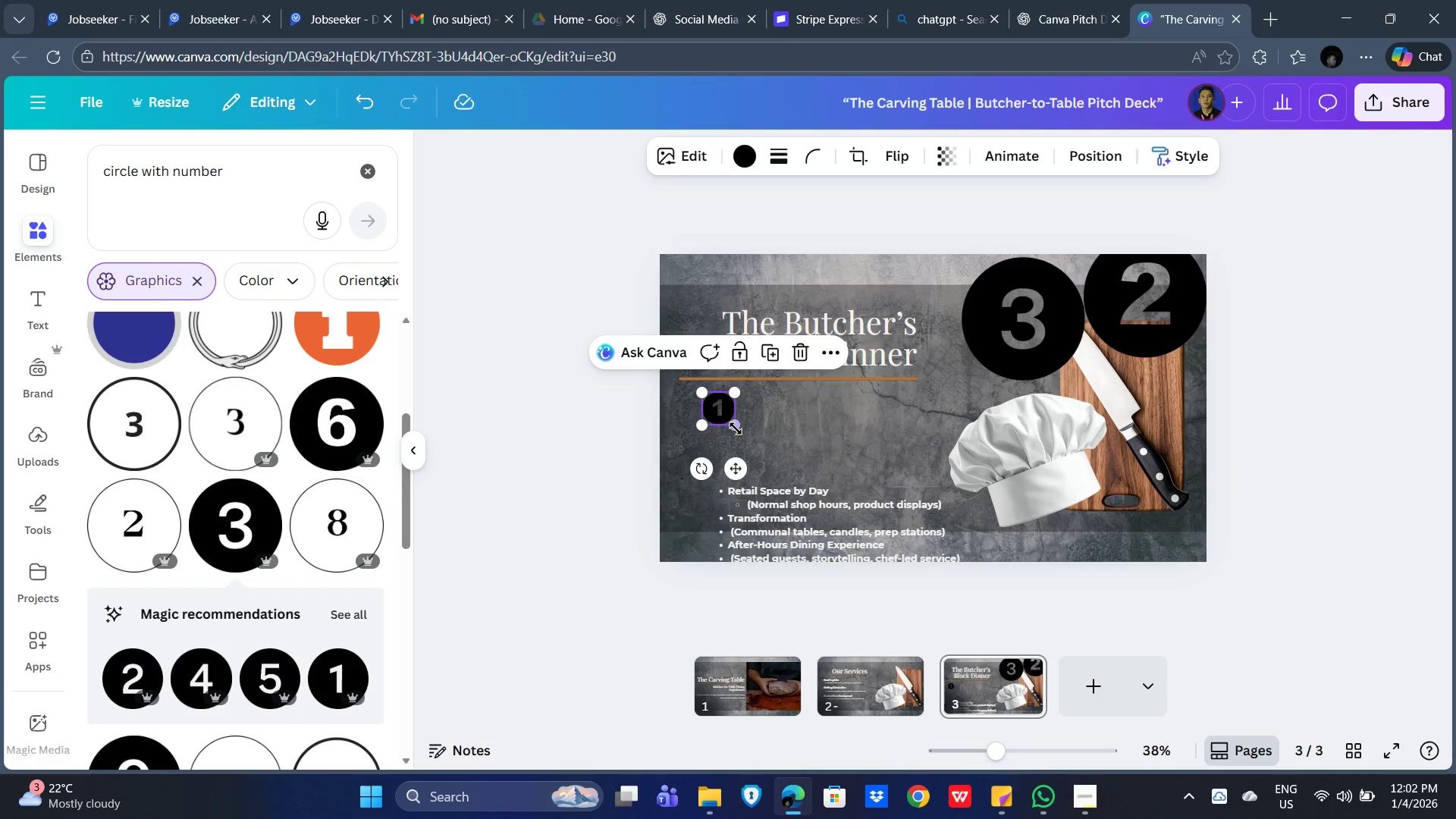 
left_click_drag(start_coordinate=[736, 427], to_coordinate=[726, 422])
 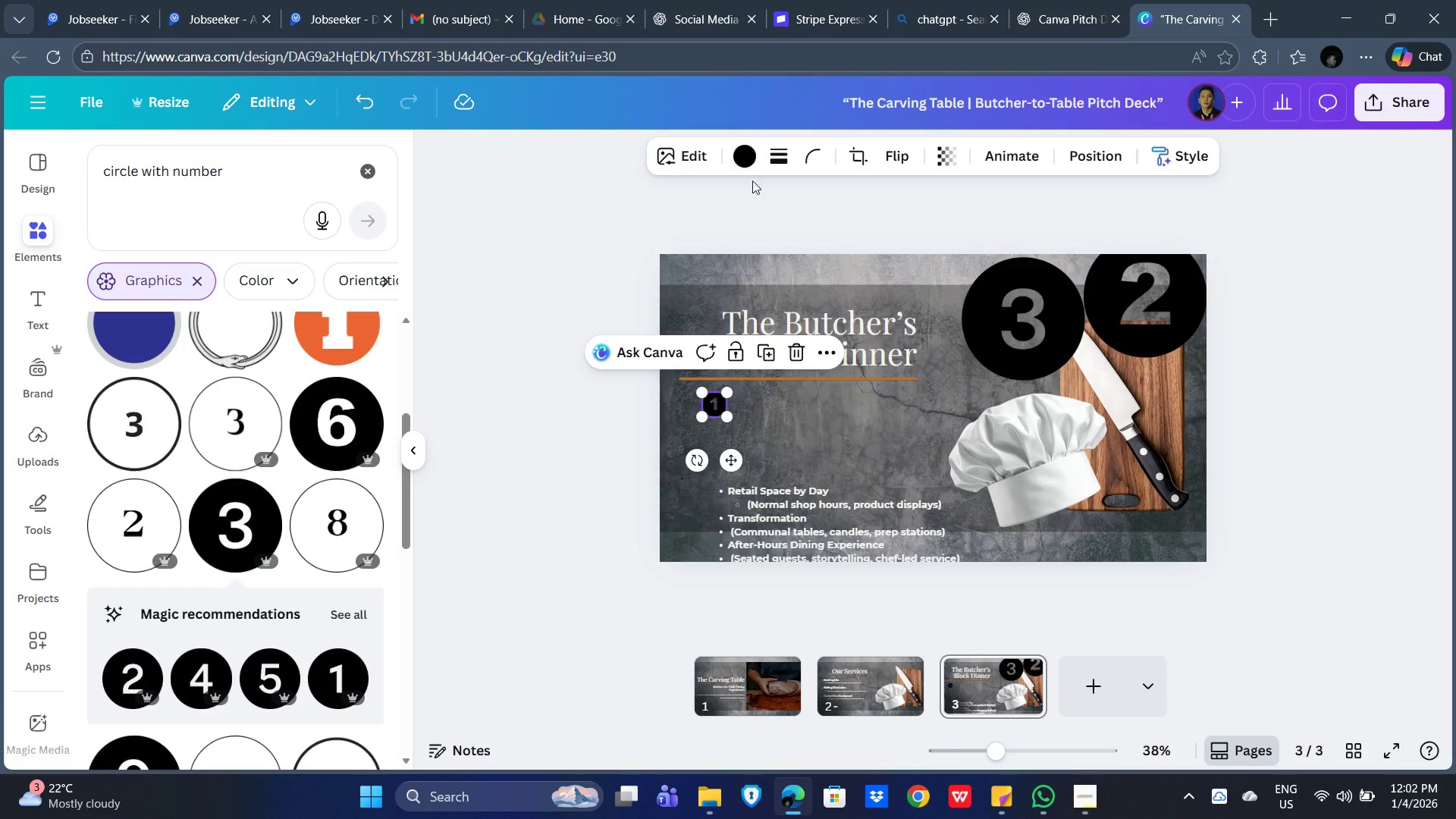 
left_click([739, 150])
 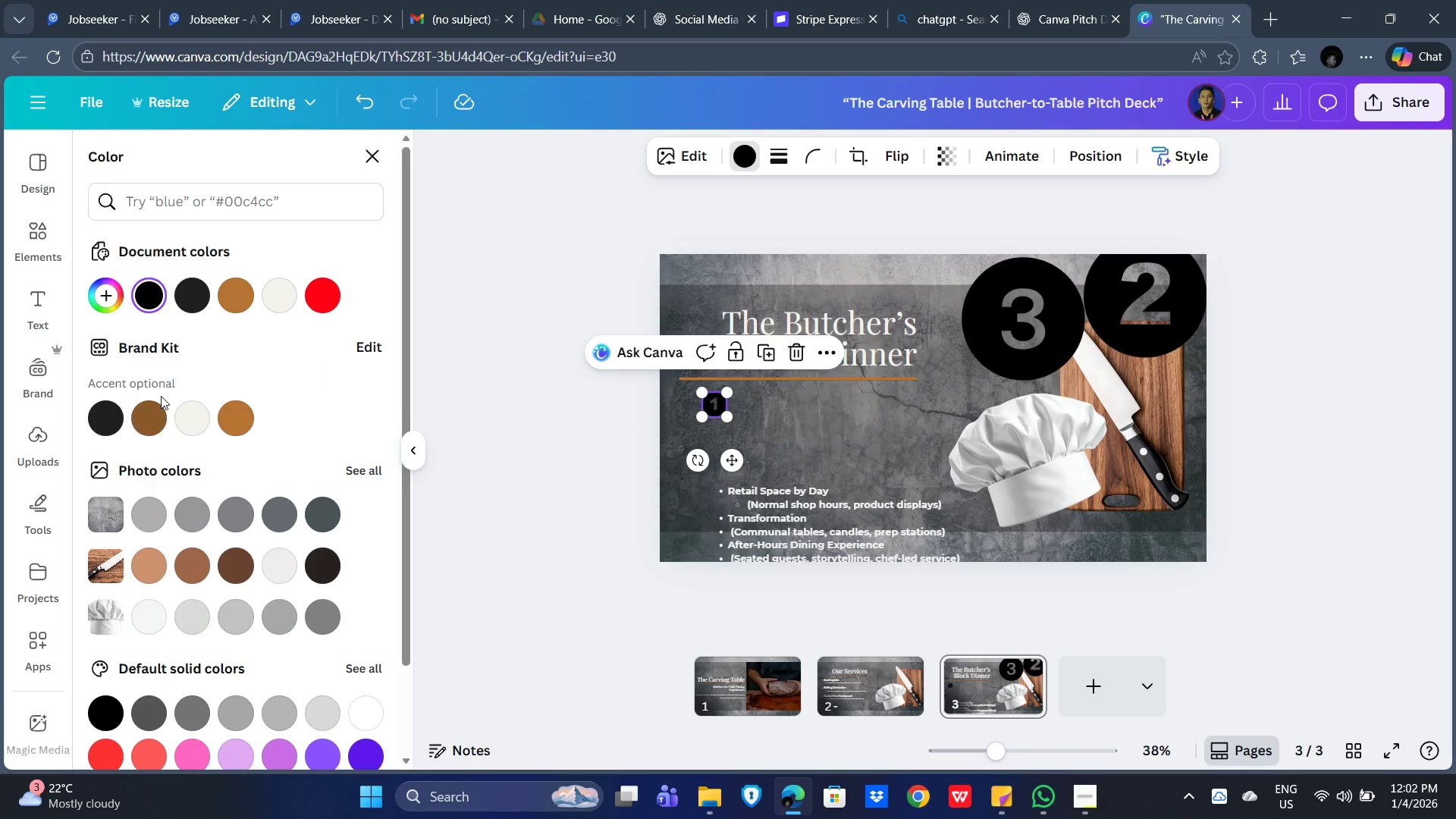 
left_click([142, 414])
 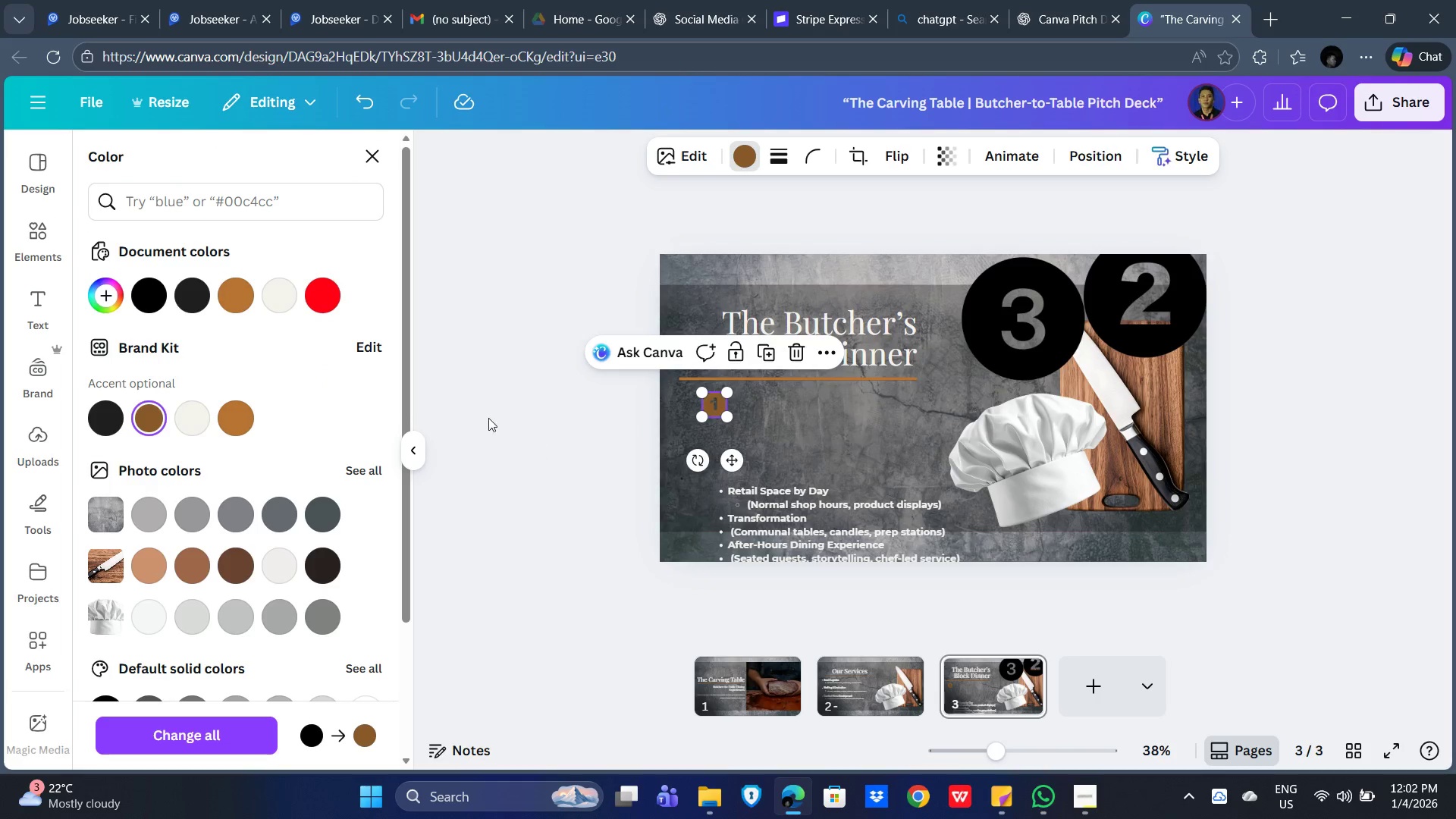 
left_click([230, 421])
 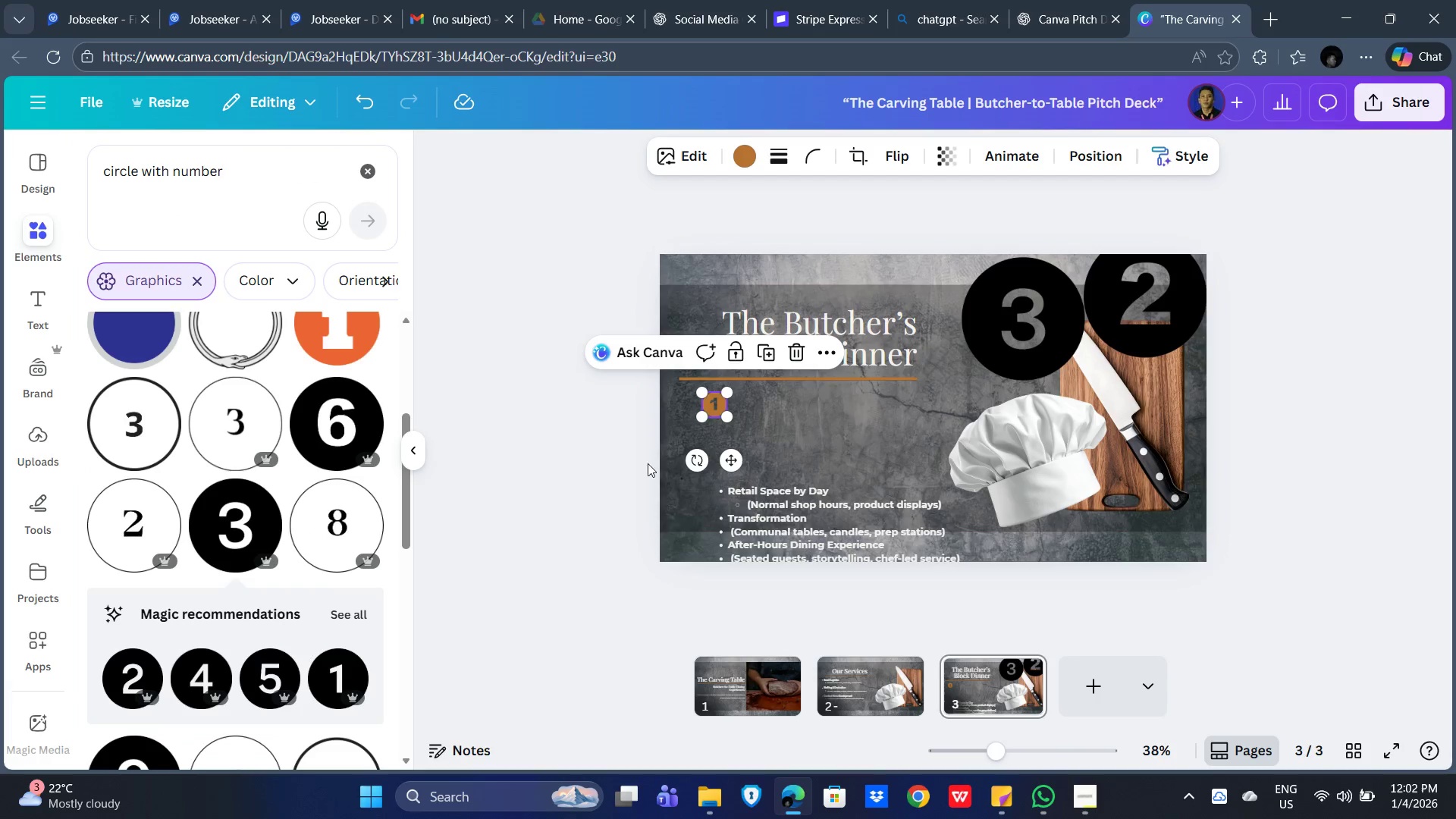 
left_click([834, 422])
 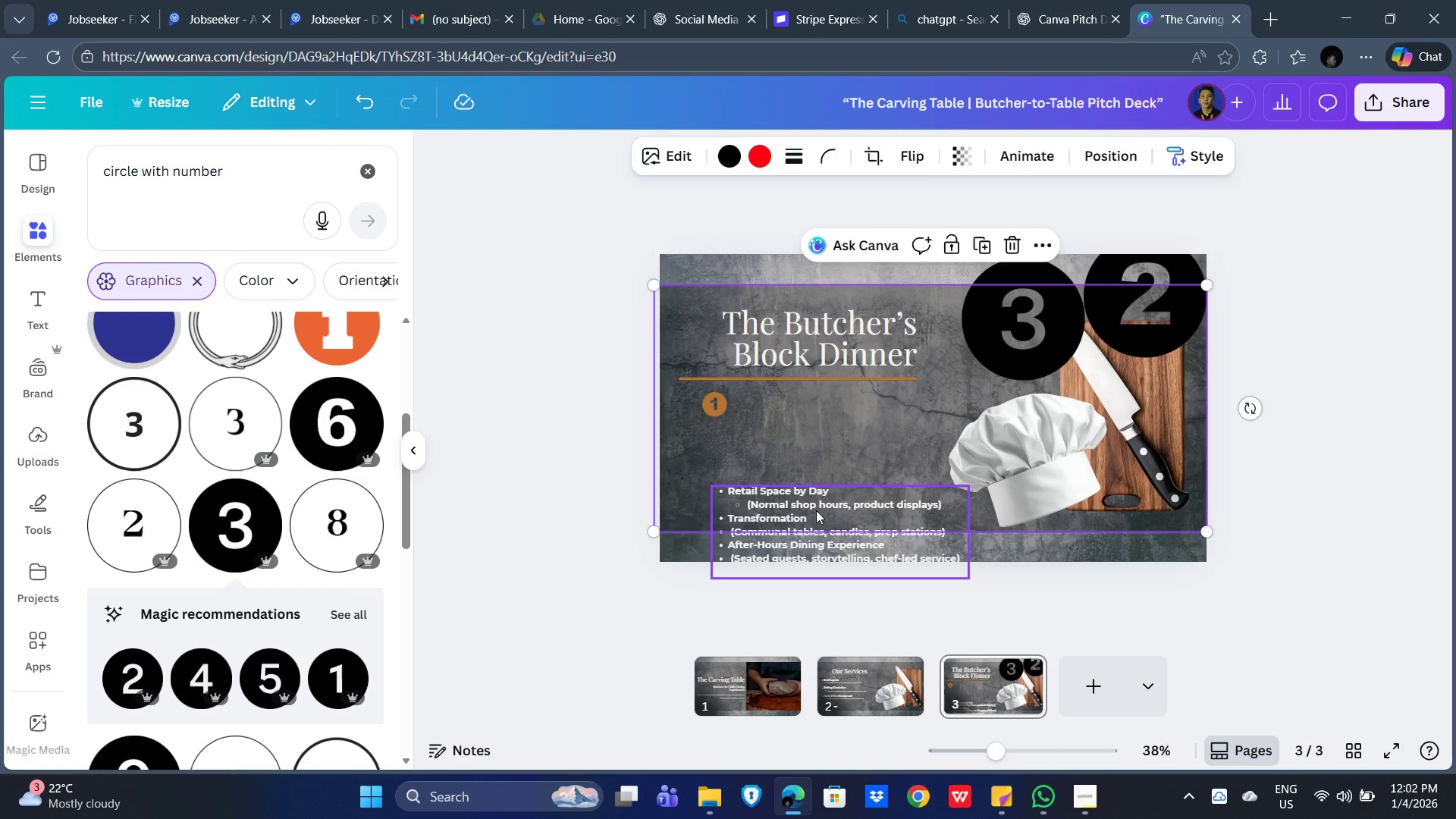 
left_click([788, 497])
 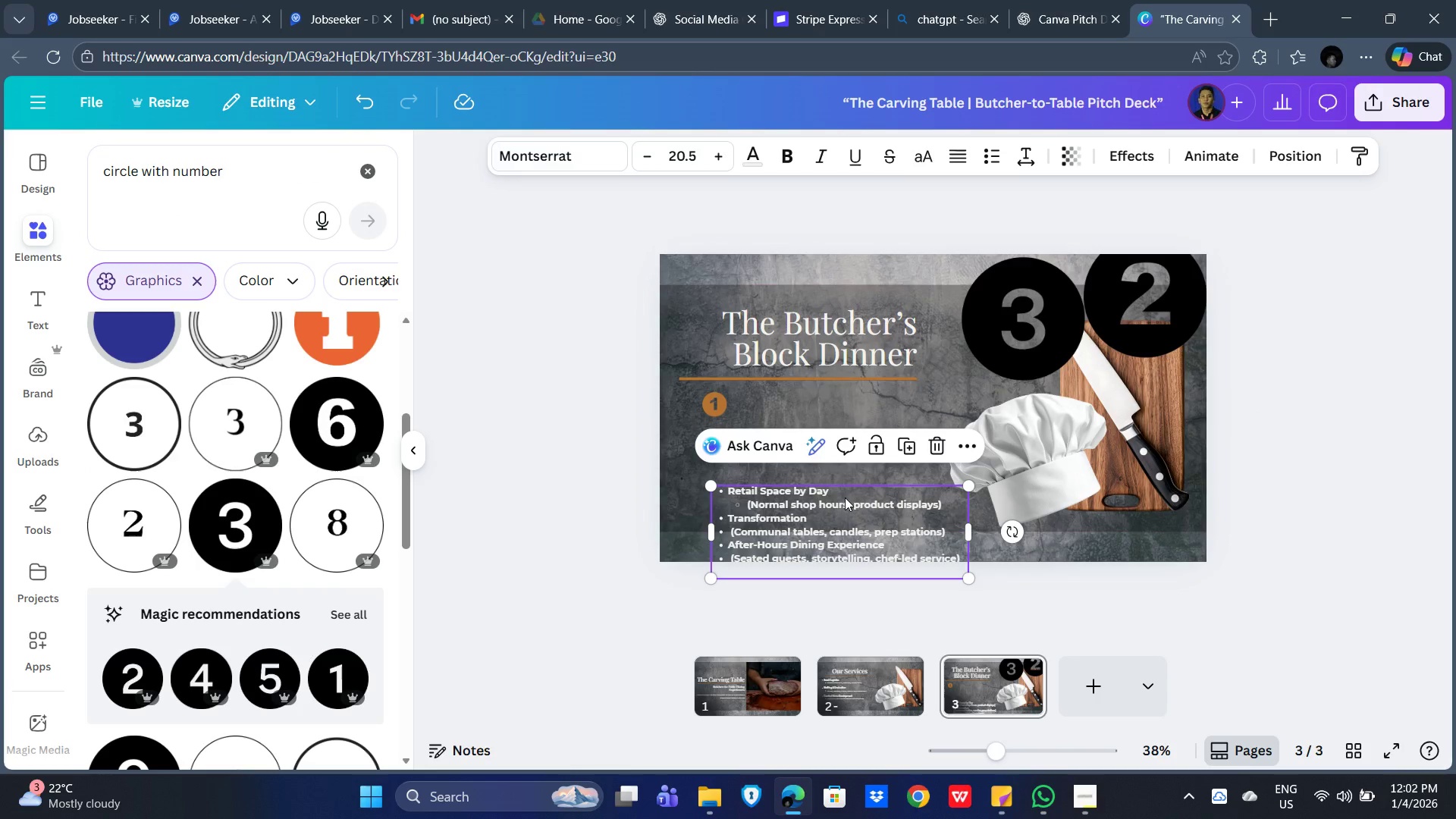 
double_click([845, 497])
 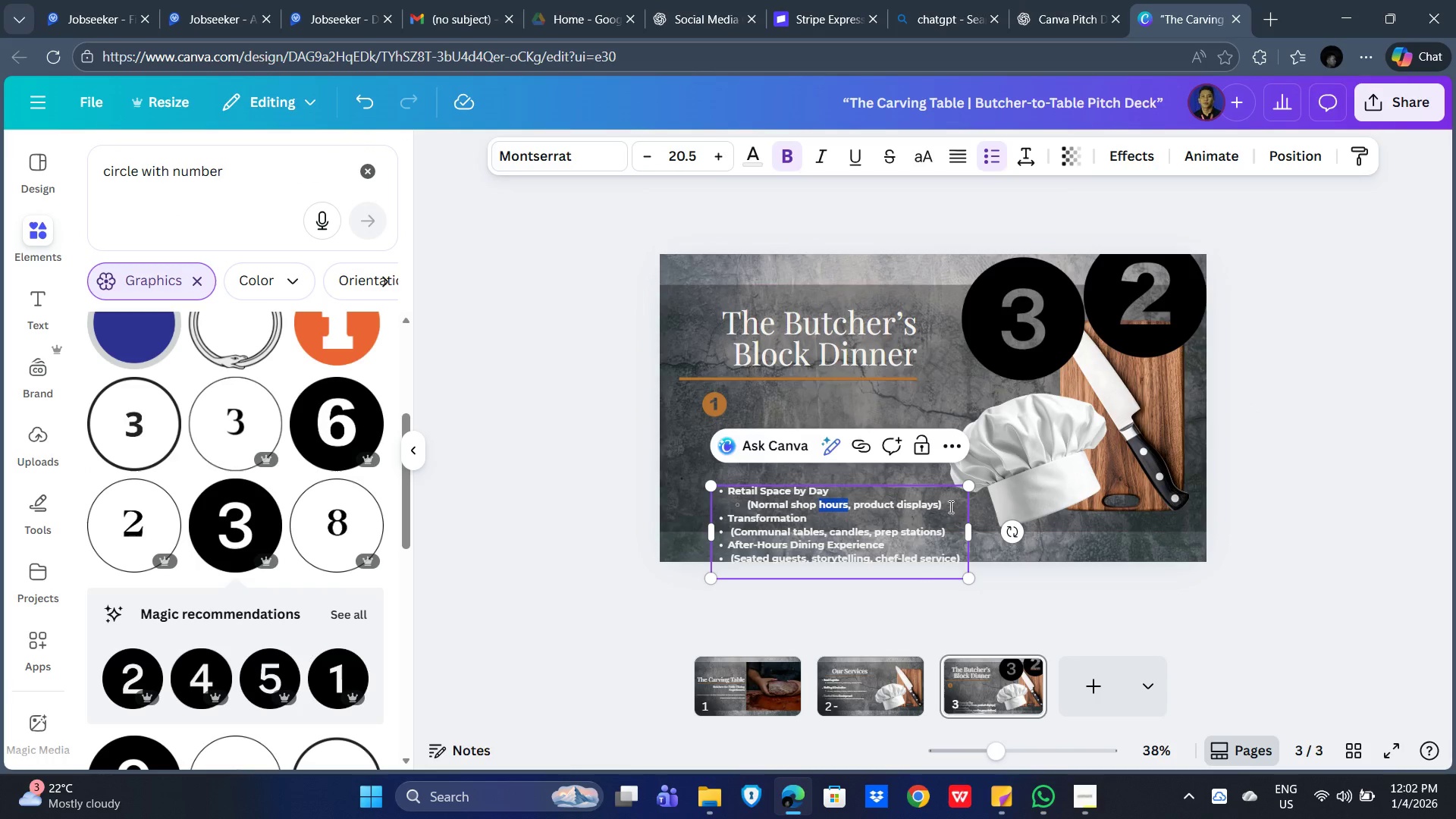 
left_click_drag(start_coordinate=[949, 507], to_coordinate=[719, 494])
 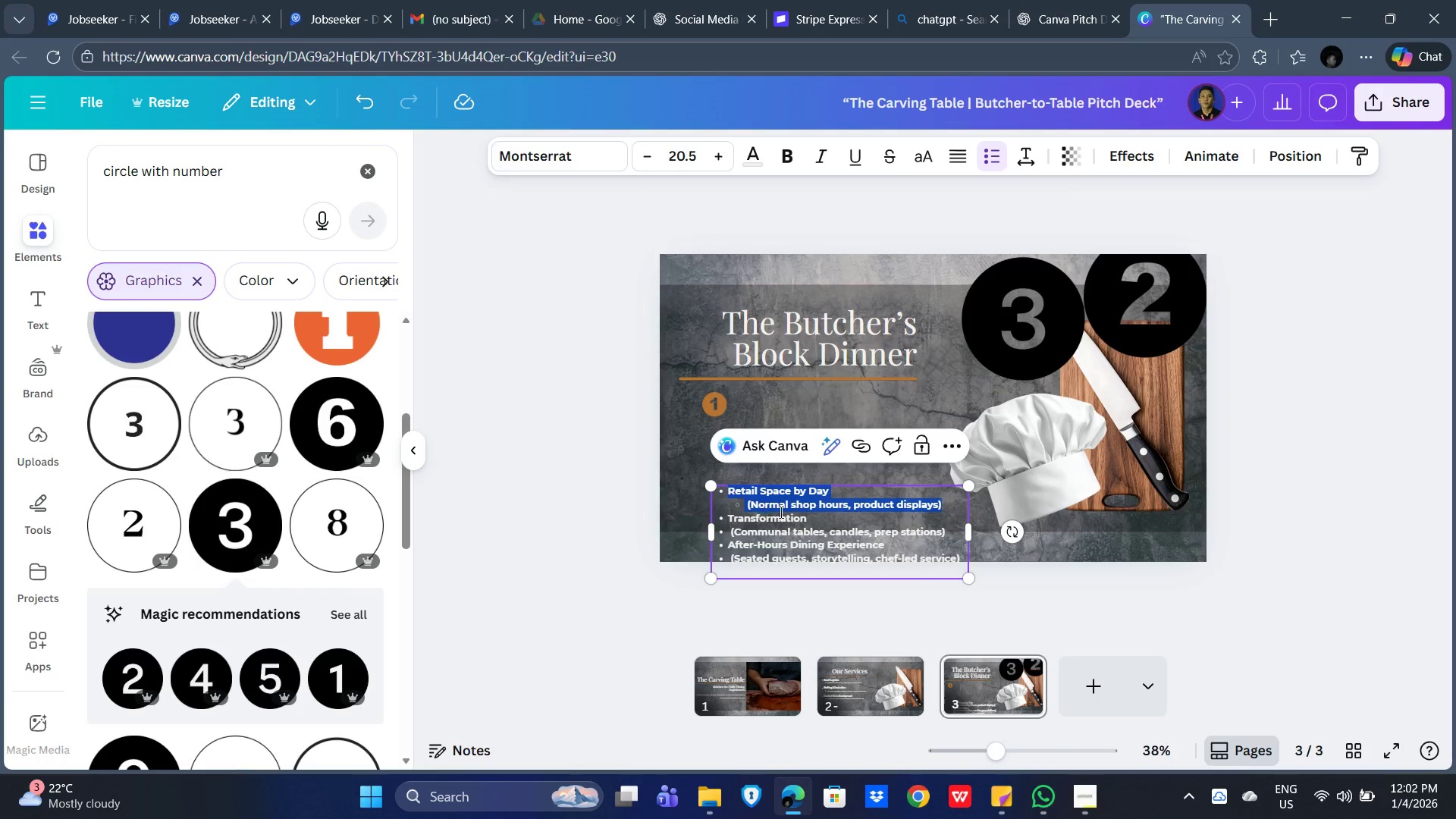 
key(Control+X)
 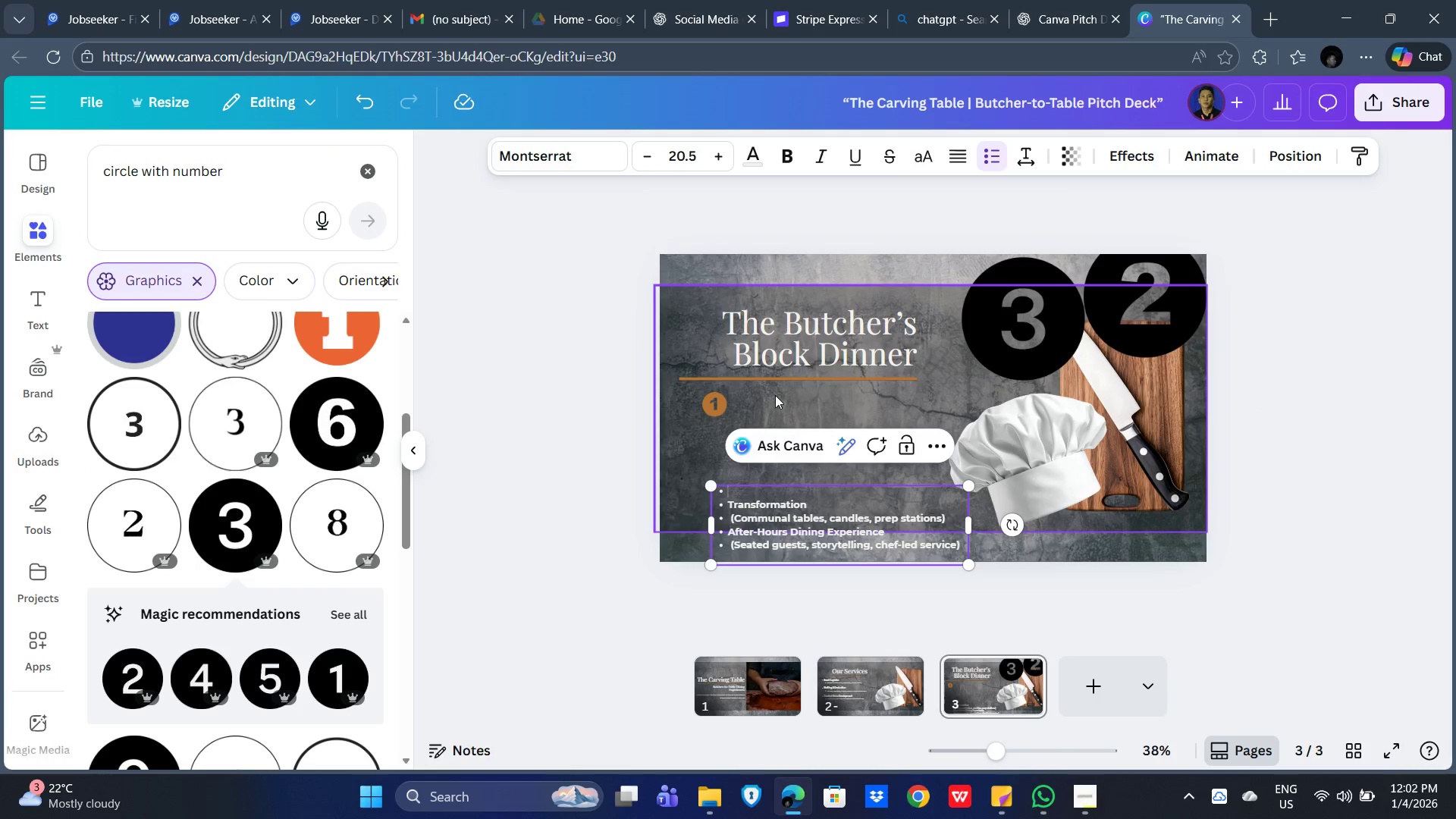 
left_click([775, 395])
 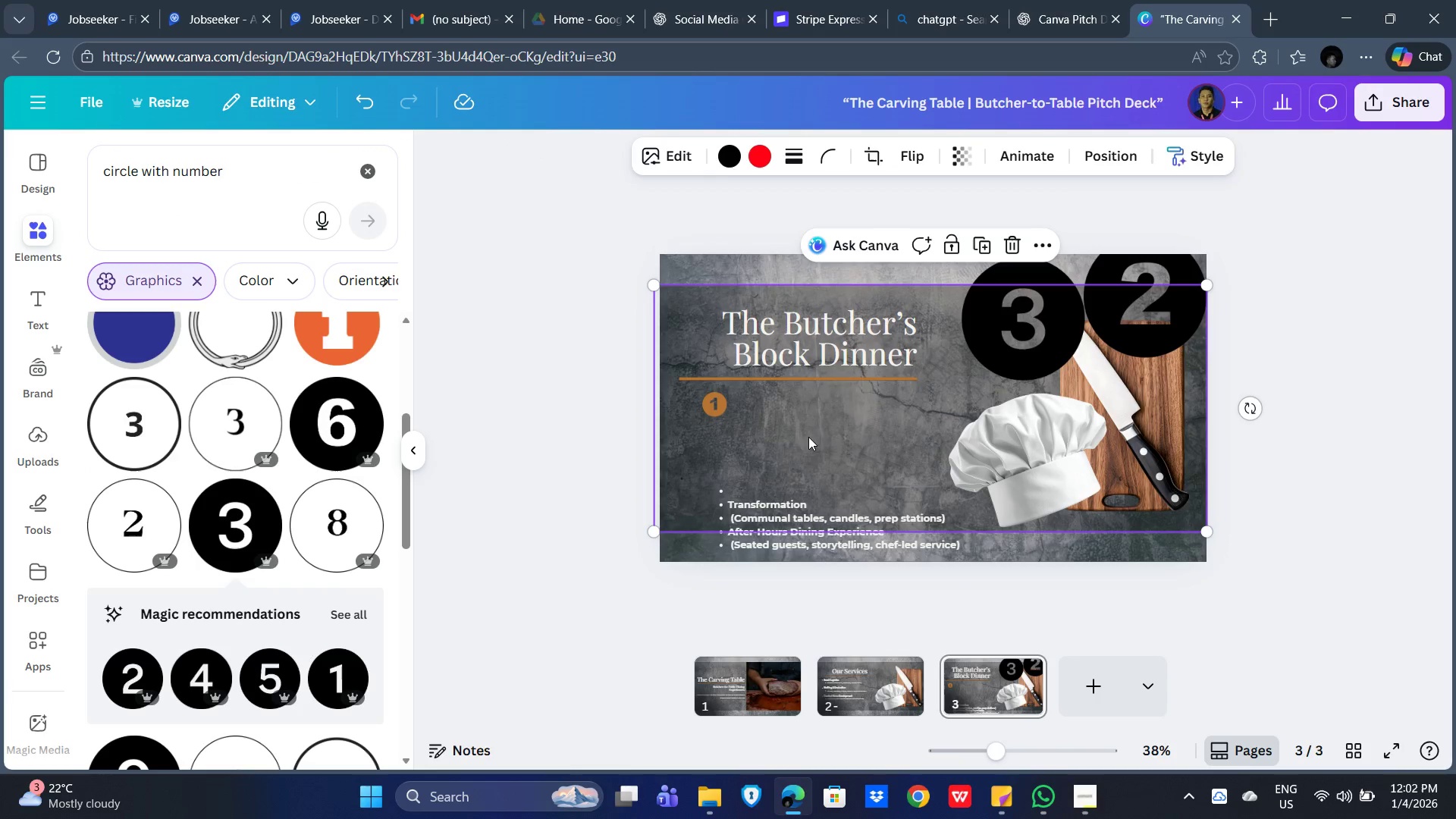 
key(Control+V)
 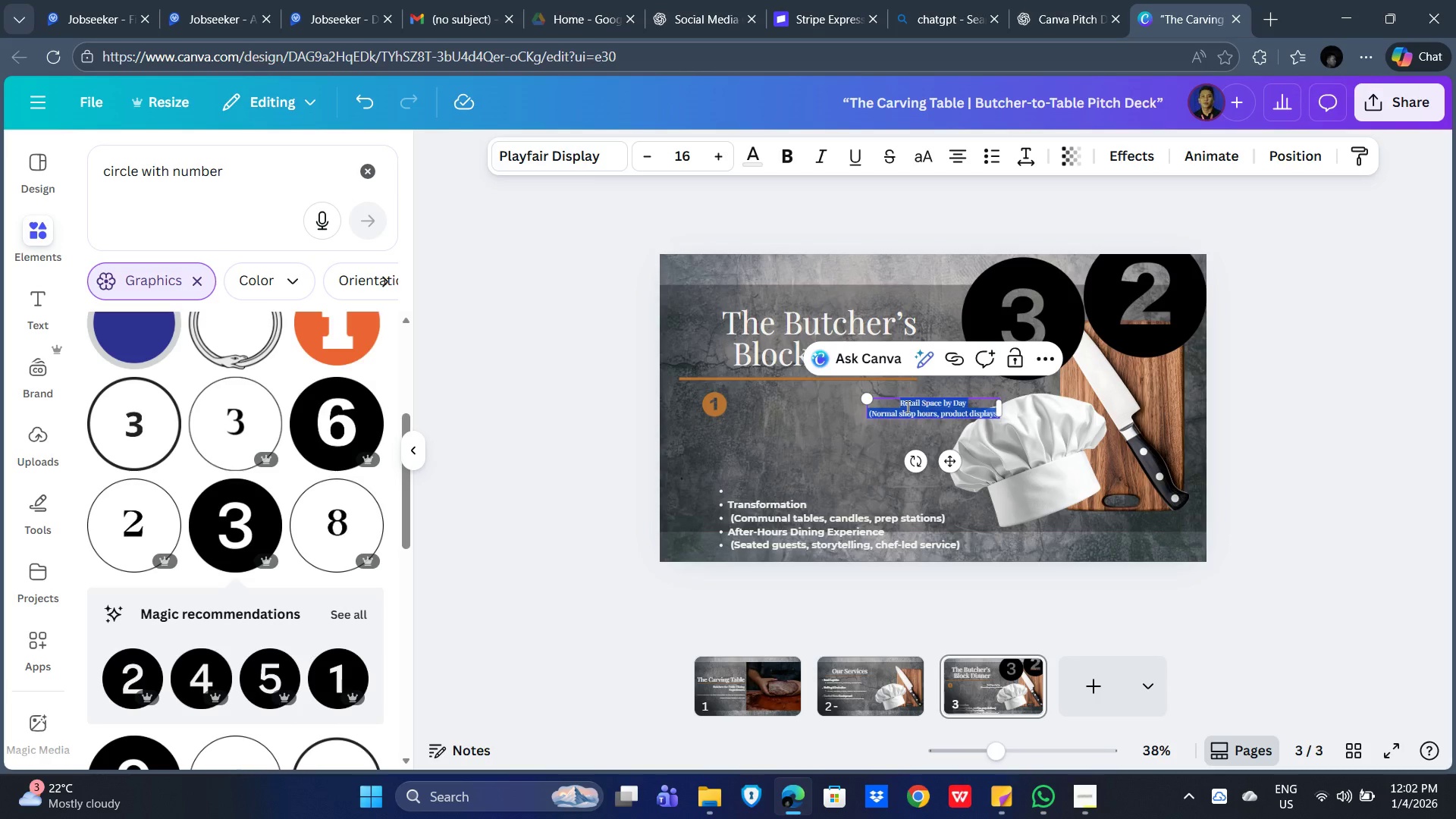 
left_click([889, 402])
 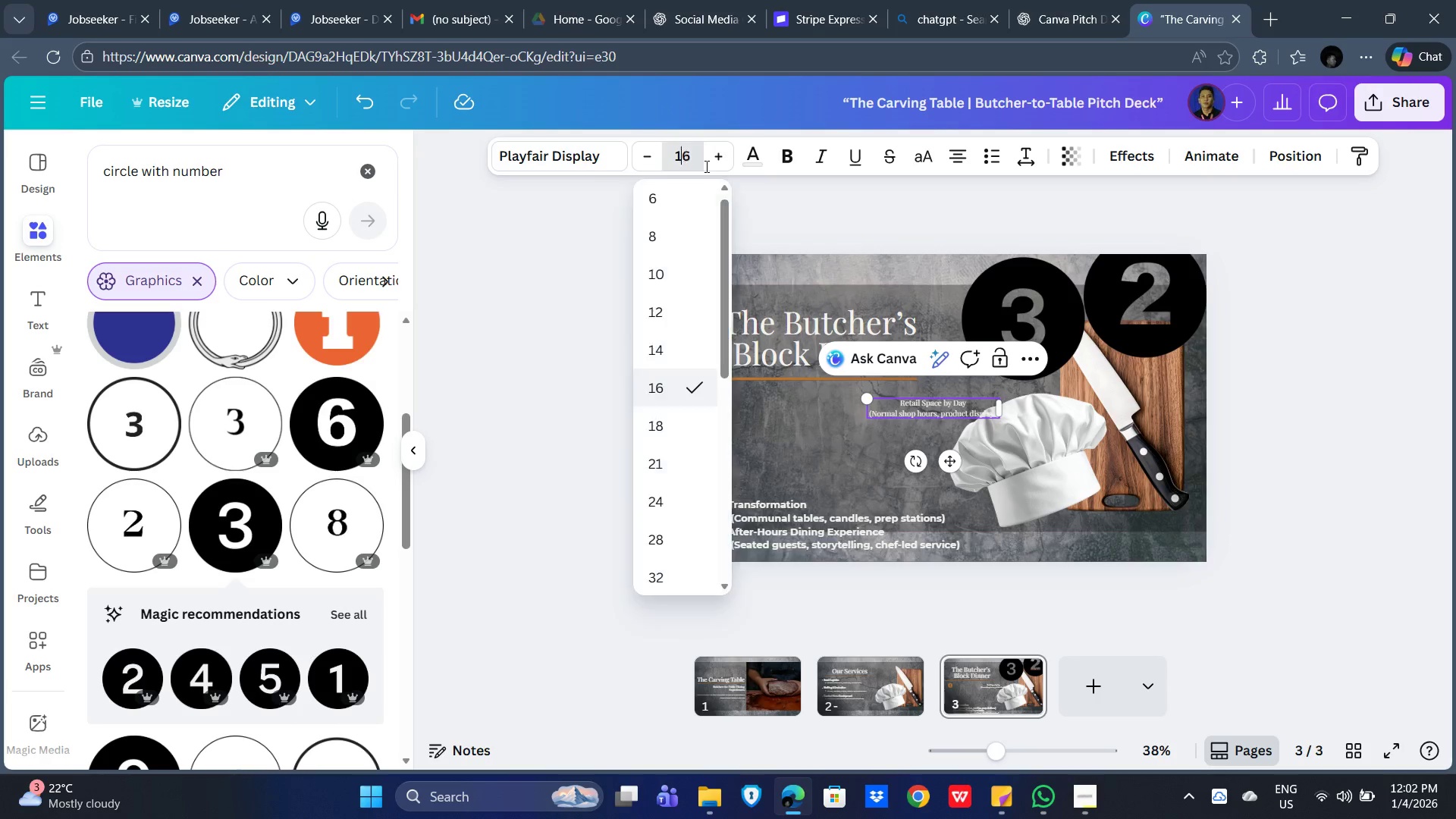 
key(Numpad2)
 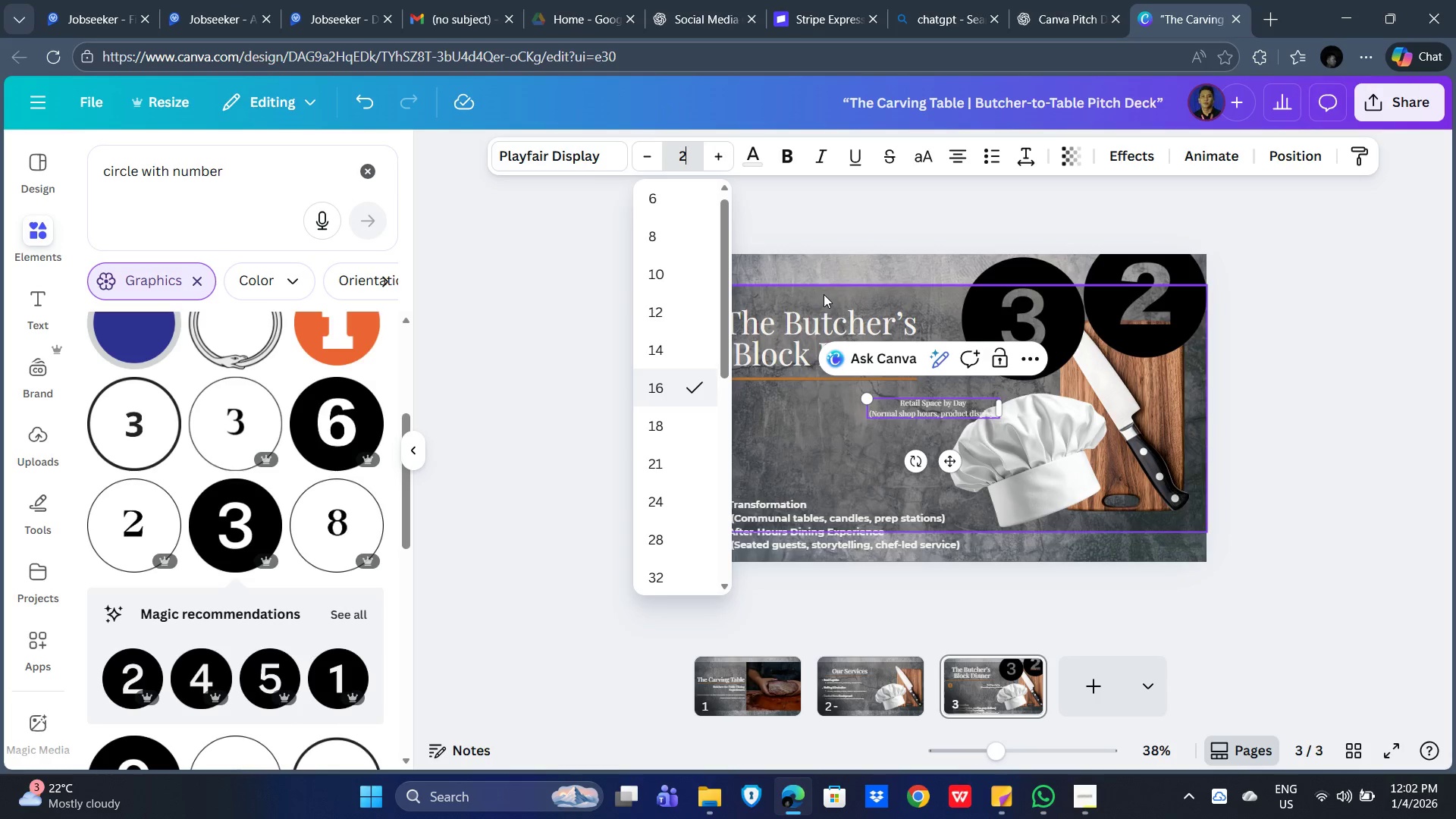 
key(Numpad0)
 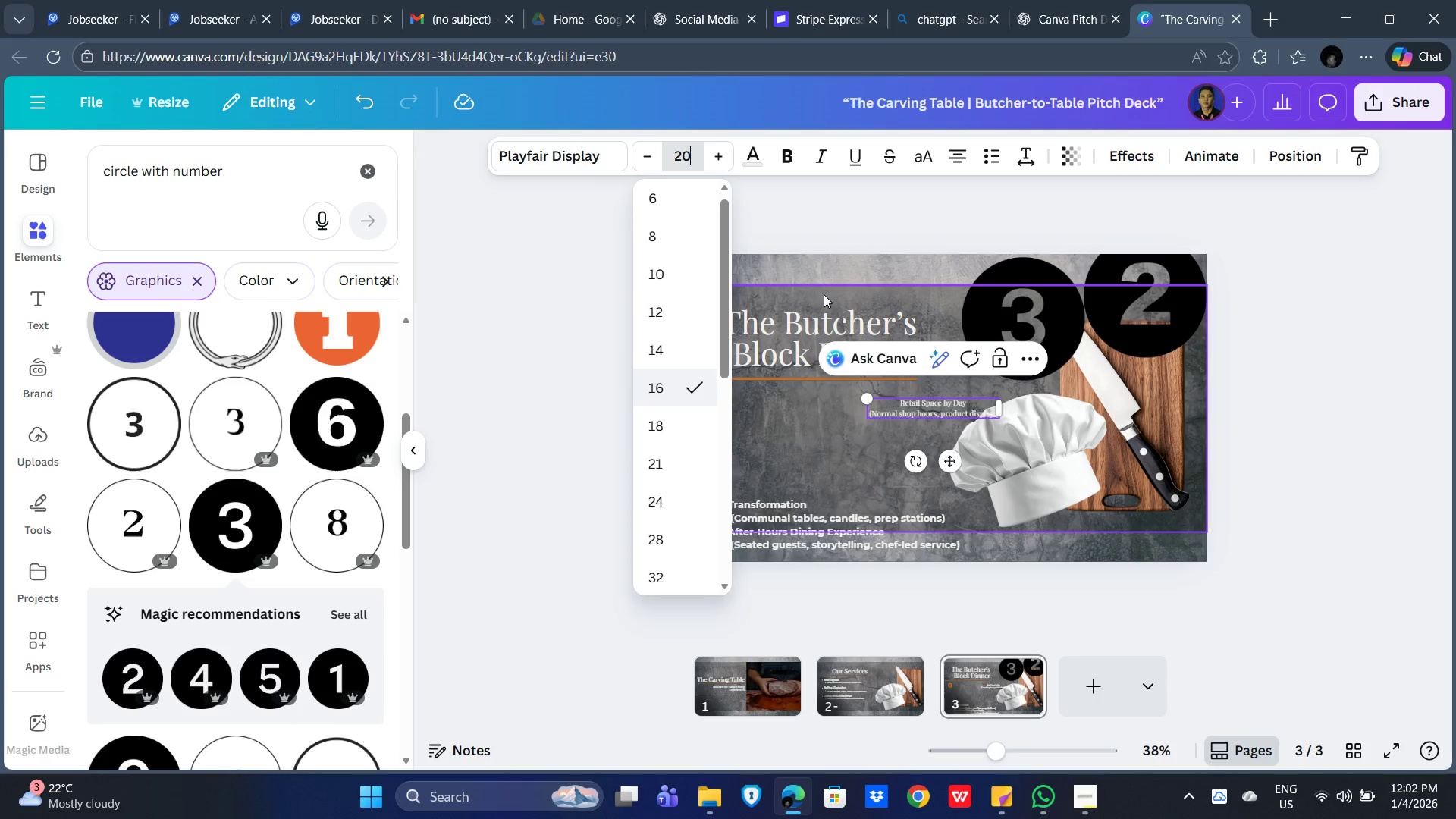 
key(NumpadEnter)
 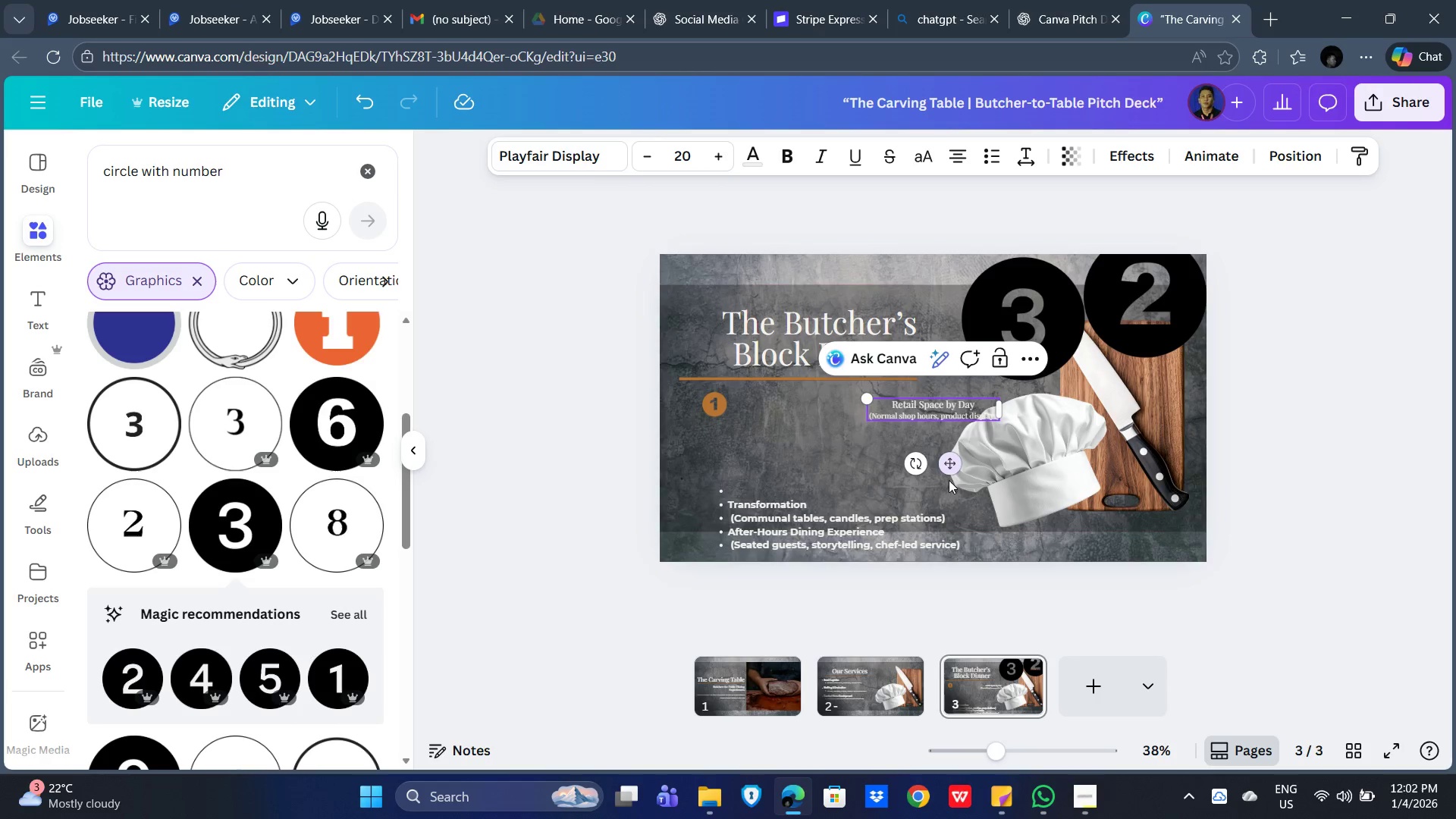 
left_click([1329, 472])
 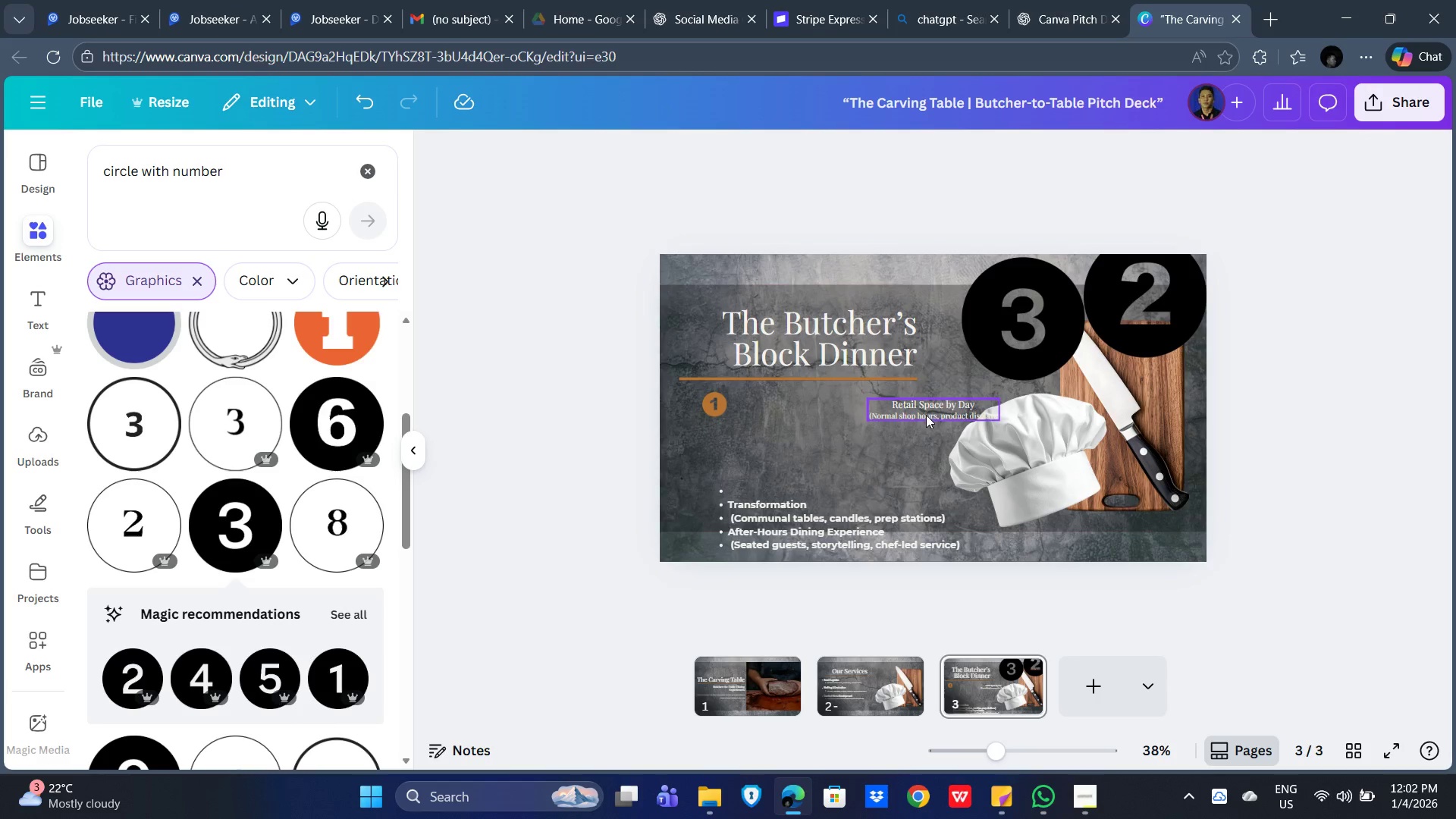 
left_click_drag(start_coordinate=[924, 410], to_coordinate=[796, 409])
 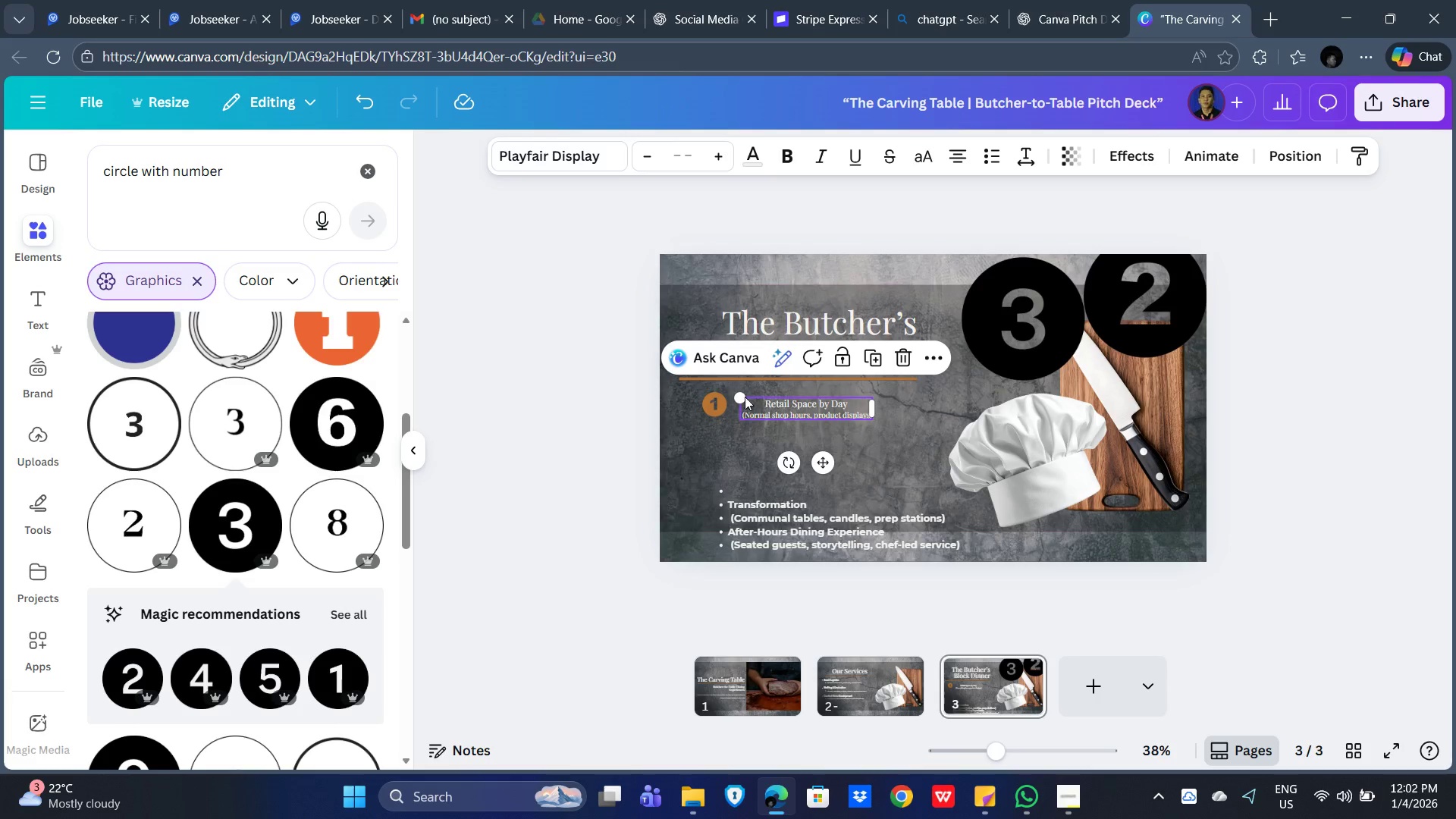 
left_click_drag(start_coordinate=[735, 394], to_coordinate=[662, 375])
 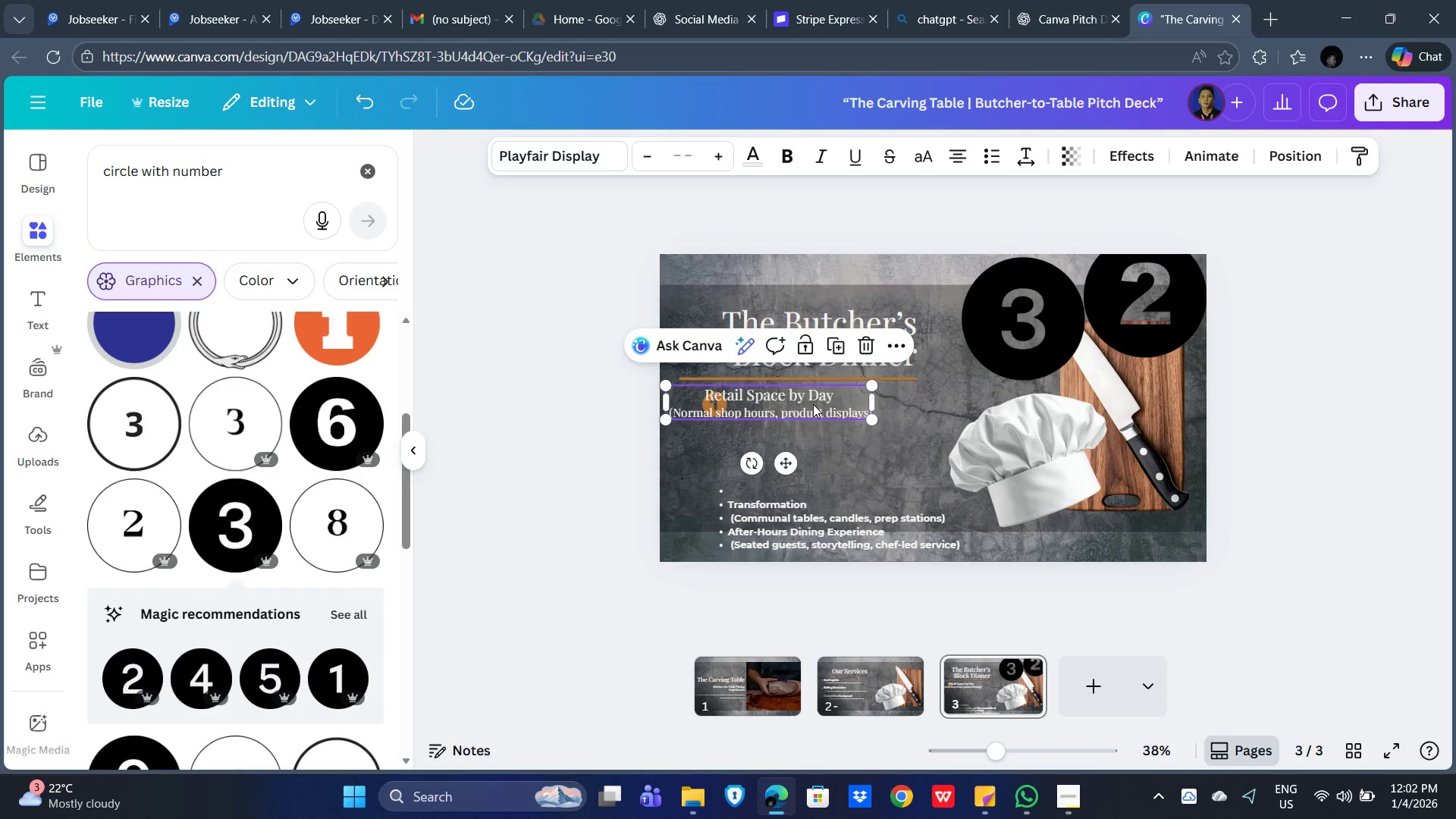 
left_click_drag(start_coordinate=[799, 403], to_coordinate=[829, 416])
 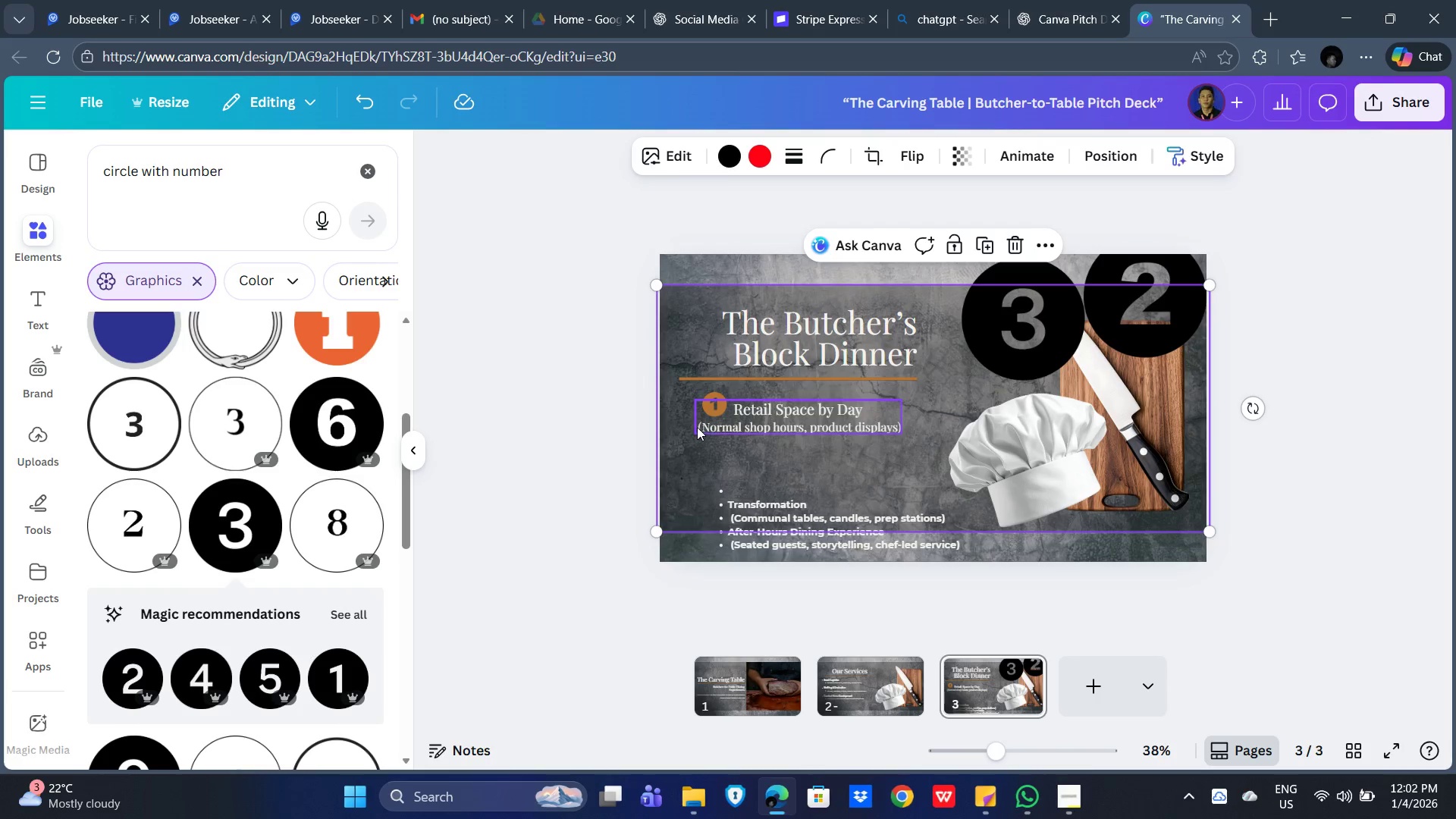 
double_click([700, 427])
 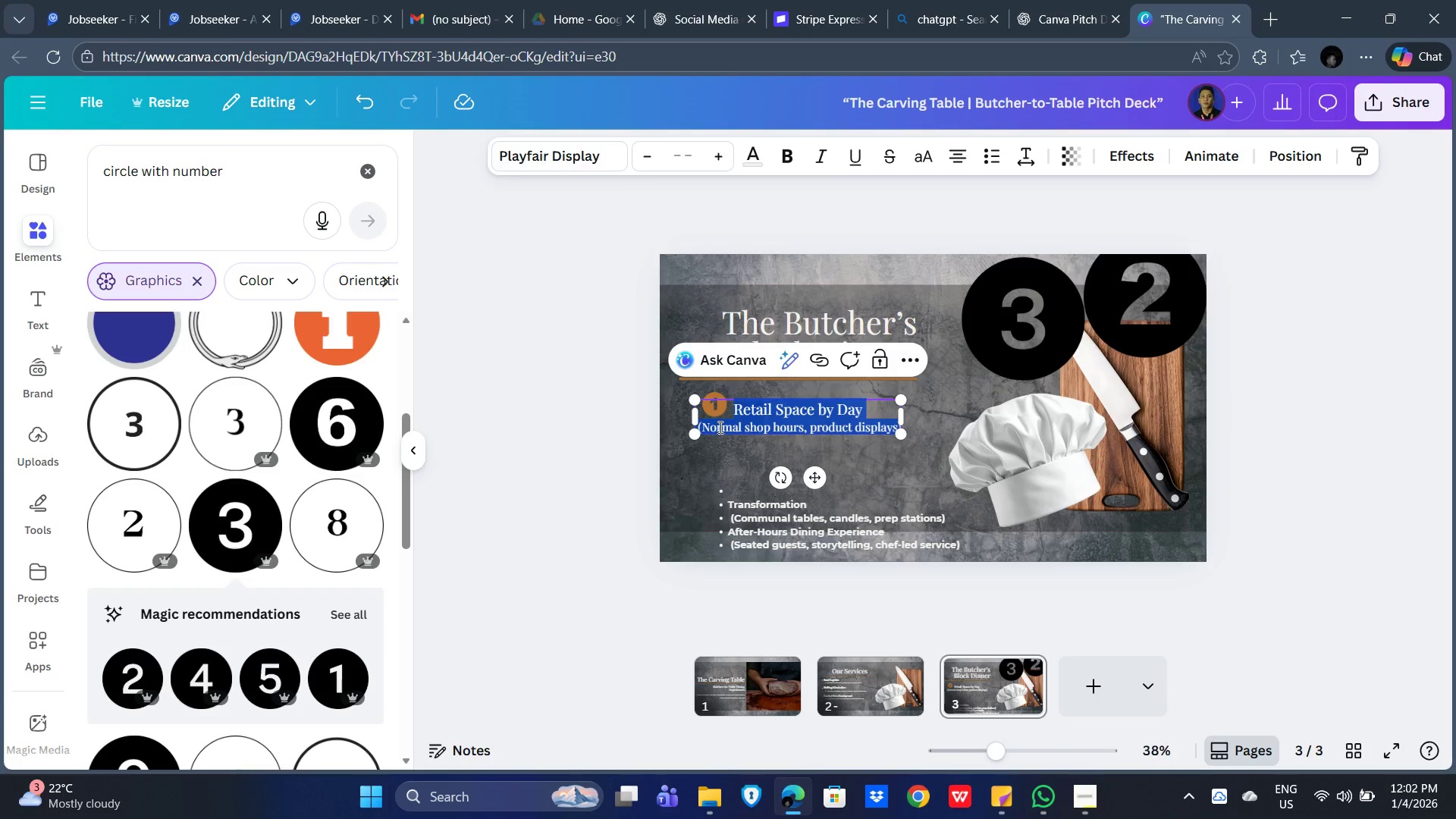 
triple_click([719, 427])
 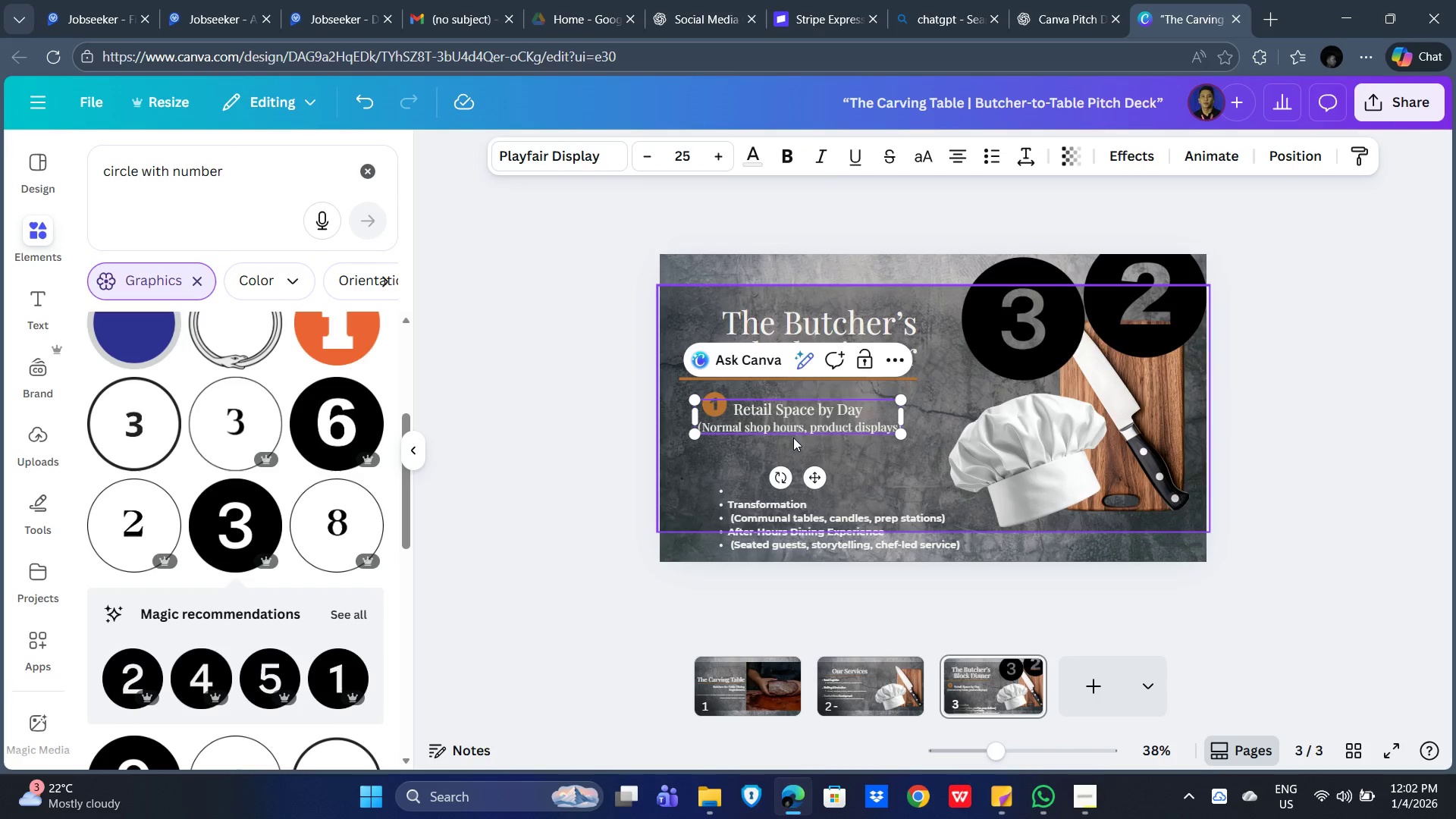 
key(ArrowLeft)
 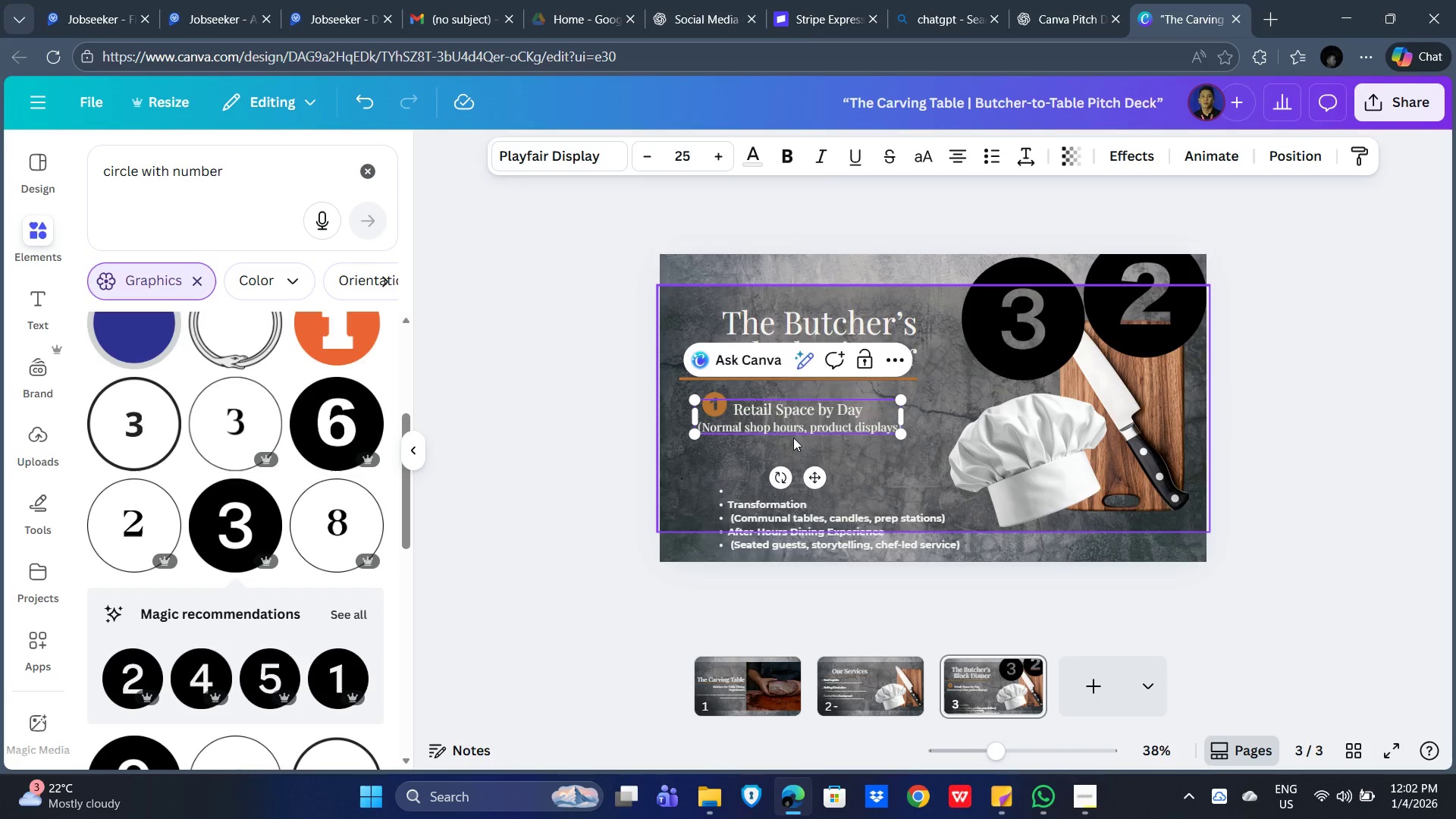 
key(Tab)
 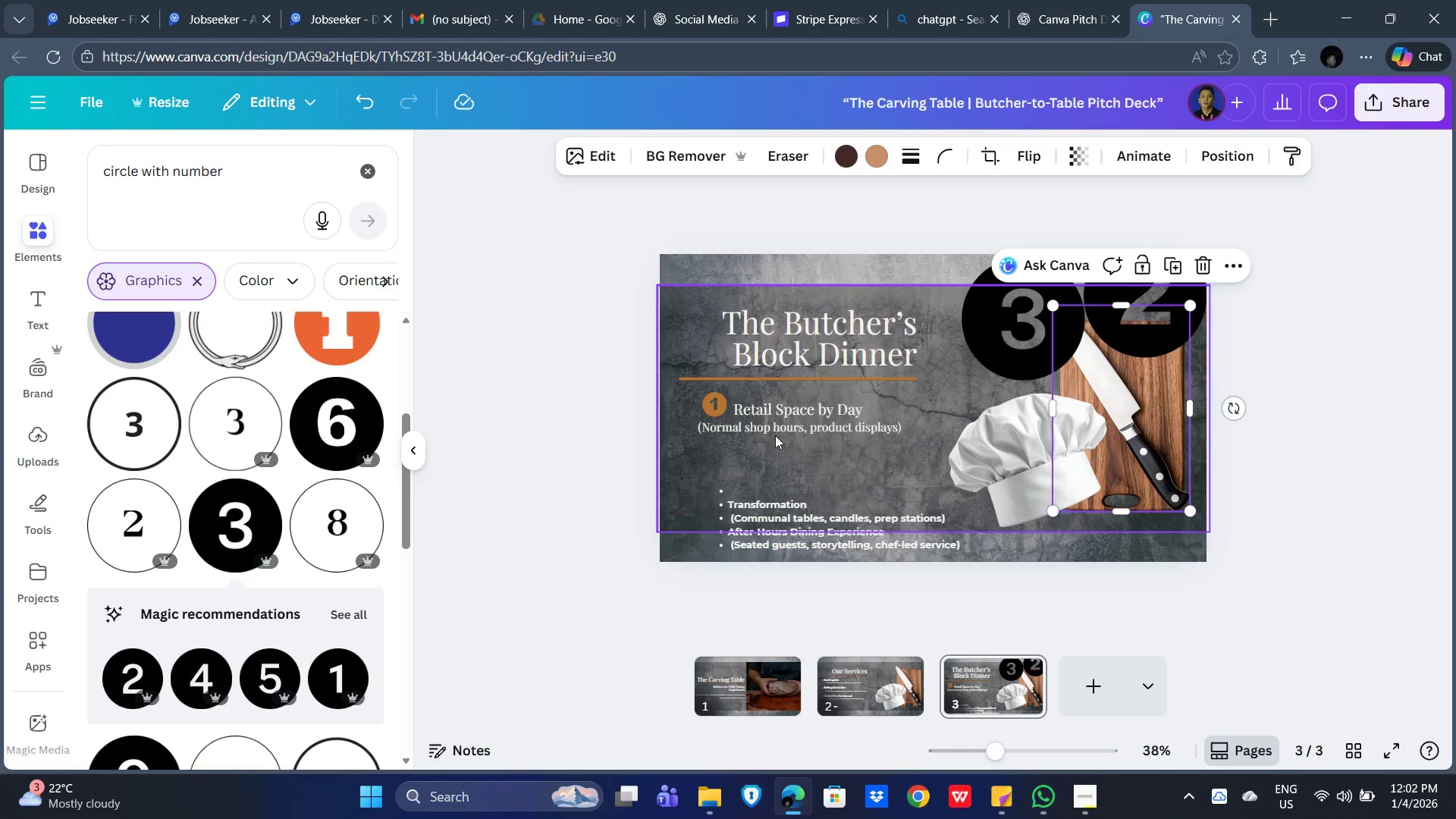 
double_click([734, 425])
 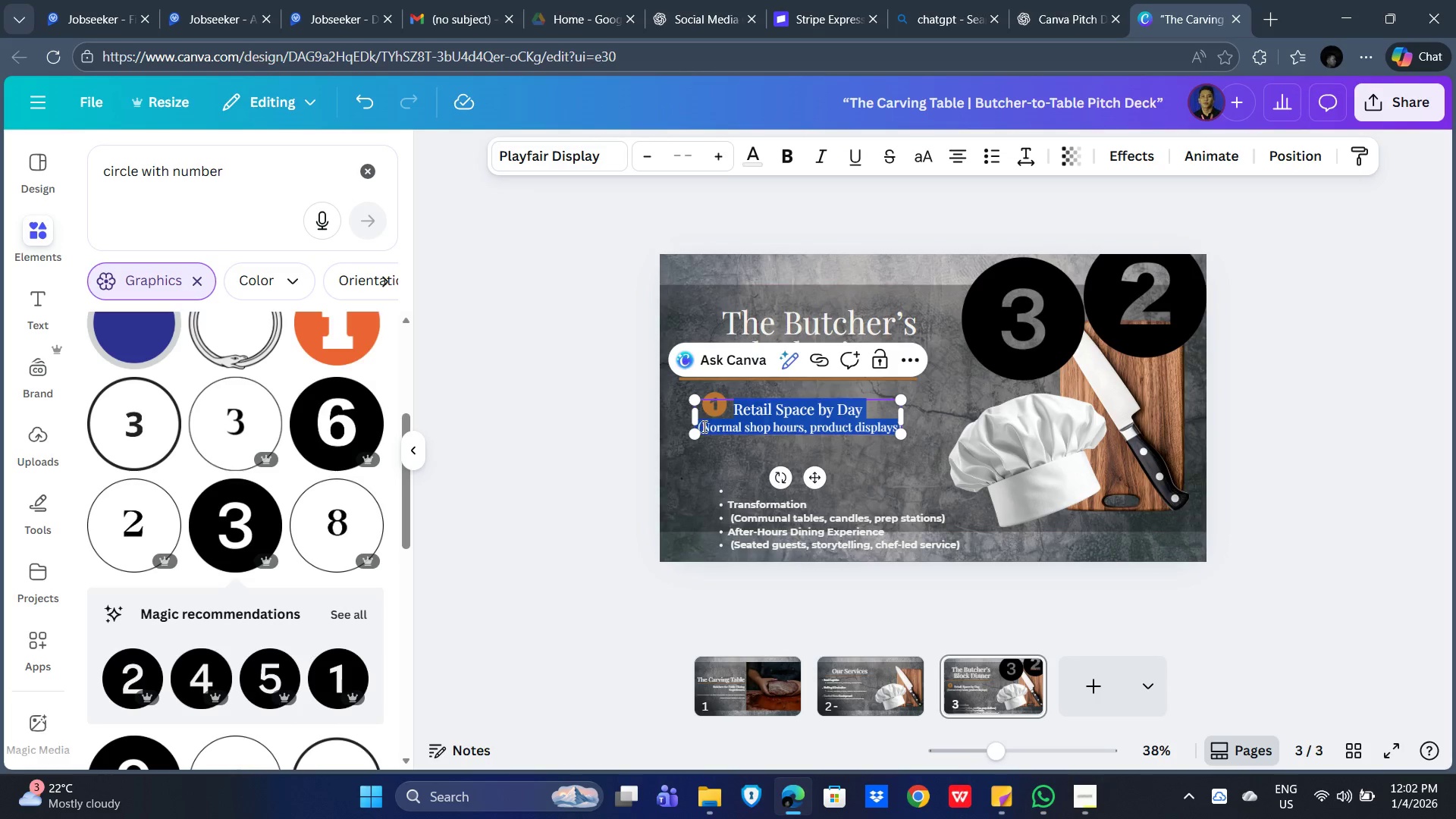 
left_click([703, 426])
 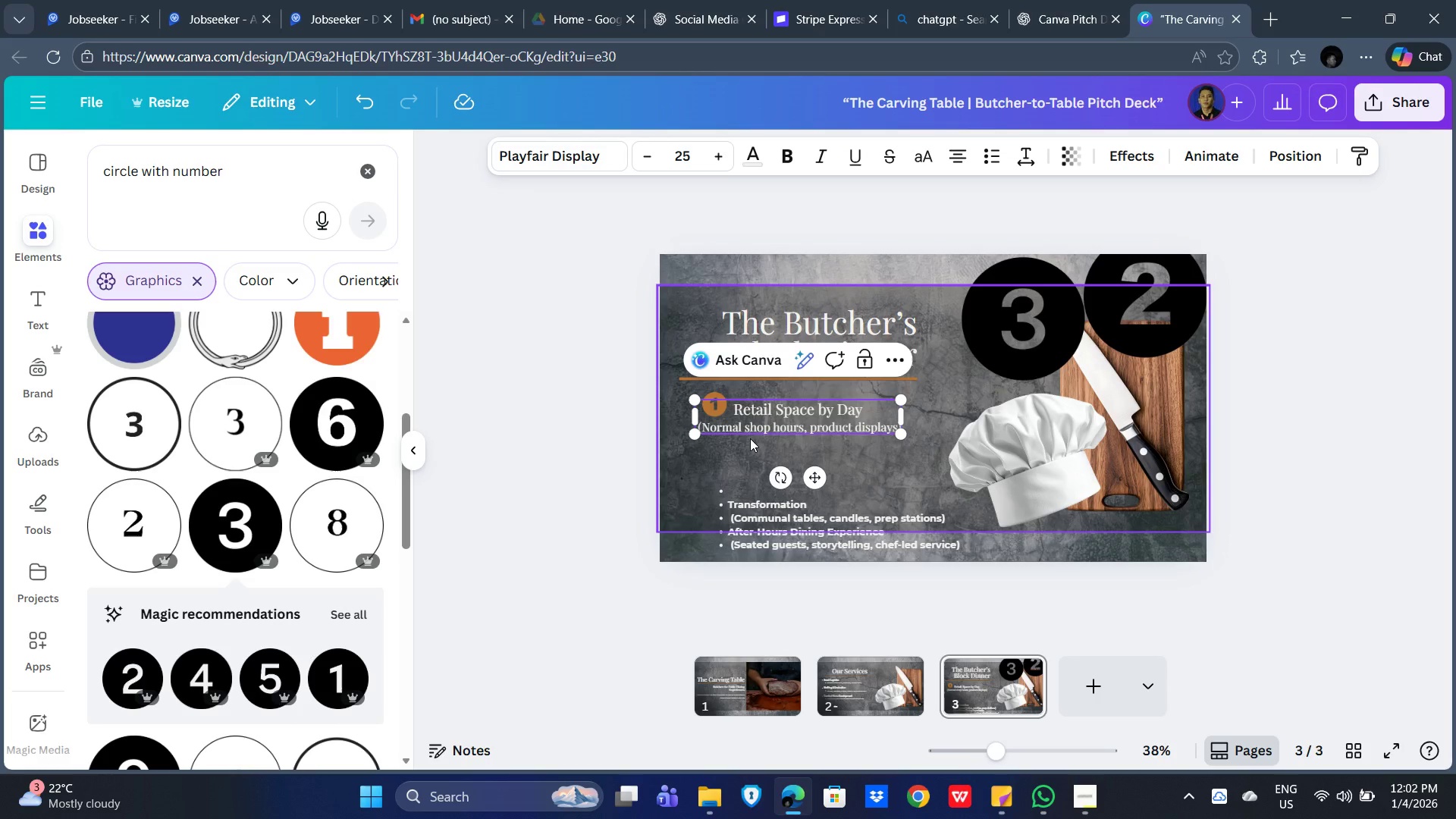 
key(ArrowLeft)
 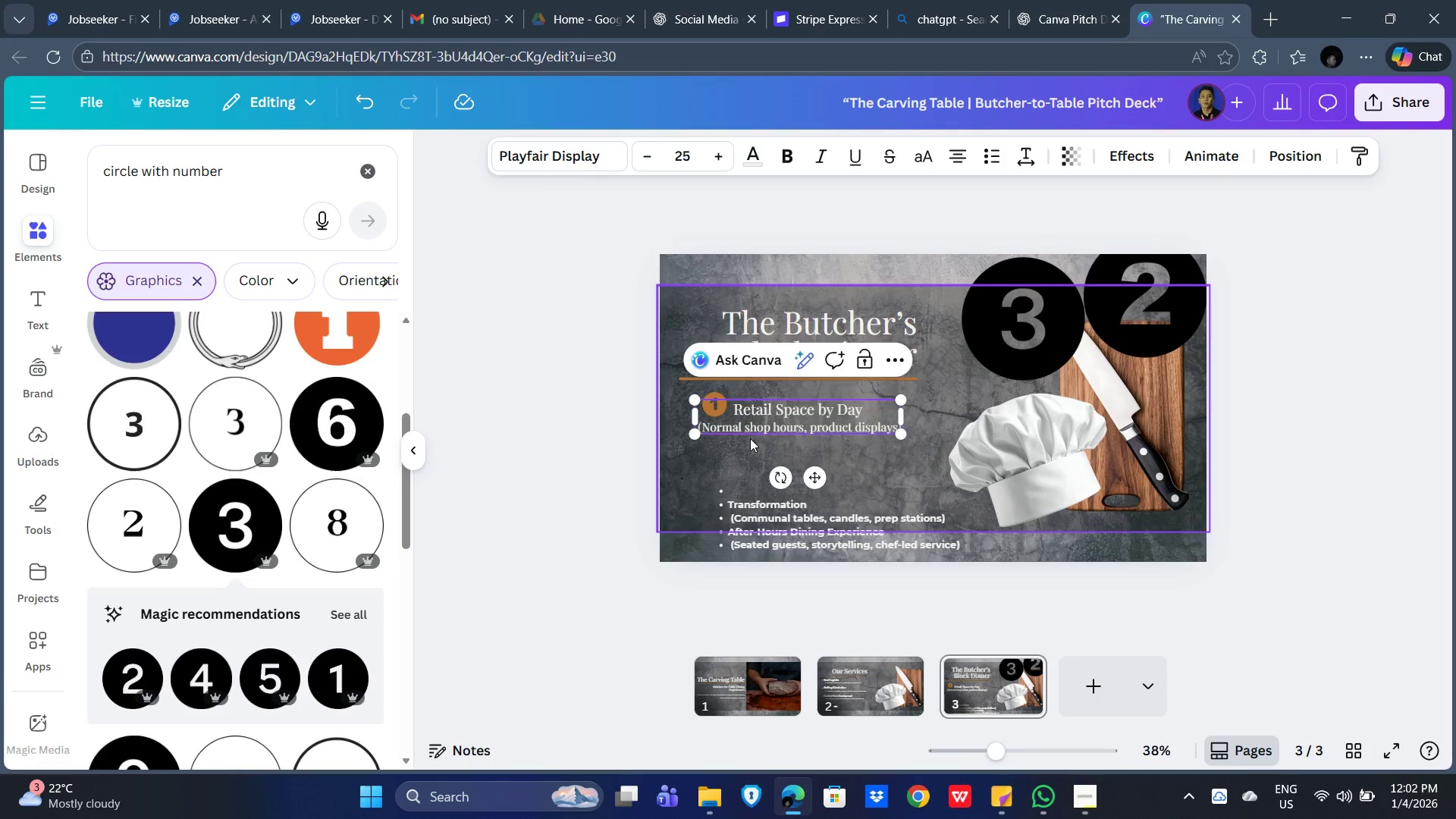 
key(Tab)
 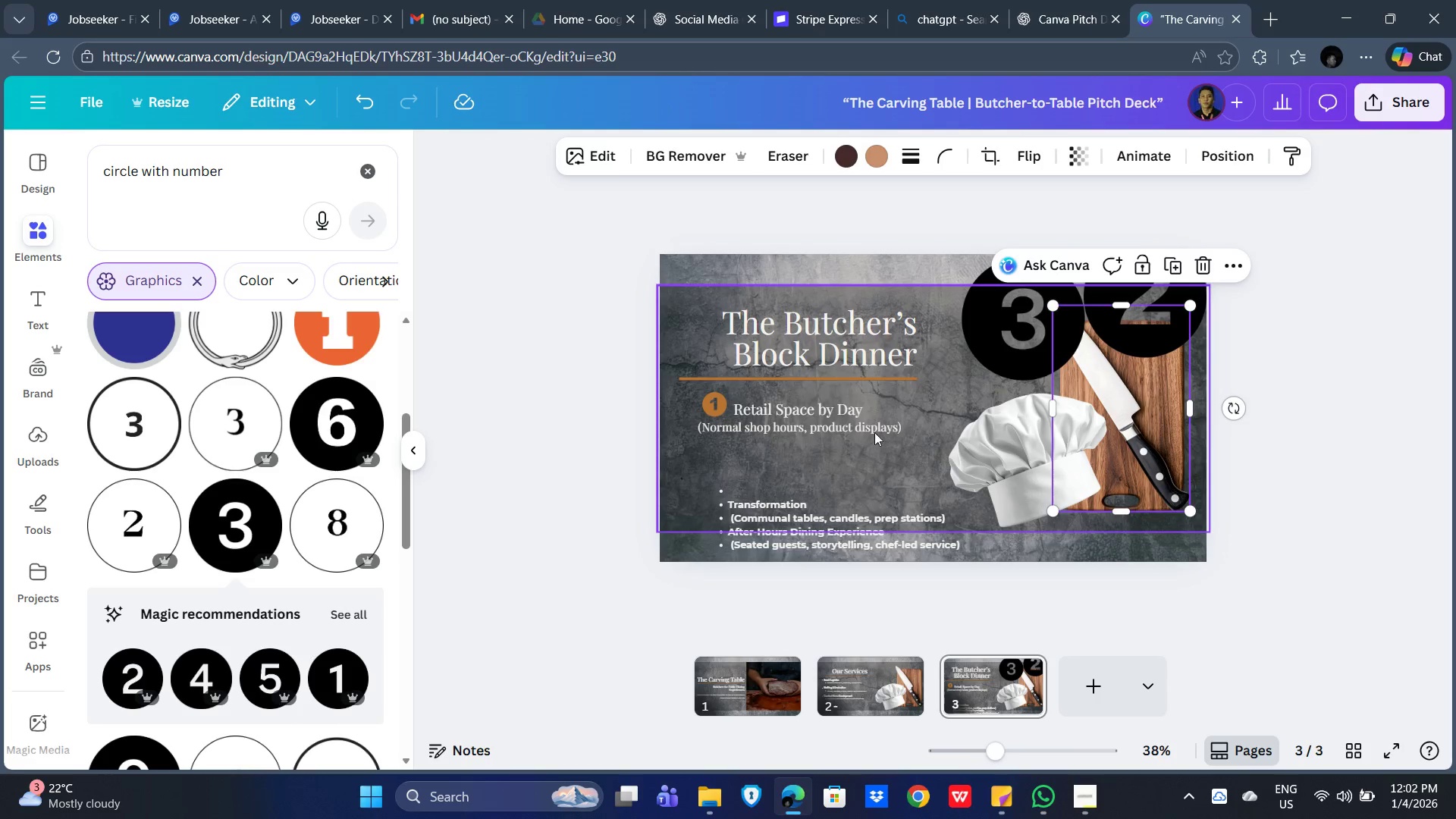 
left_click([814, 419])
 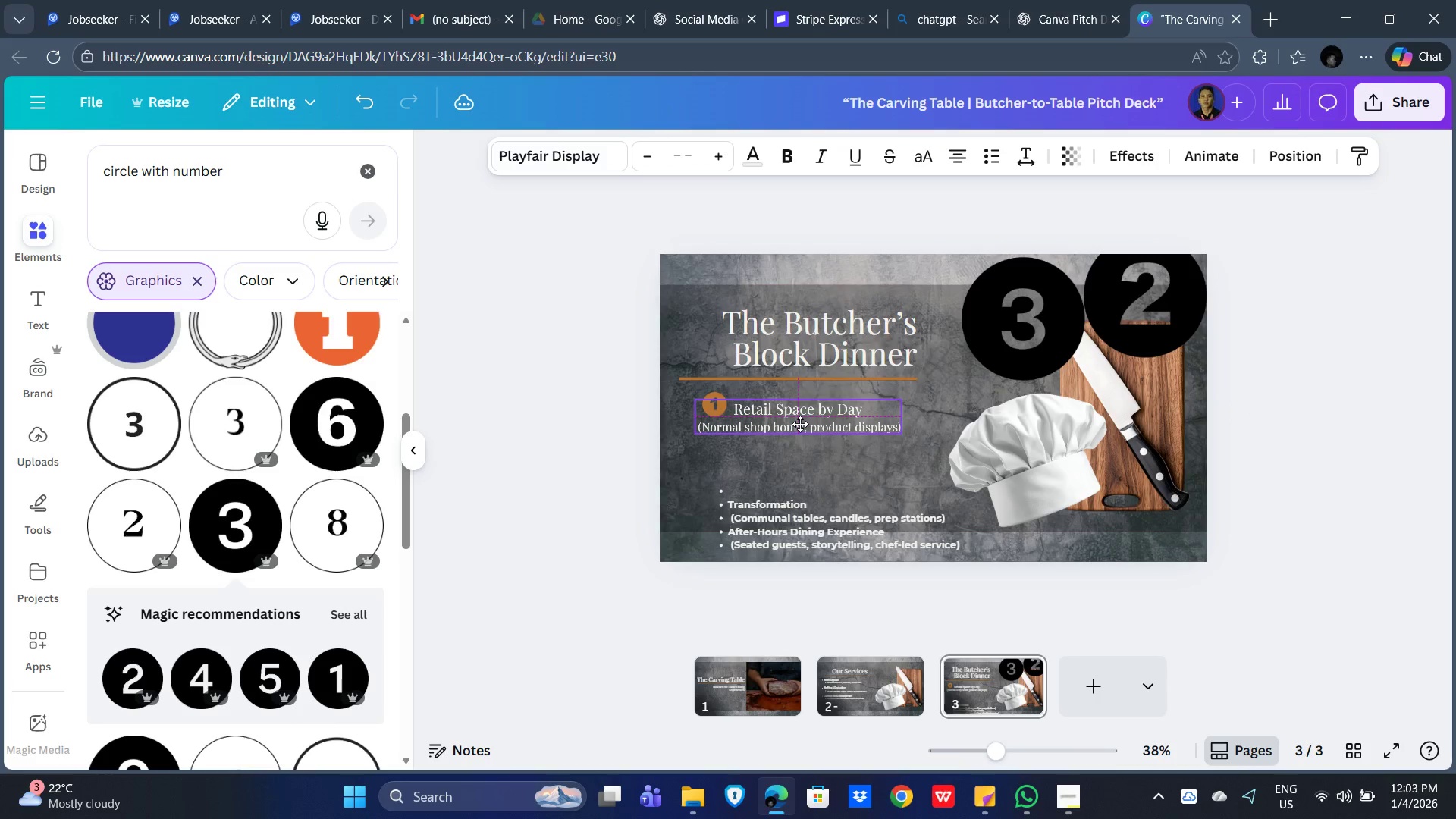 
double_click([702, 425])
 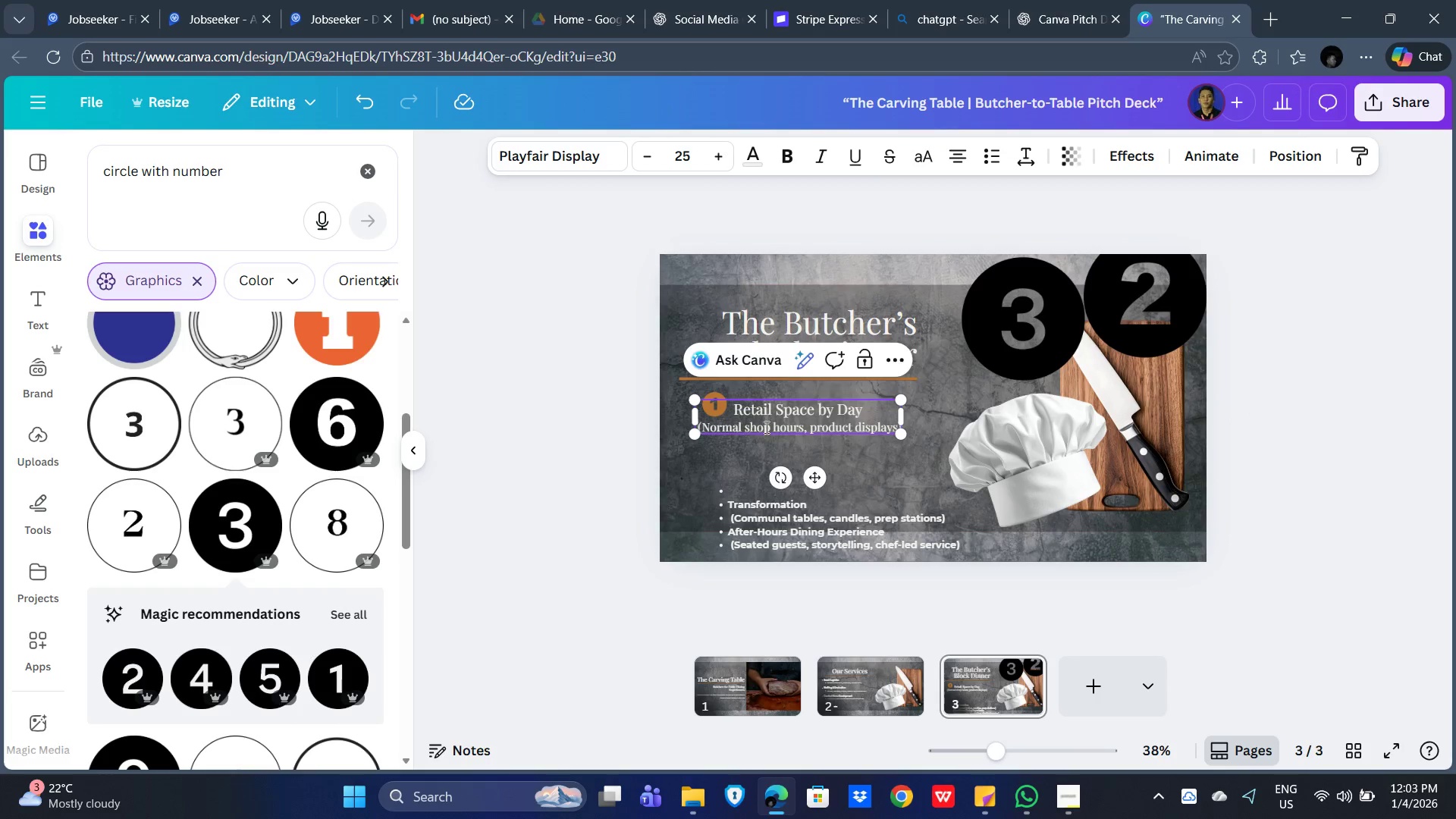 
key(ArrowLeft)
 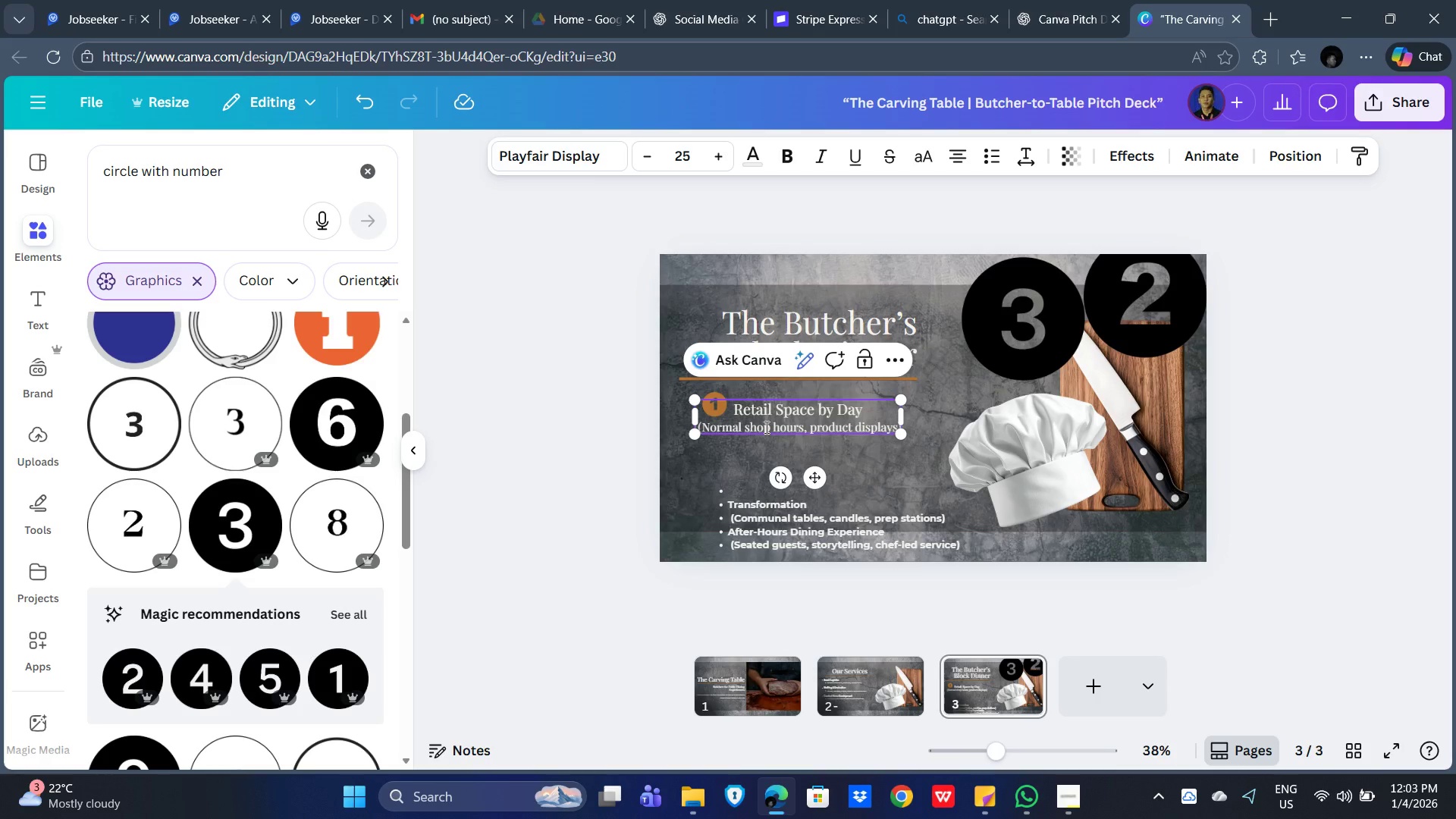 
key(Space)
 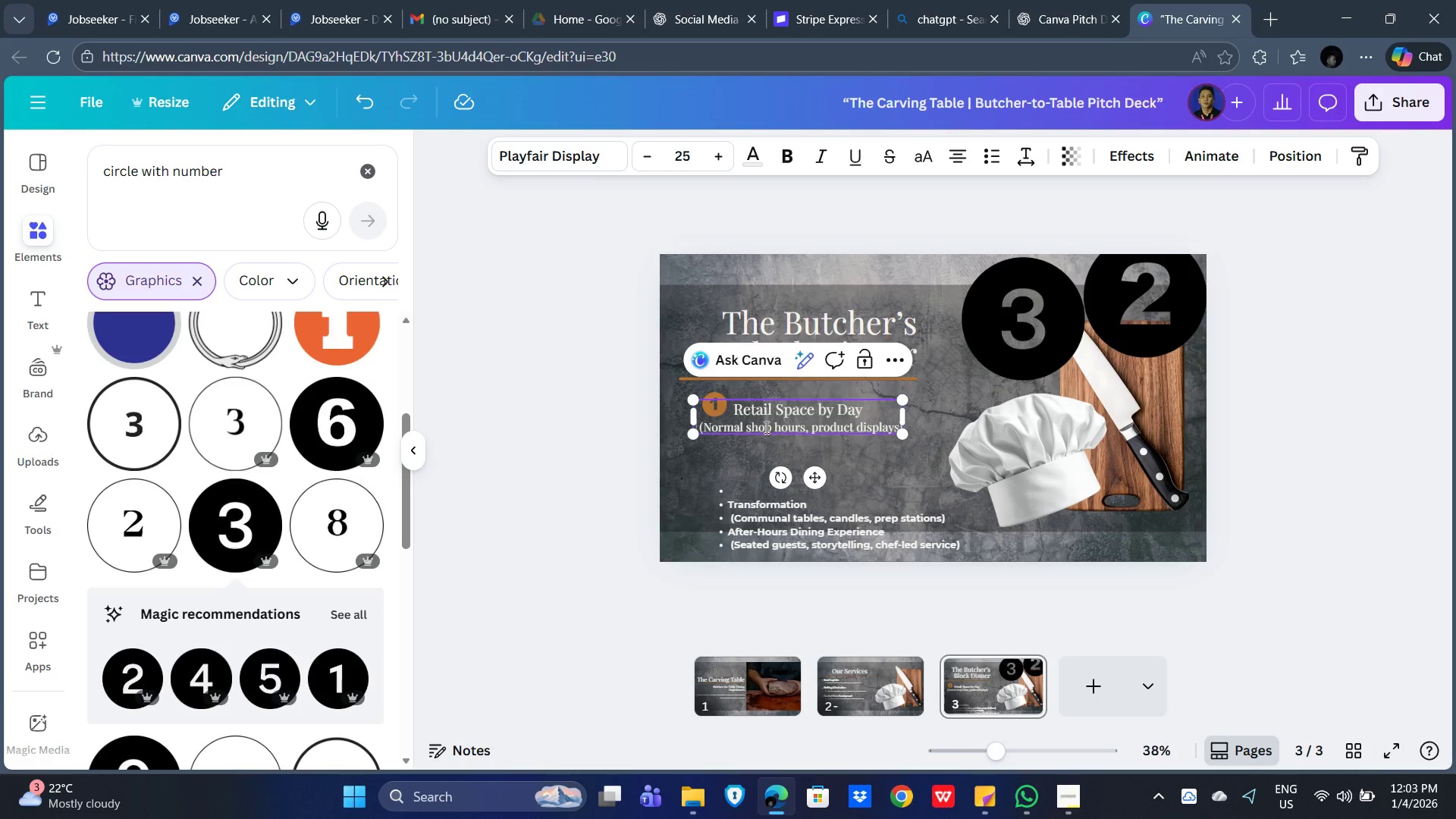 
hold_key(key=Space, duration=1.17)
 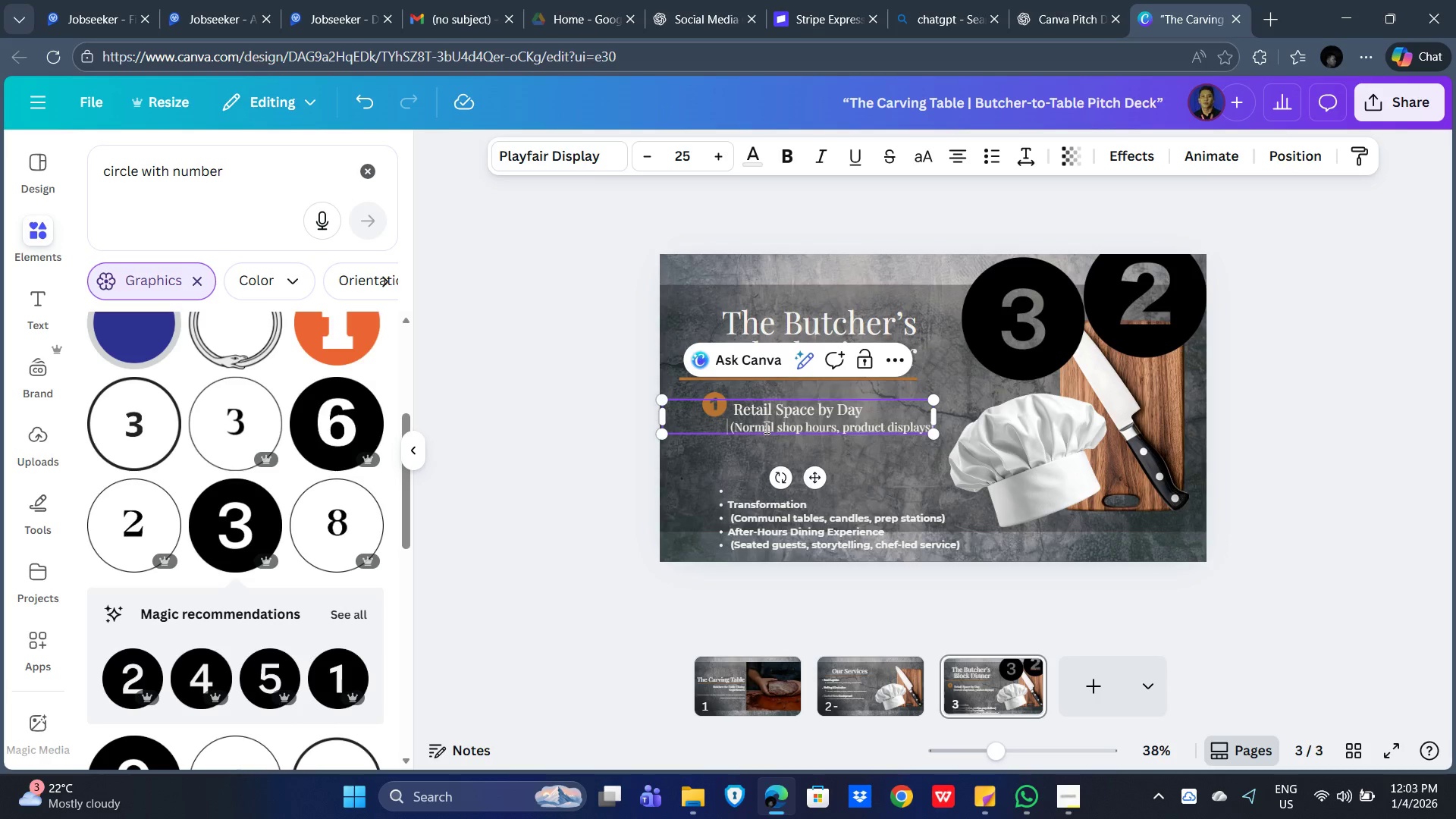 
key(Space)
 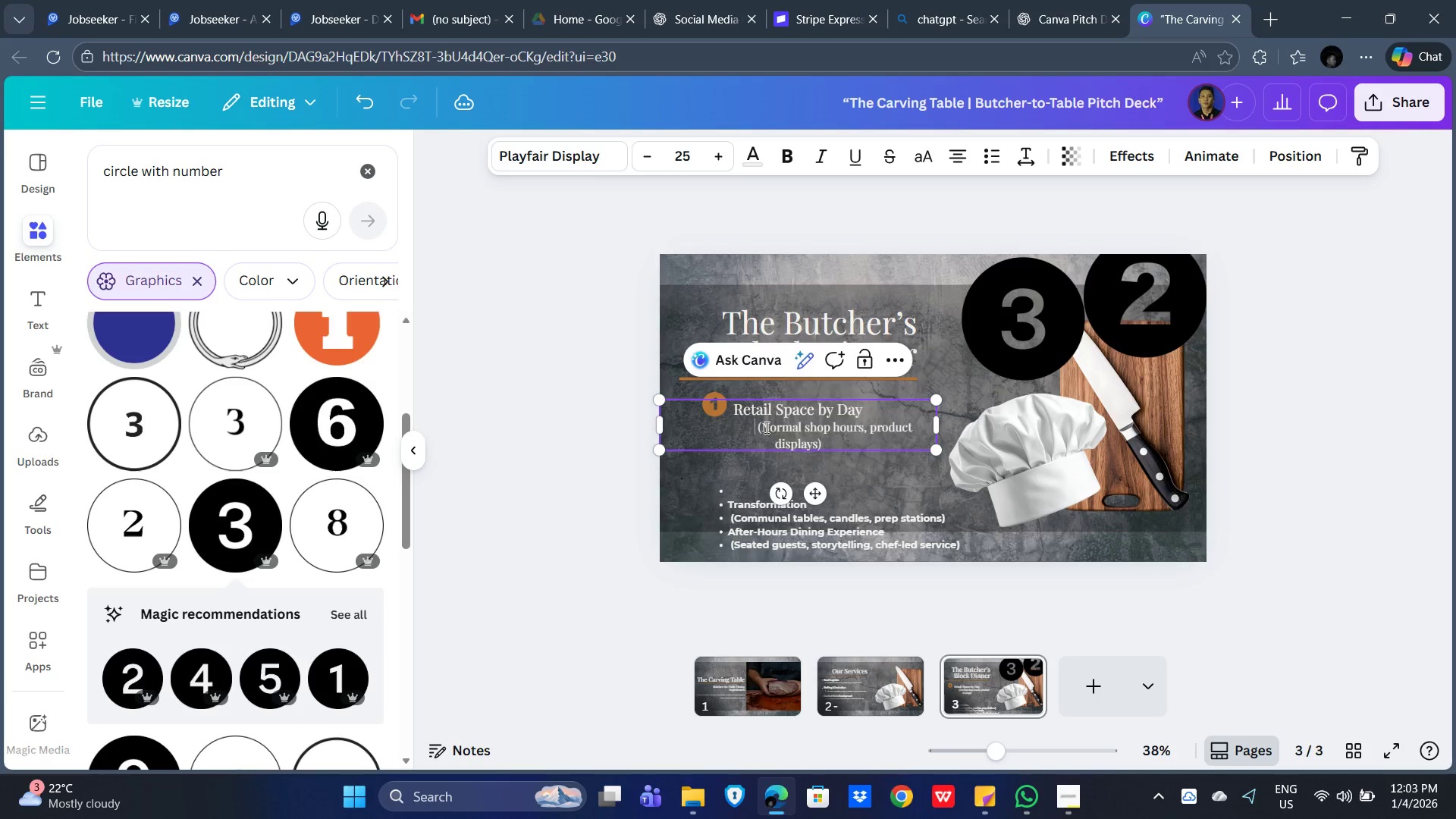 
key(Space)
 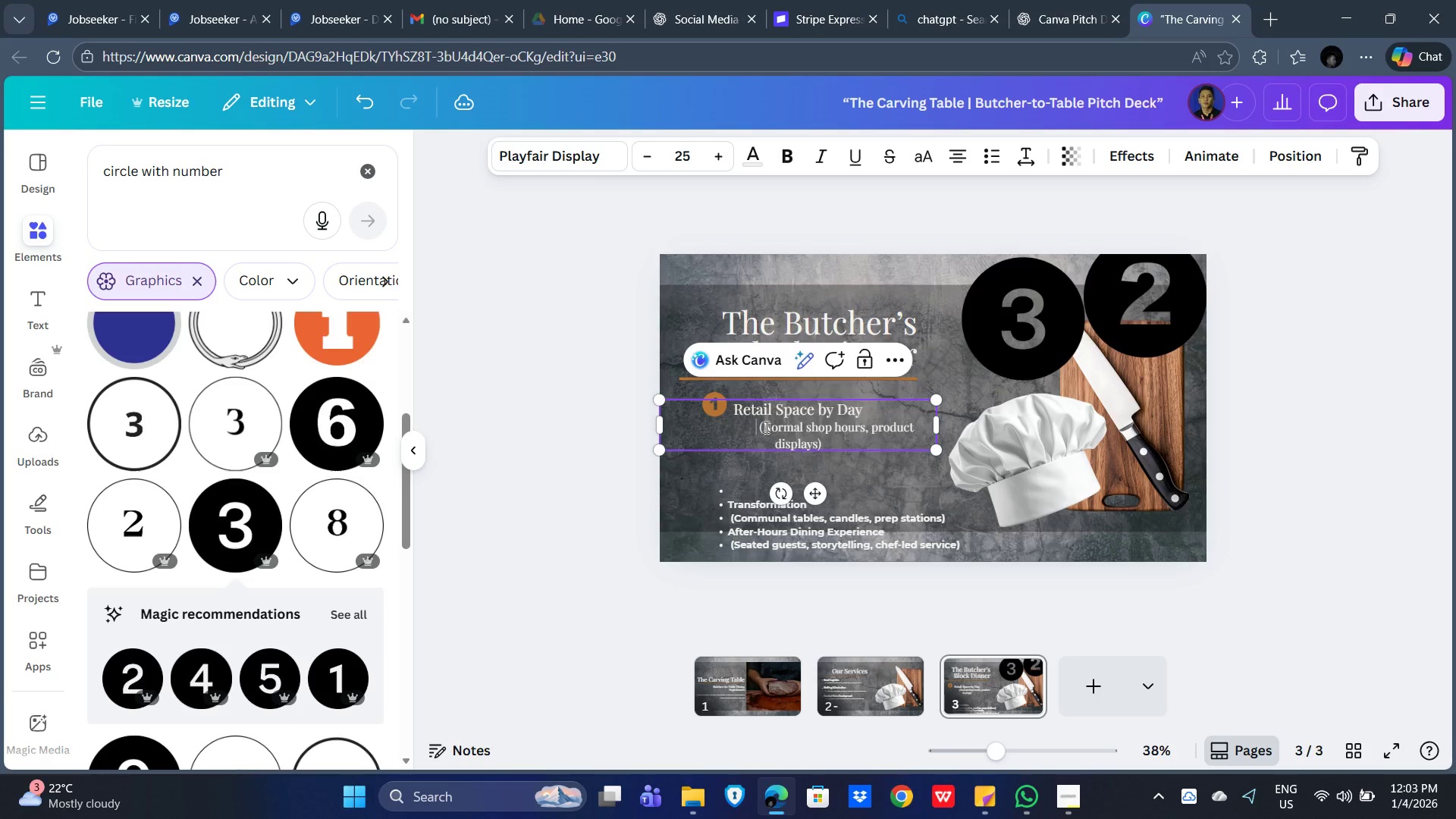 
key(Space)
 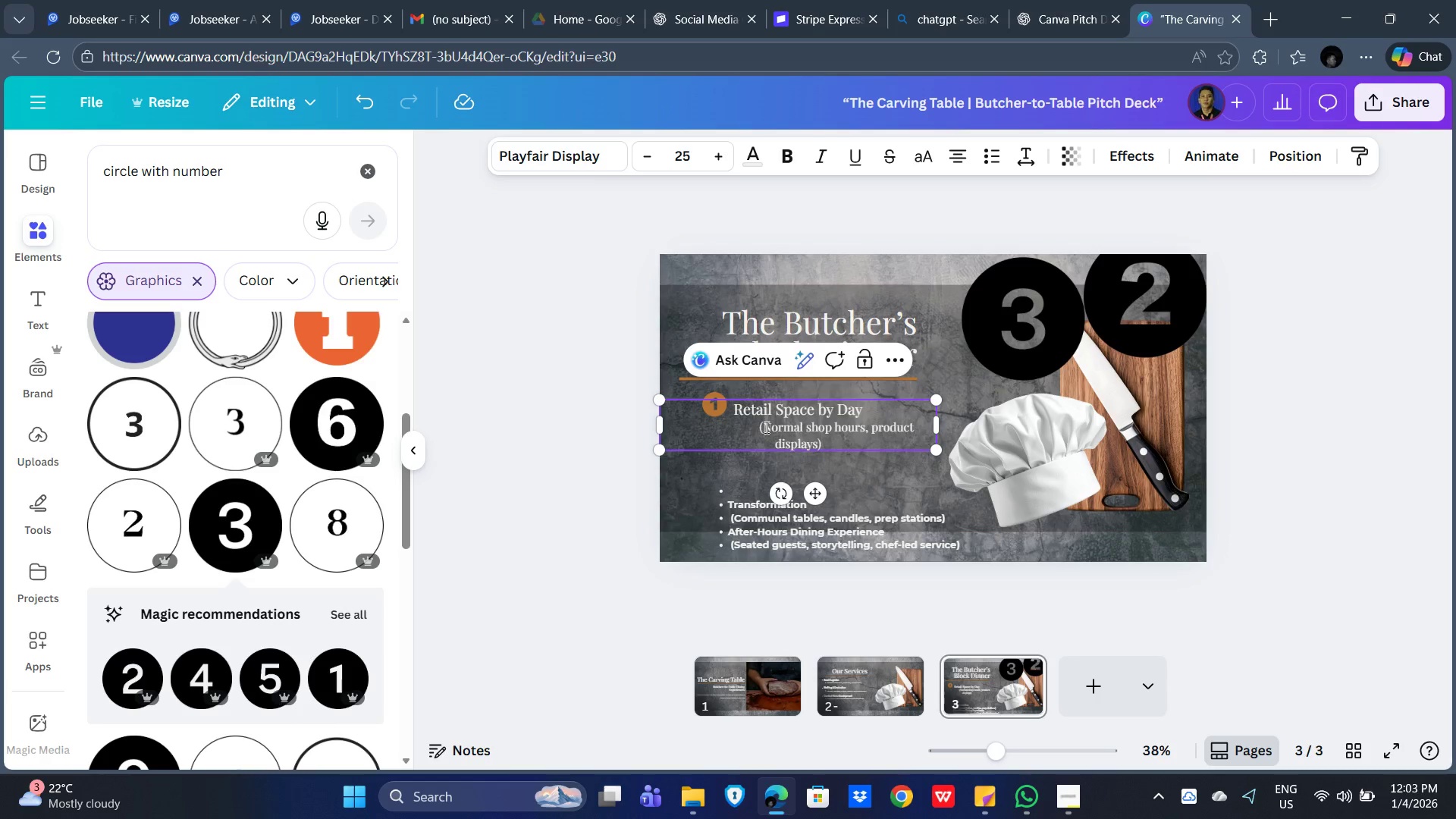 
key(Backspace)
 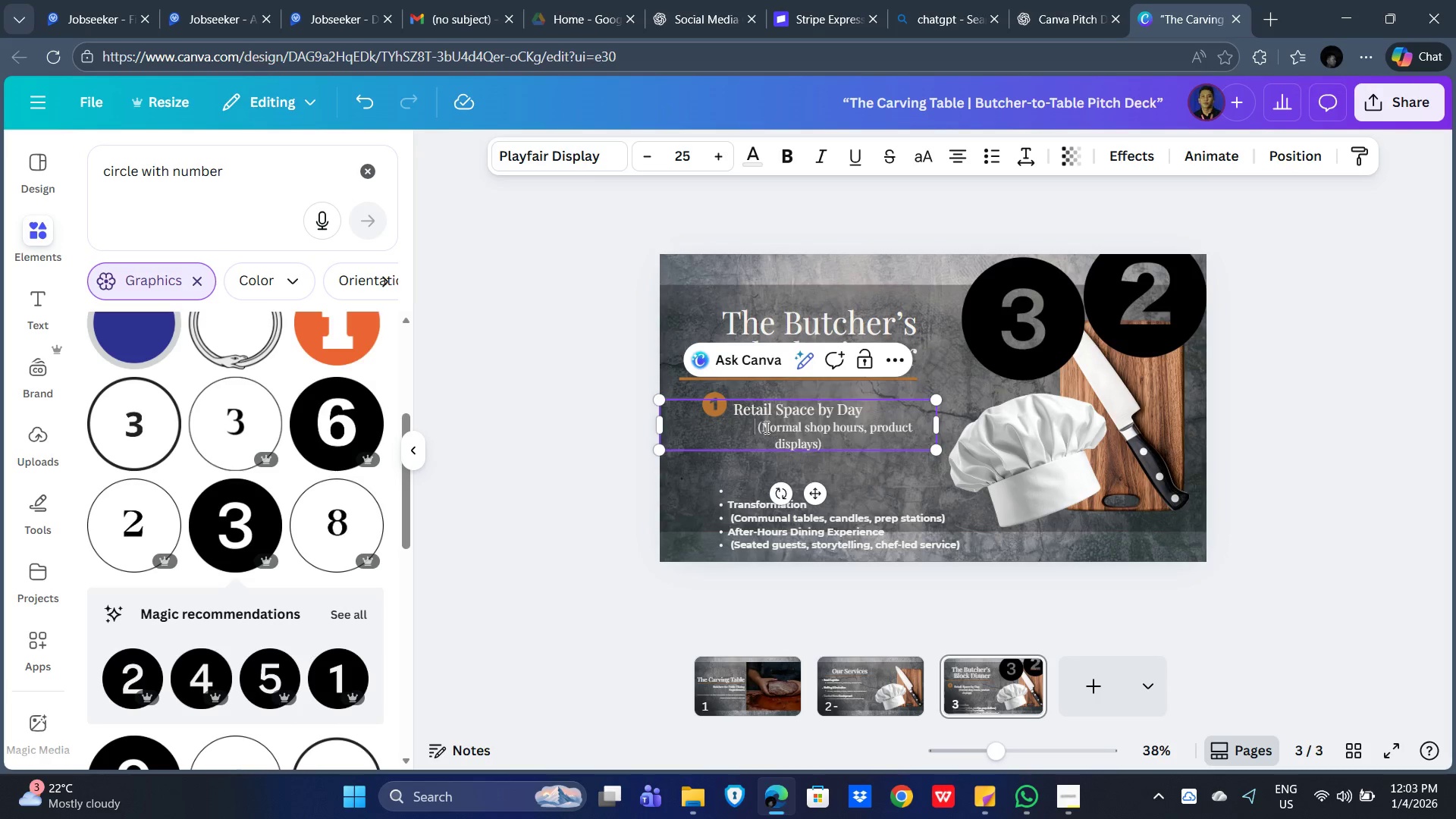 
key(Backspace)
 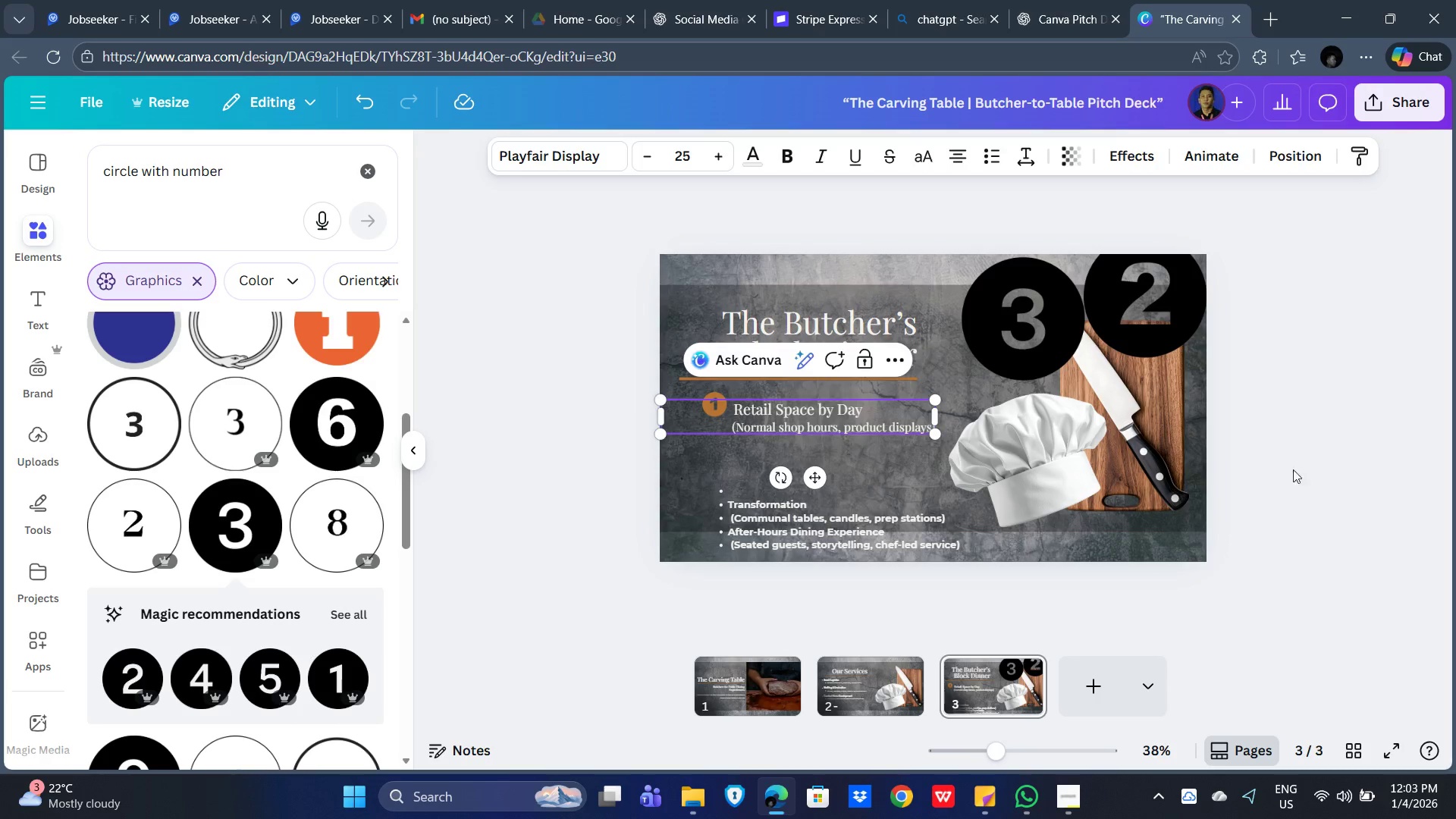 
left_click_drag(start_coordinate=[823, 422], to_coordinate=[821, 419])
 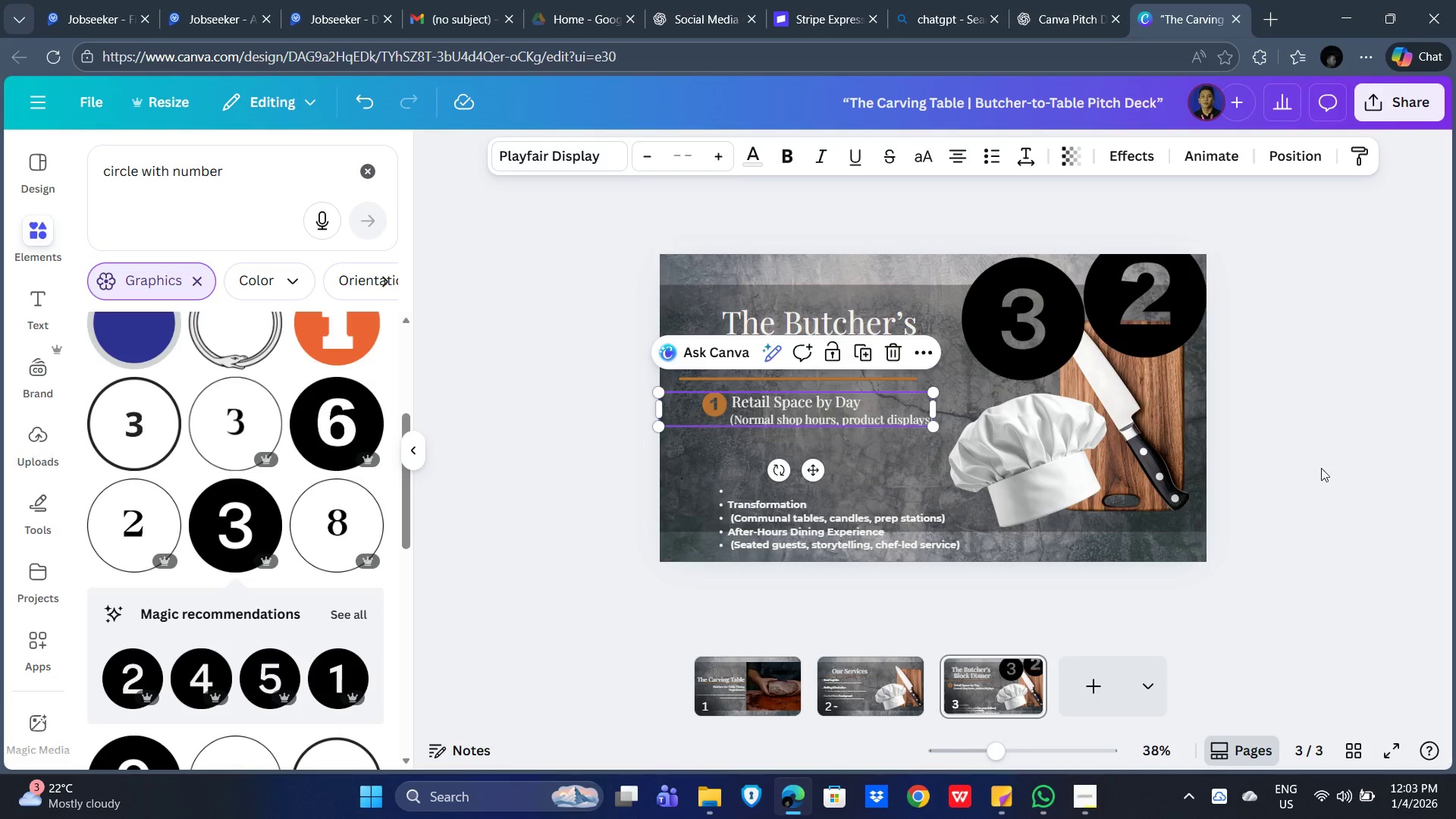 
left_click([1328, 468])
 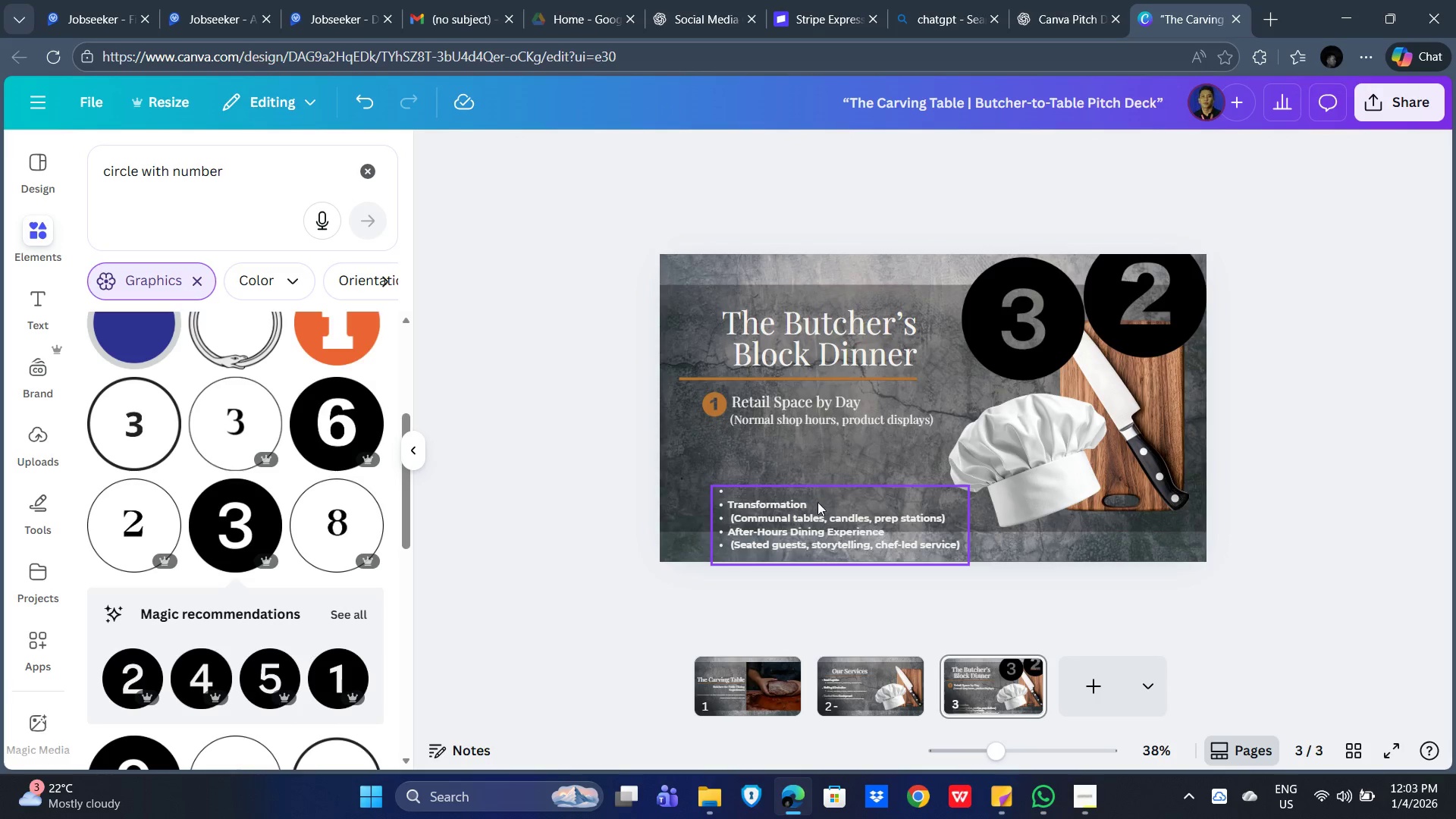 
left_click([710, 400])
 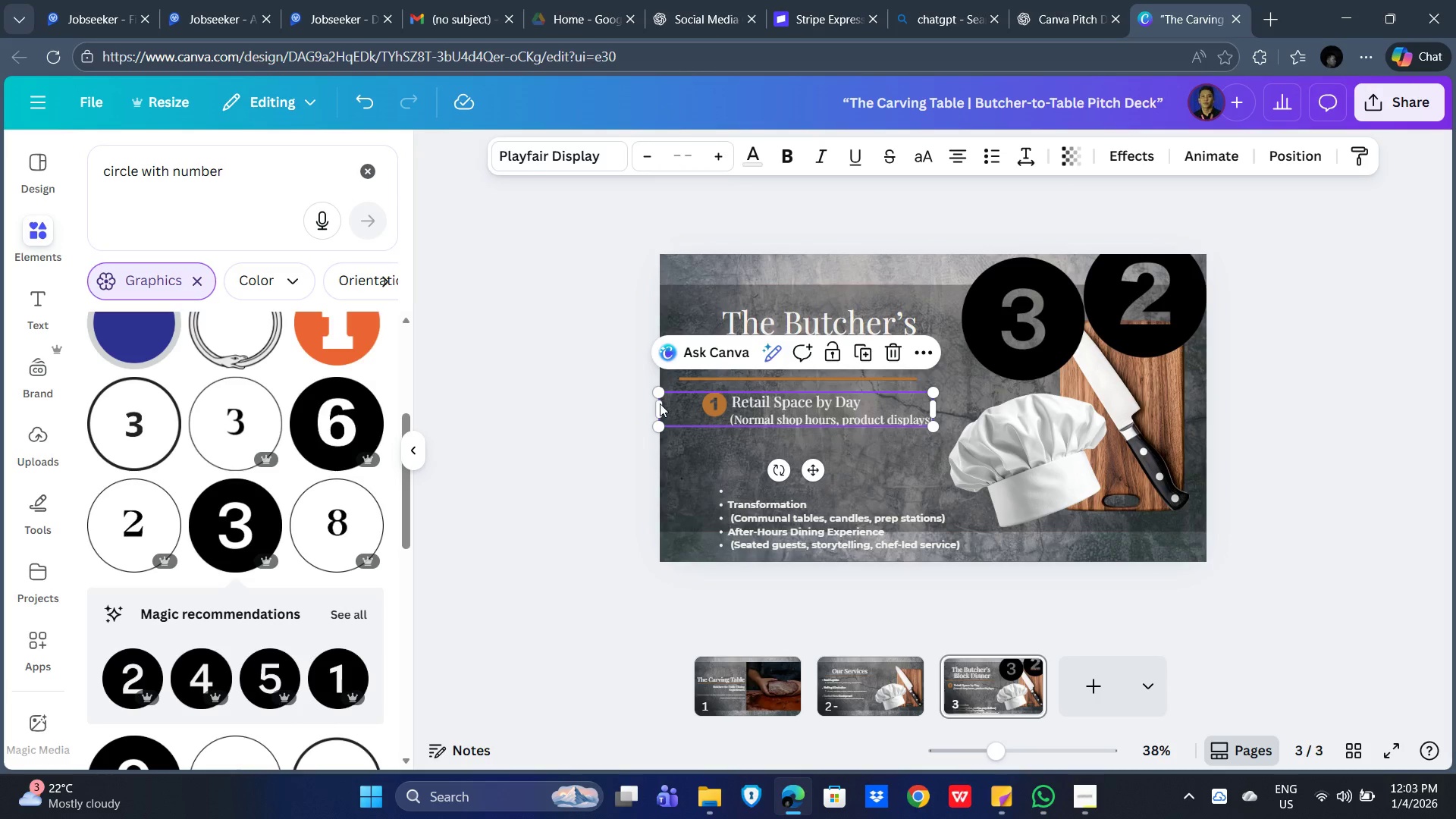 
left_click_drag(start_coordinate=[657, 405], to_coordinate=[674, 409])
 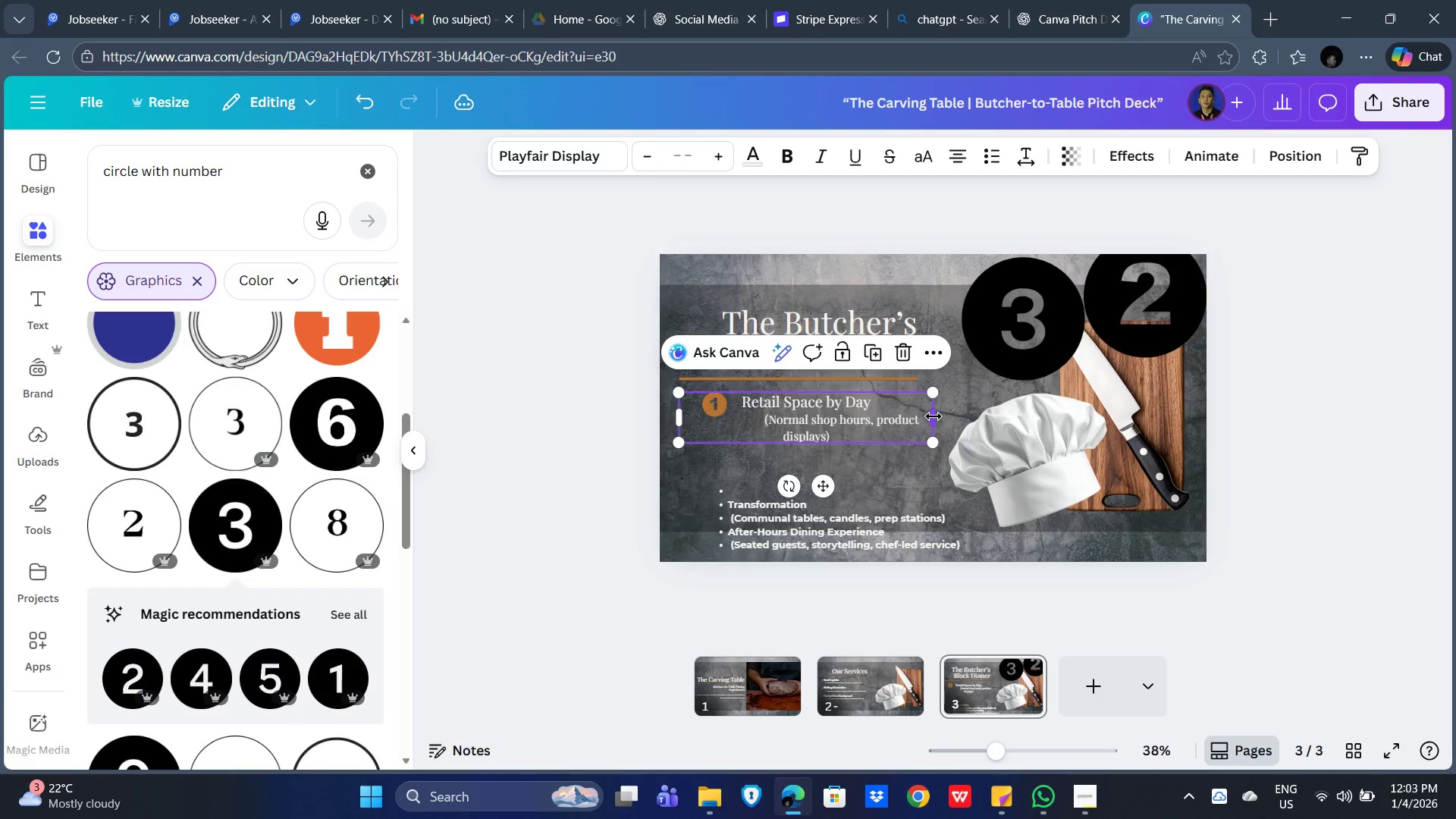 
left_click_drag(start_coordinate=[934, 416], to_coordinate=[957, 420])
 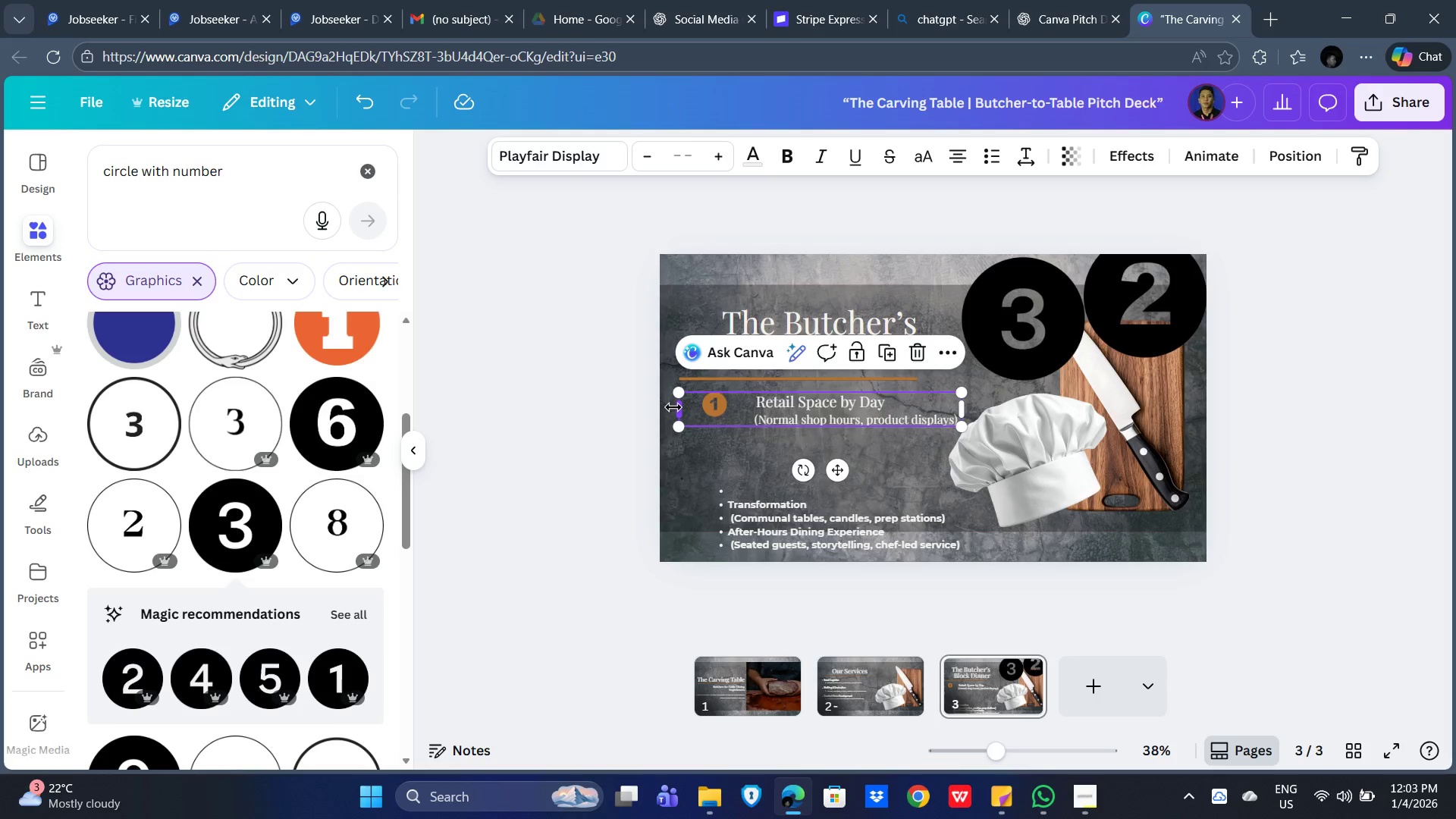 
left_click([673, 407])
 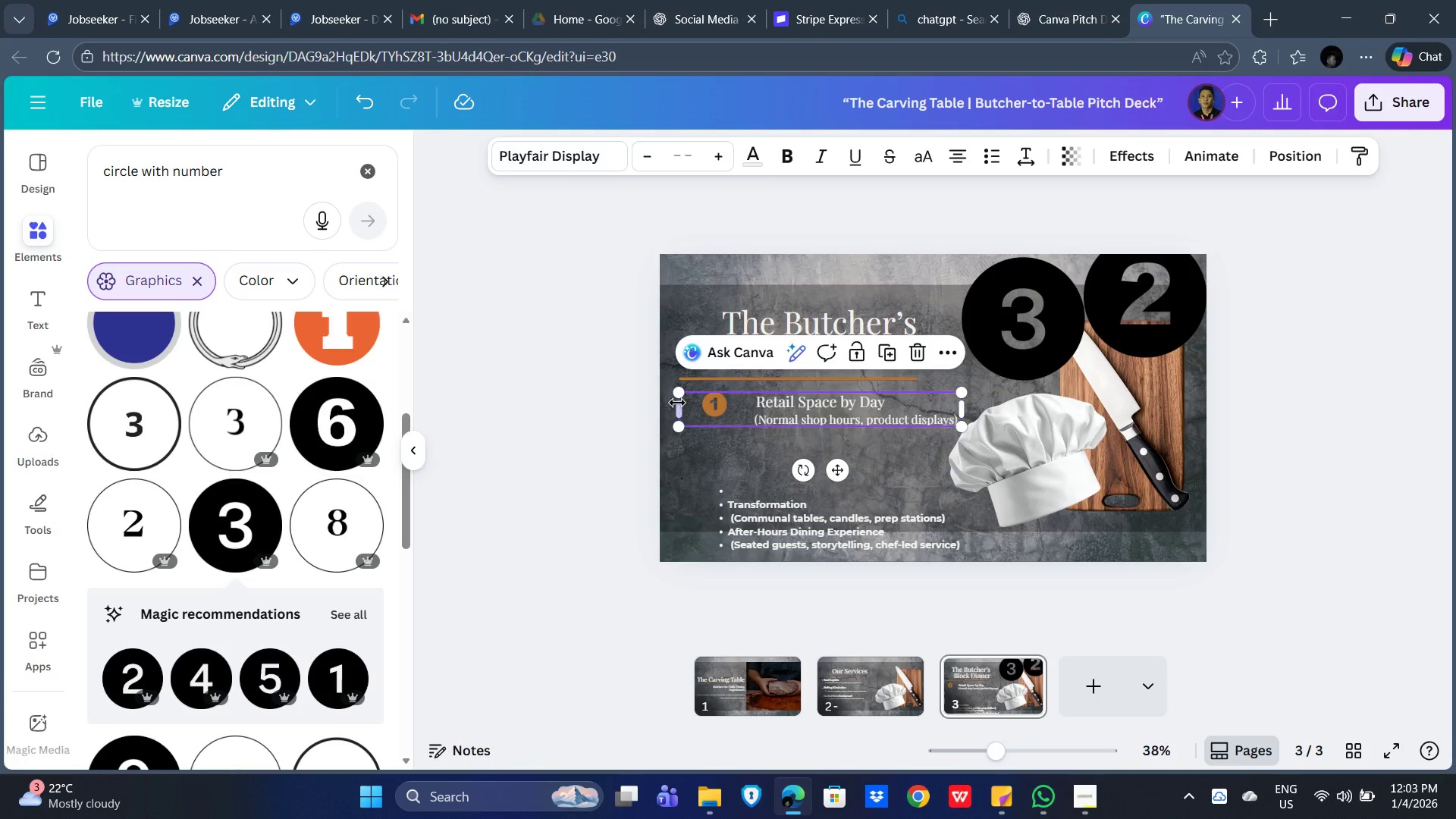 
left_click_drag(start_coordinate=[677, 403], to_coordinate=[676, 408])
 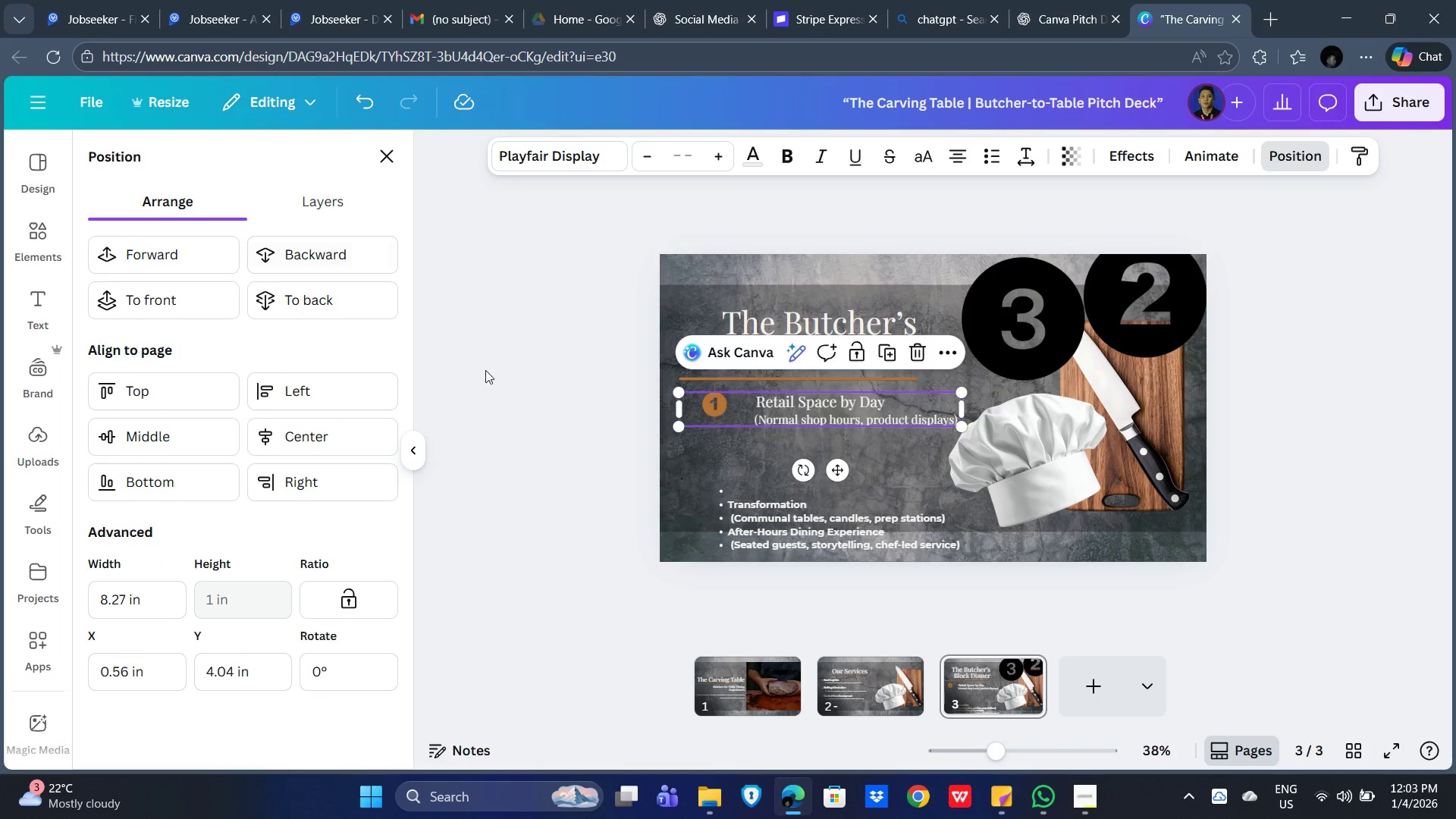 
left_click([324, 246])
 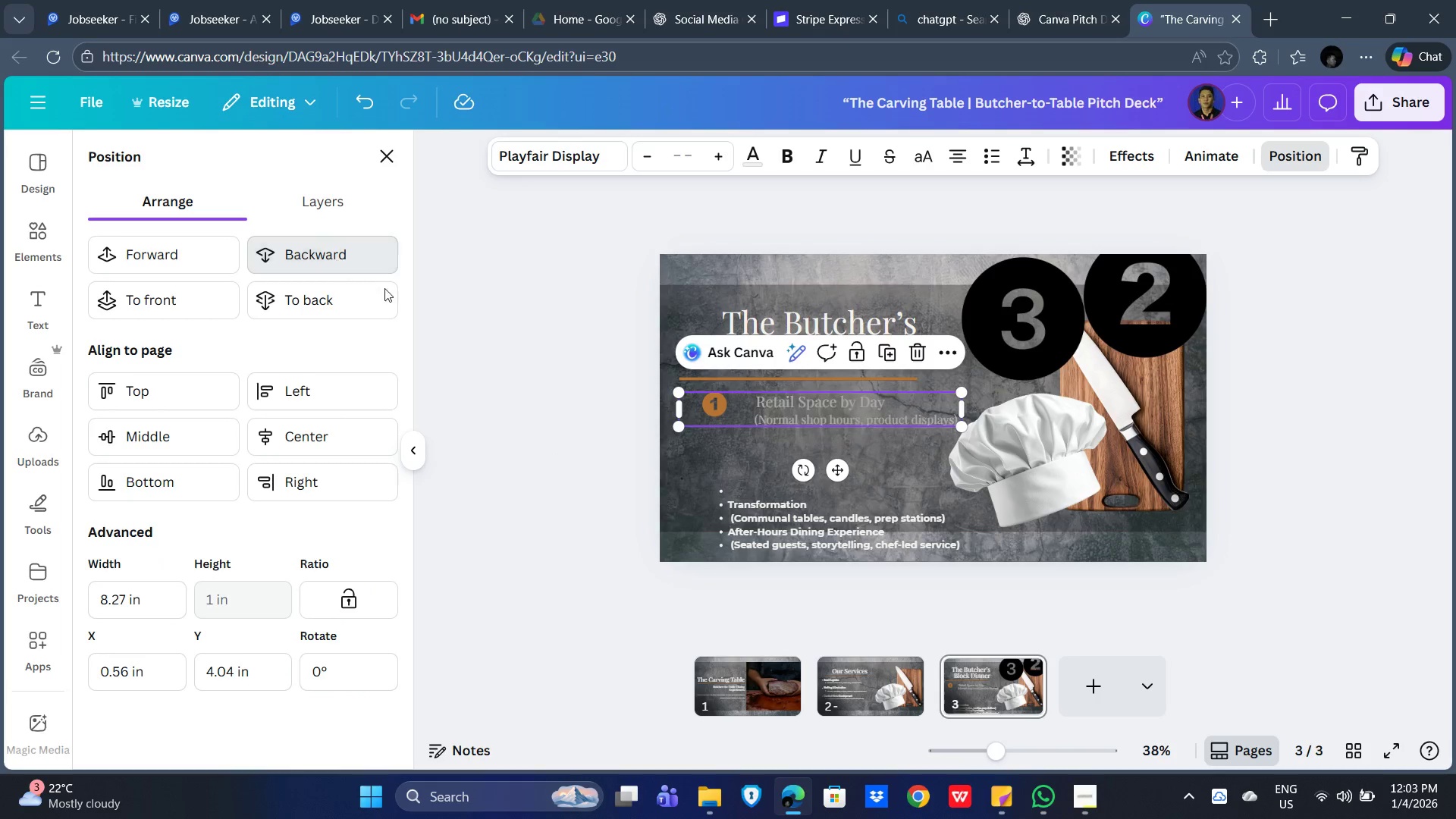 
double_click([536, 419])
 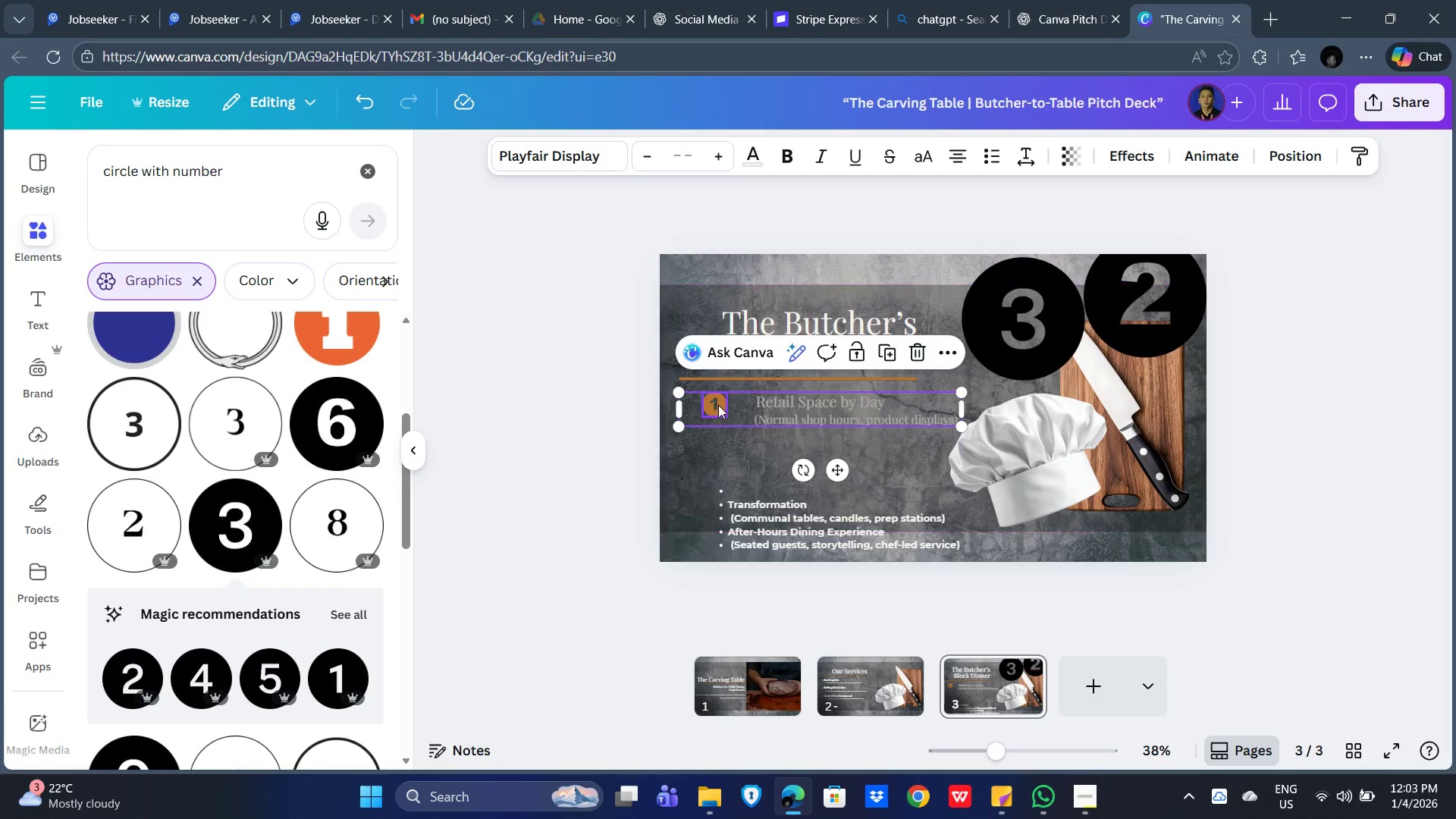 
left_click([718, 405])
 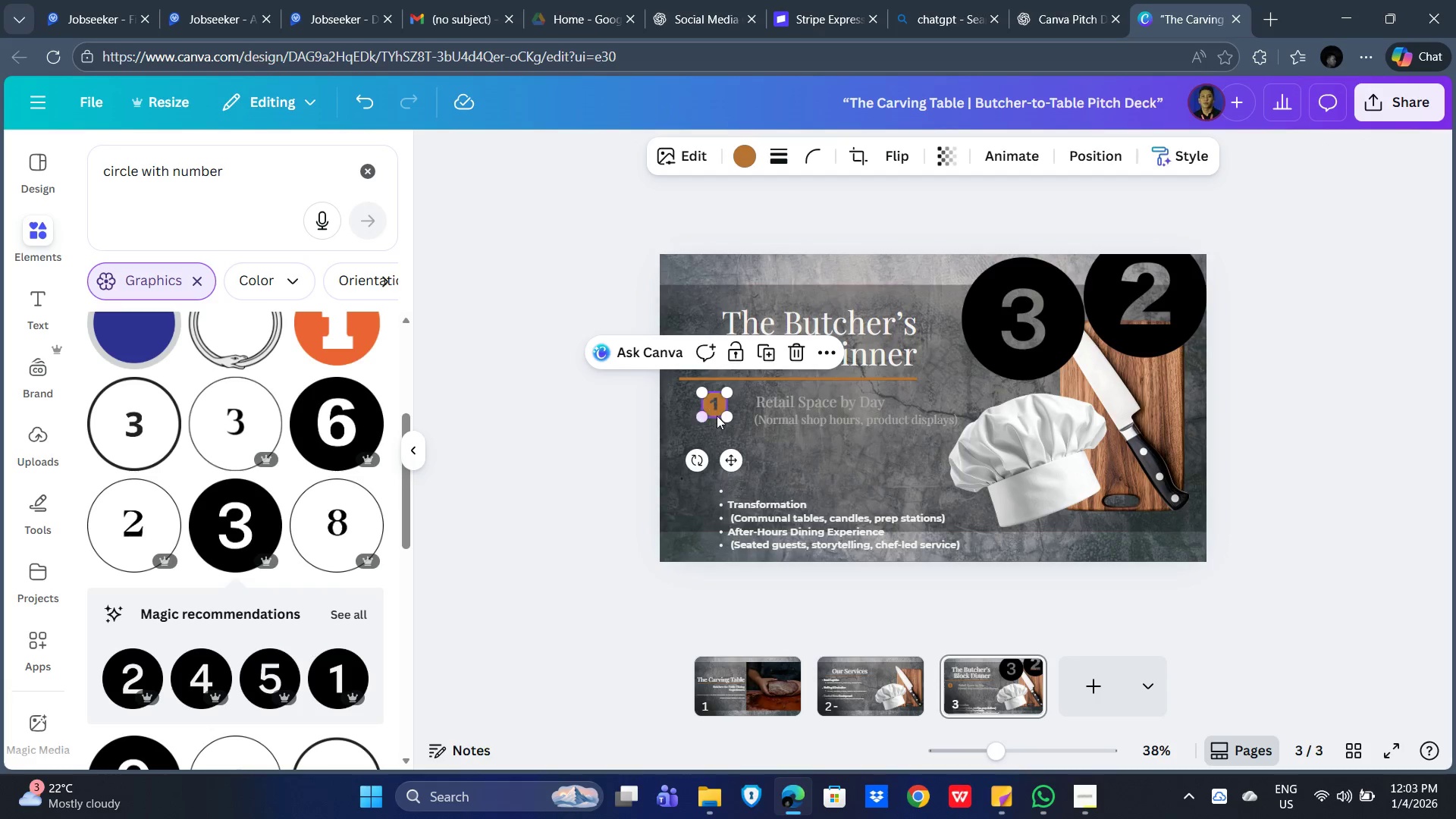 
left_click_drag(start_coordinate=[727, 418], to_coordinate=[720, 413])
 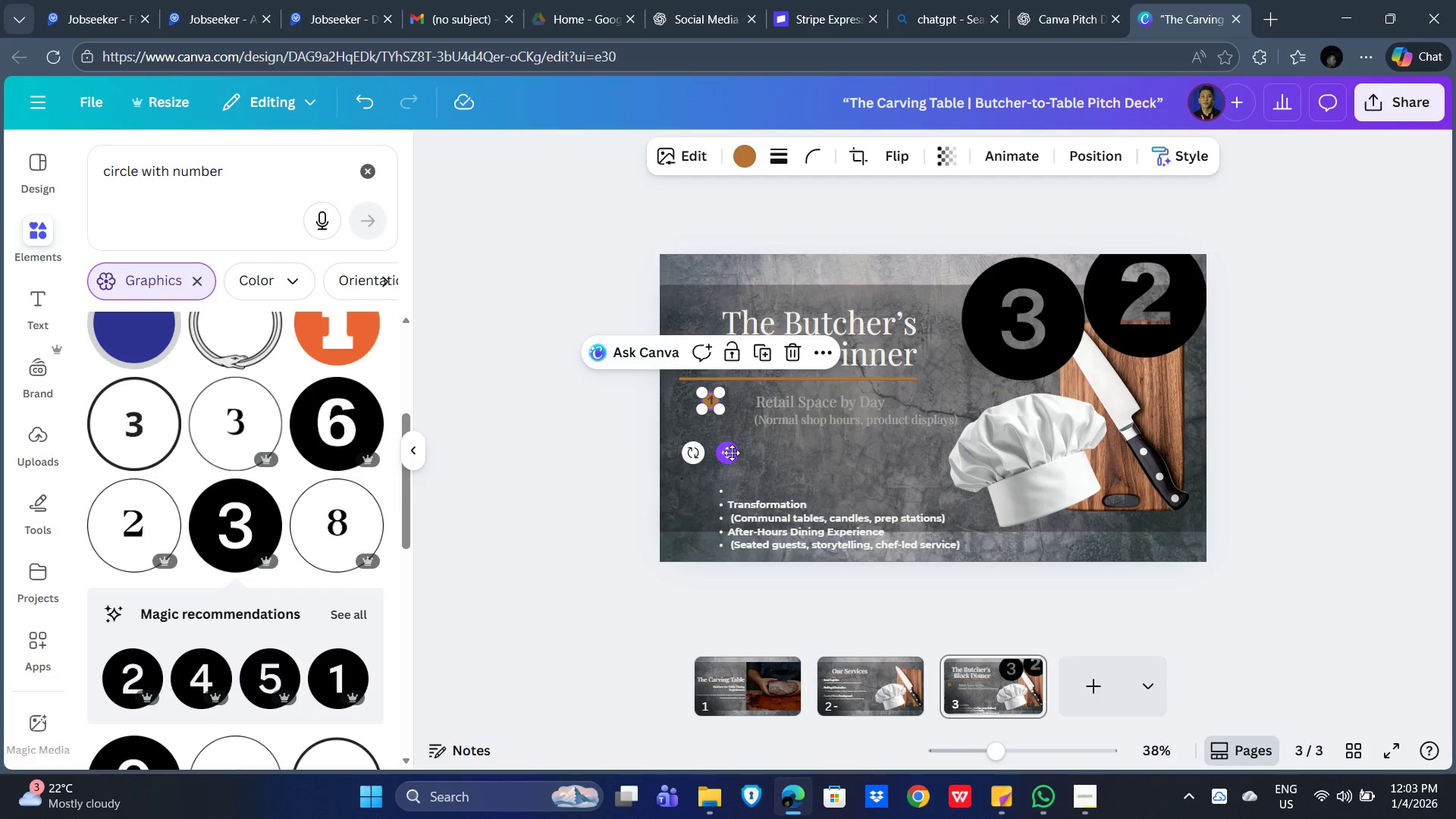 
left_click_drag(start_coordinate=[731, 455], to_coordinate=[720, 455])
 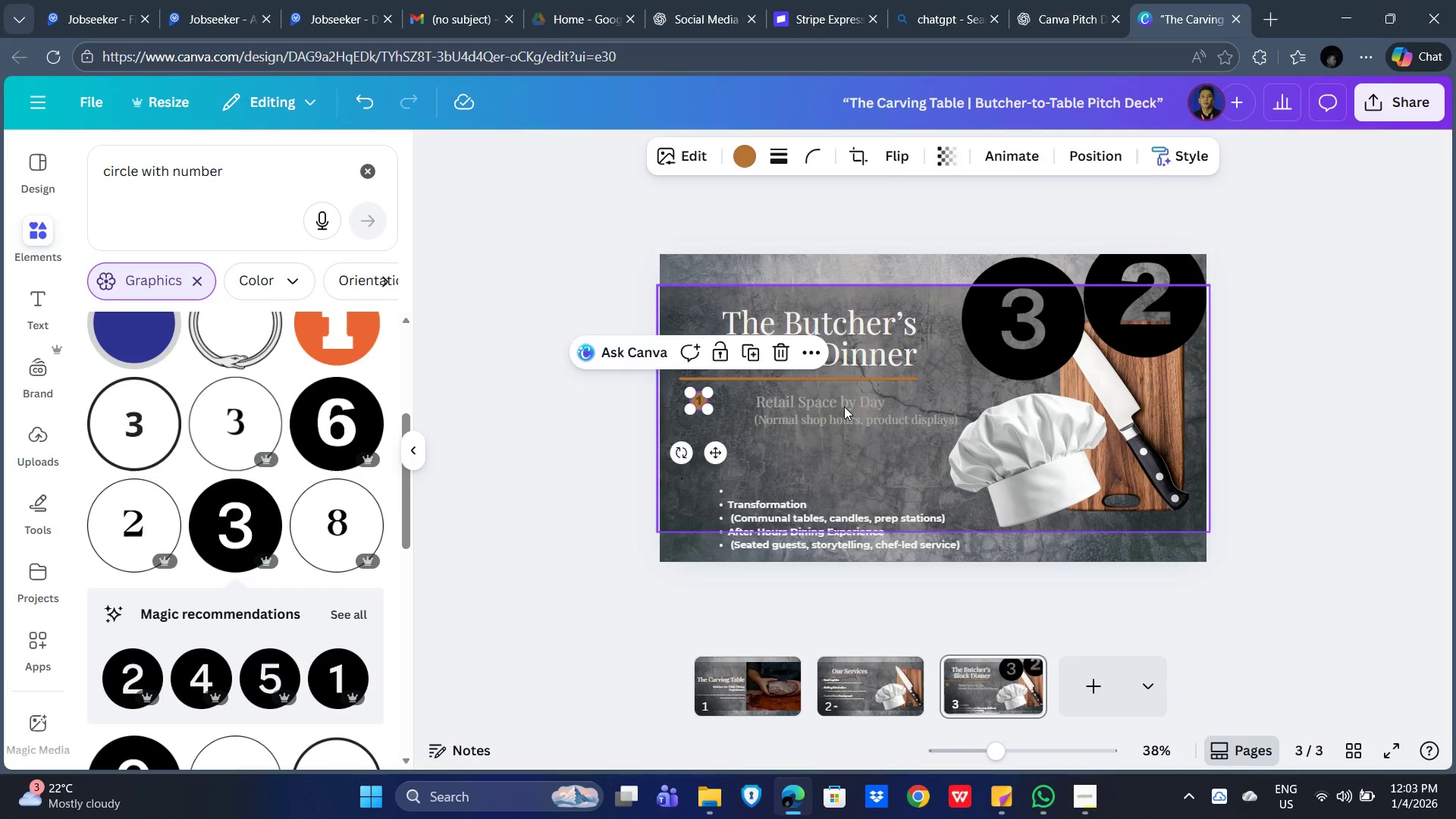 
left_click([844, 408])
 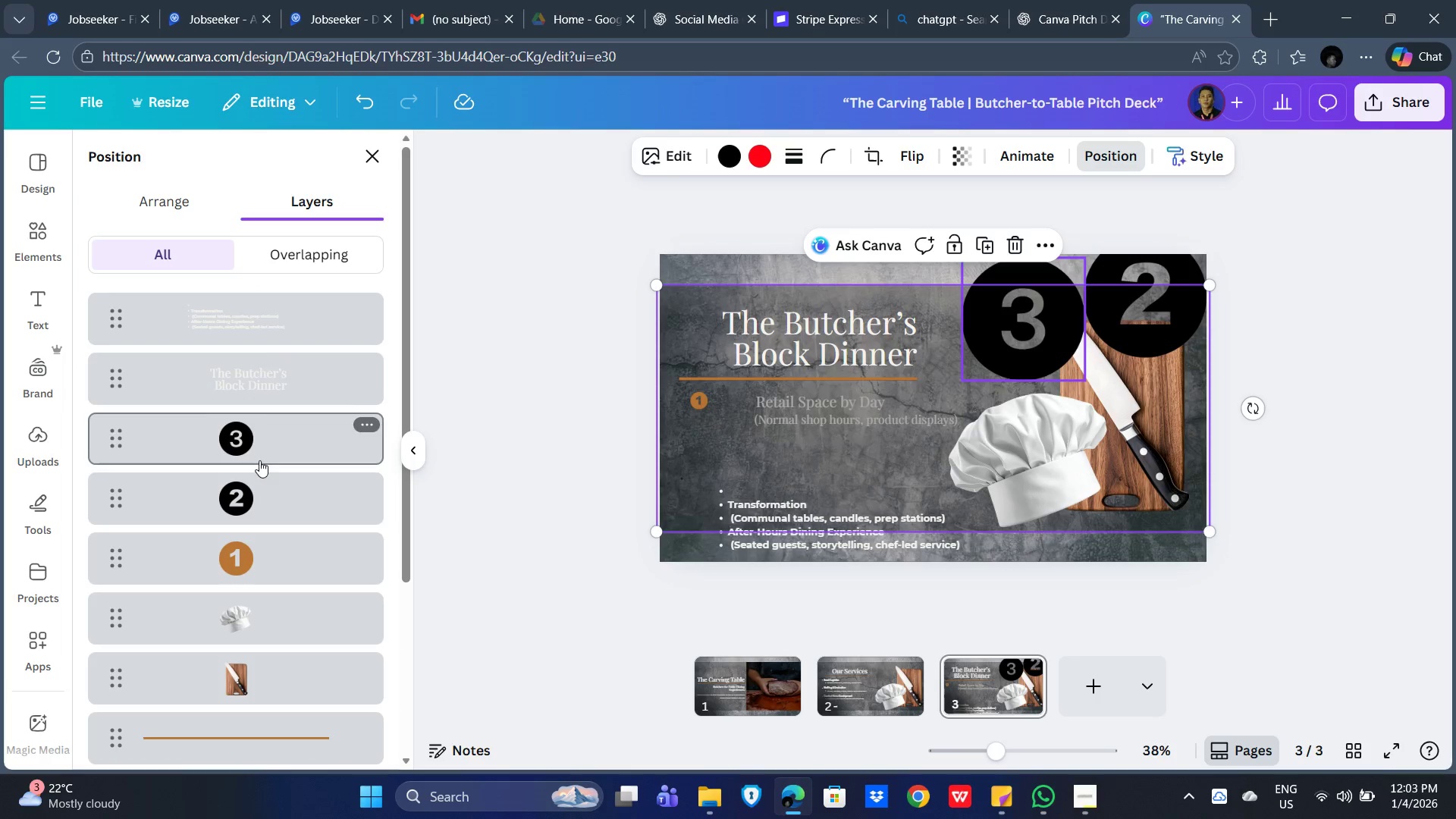 
left_click([264, 312])
 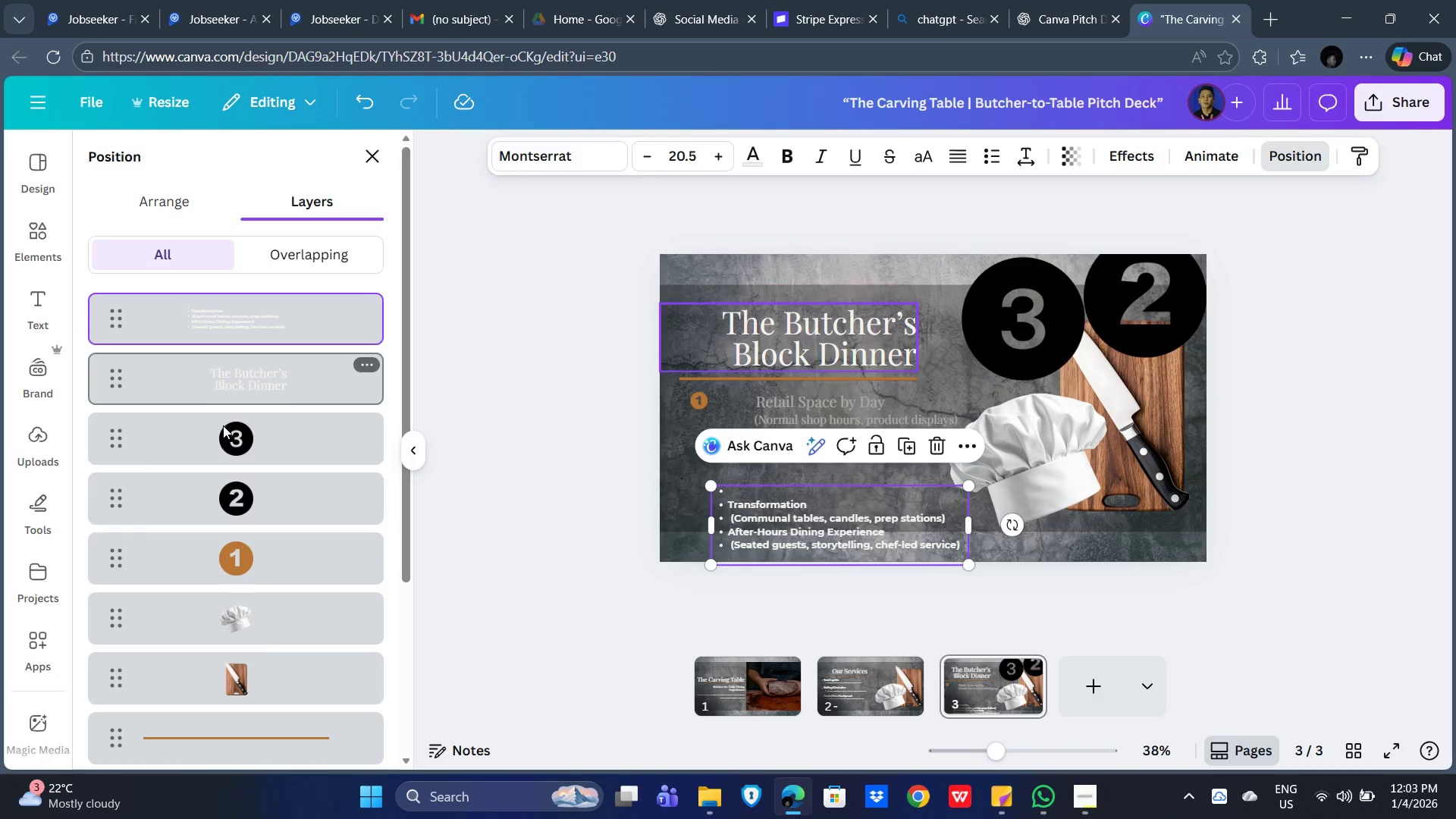 
scroll: coordinate [284, 684], scroll_direction: down, amount: 3.0
 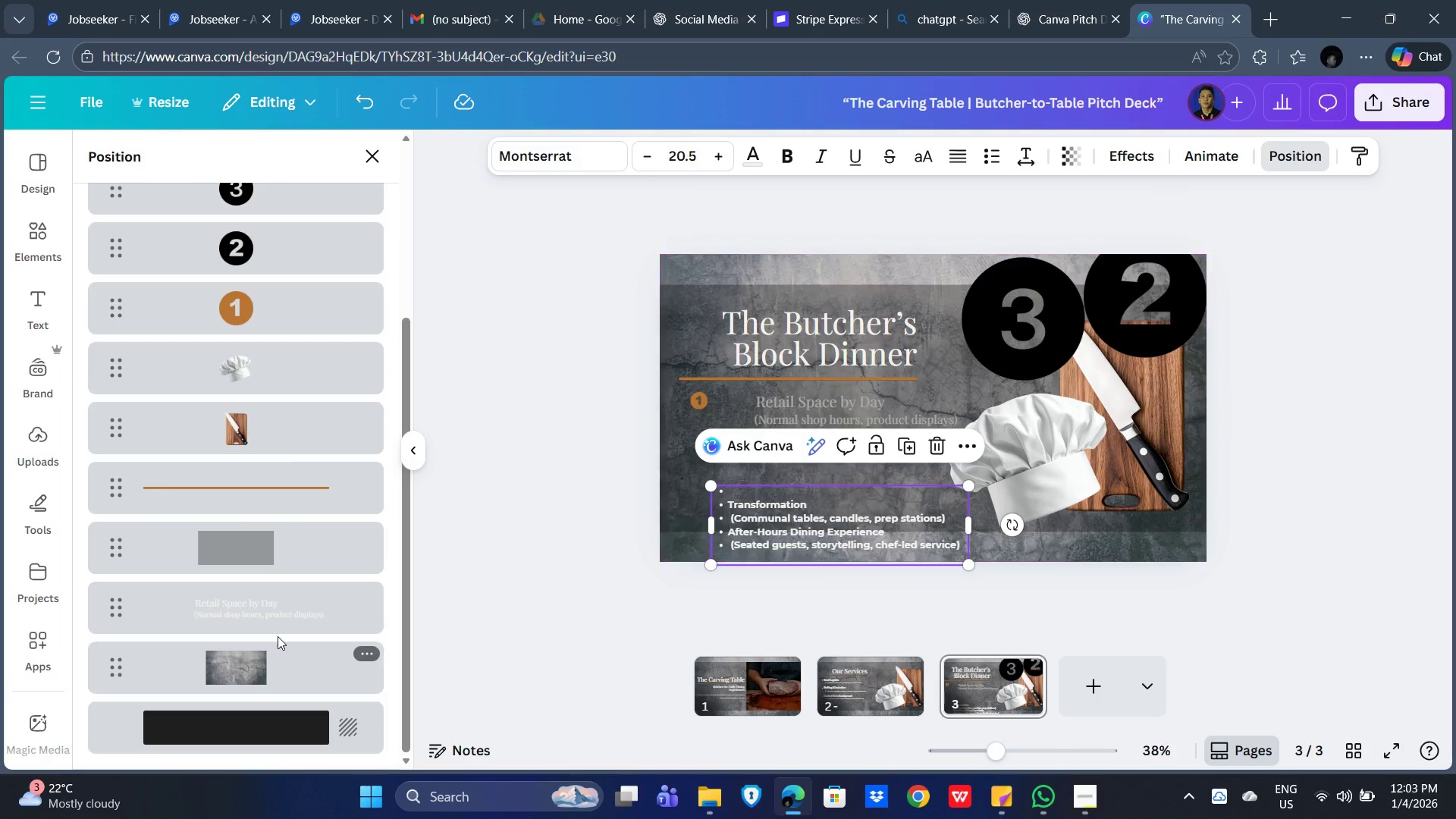 
left_click([284, 620])
 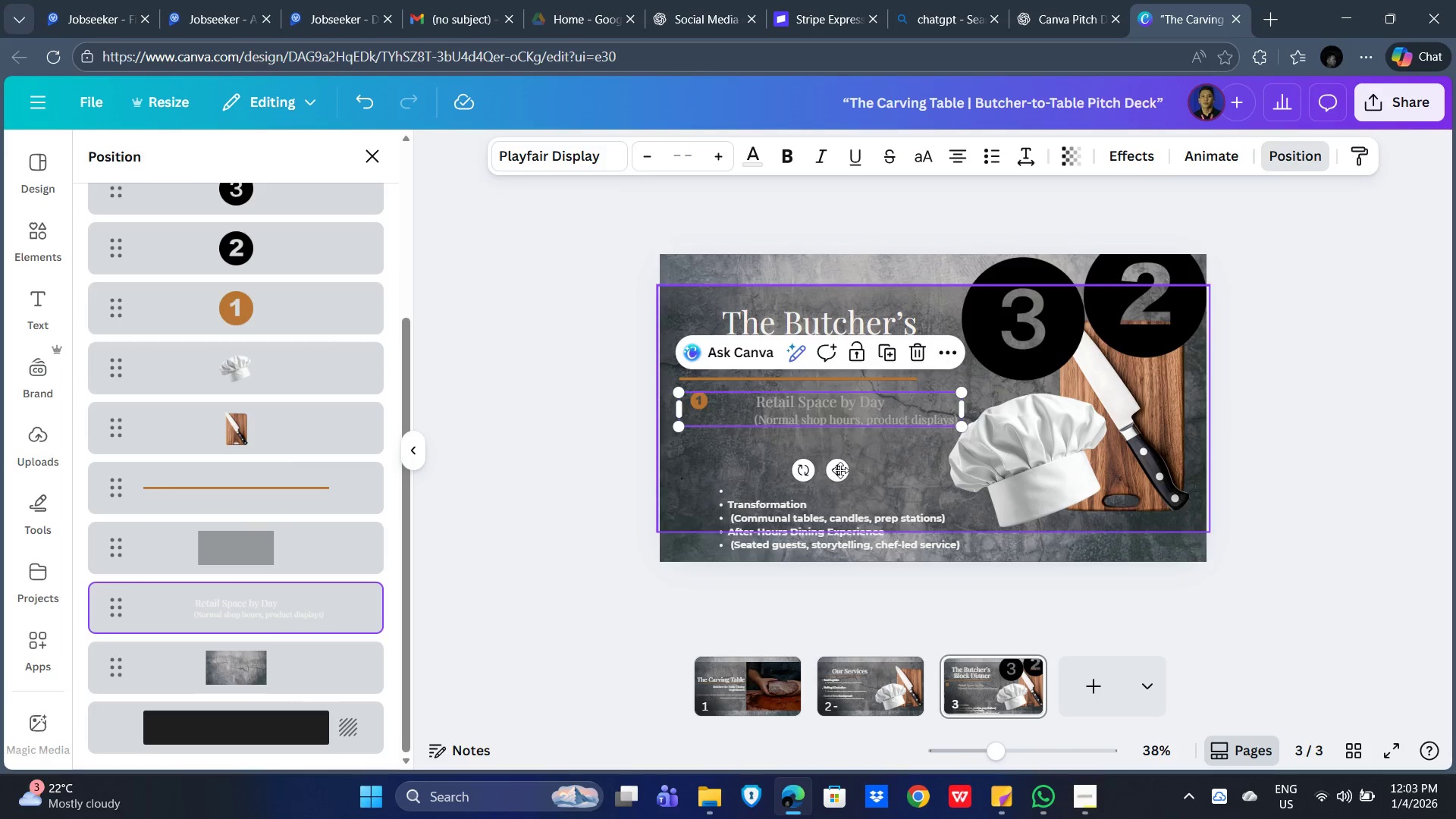 
left_click_drag(start_coordinate=[835, 472], to_coordinate=[797, 469])
 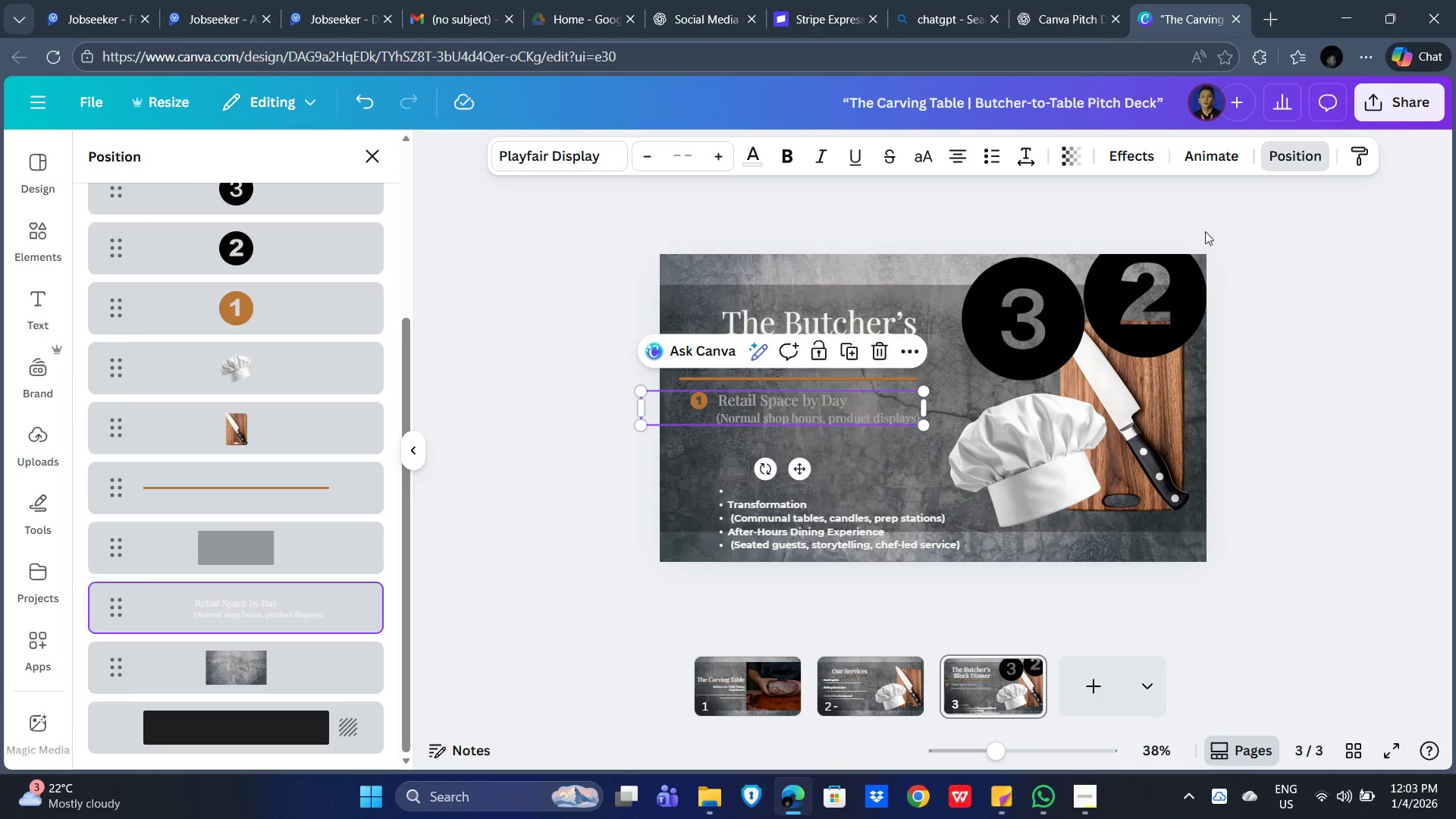 
left_click([1297, 153])
 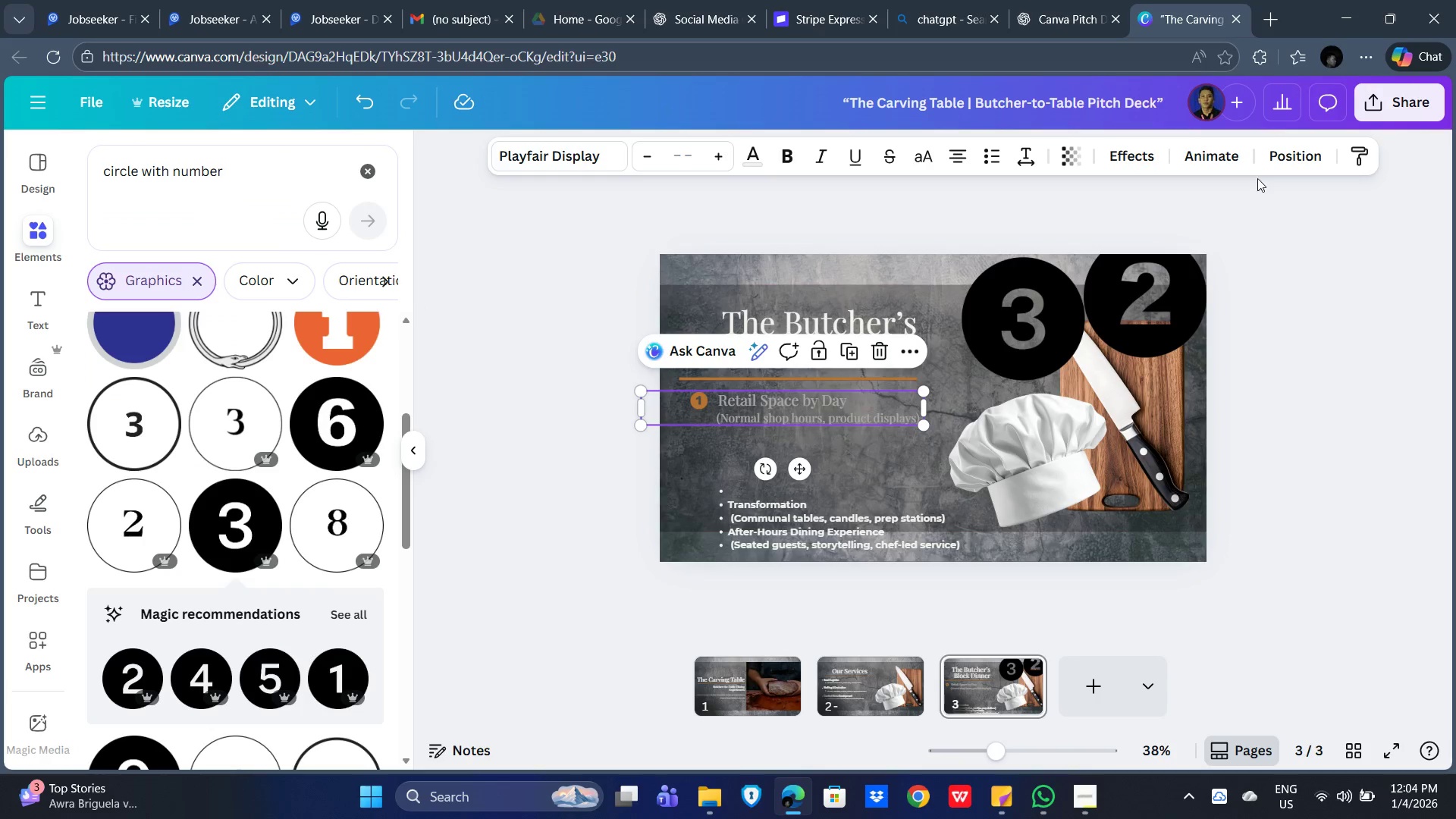 
left_click([1298, 154])
 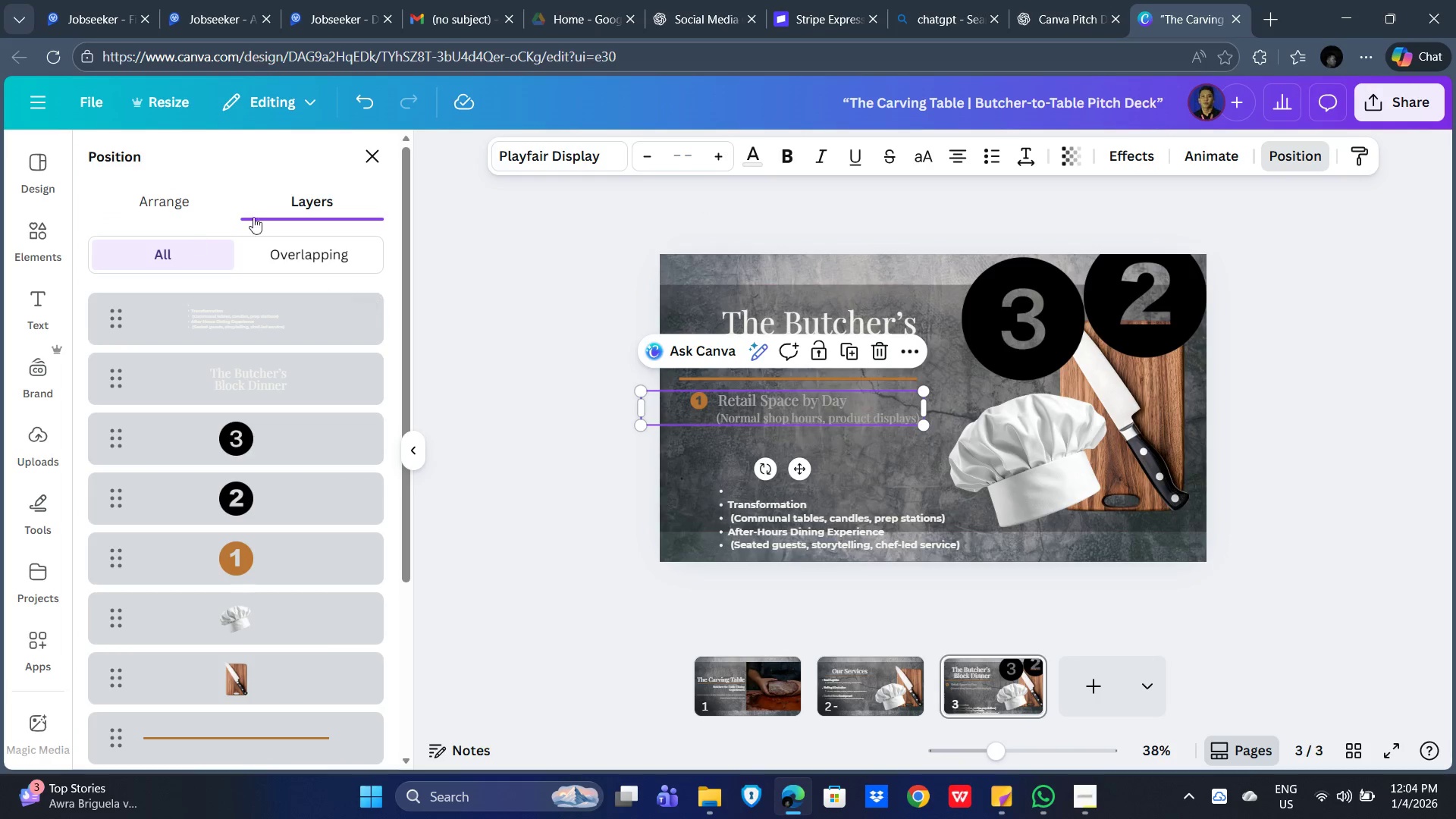 
left_click([309, 200])
 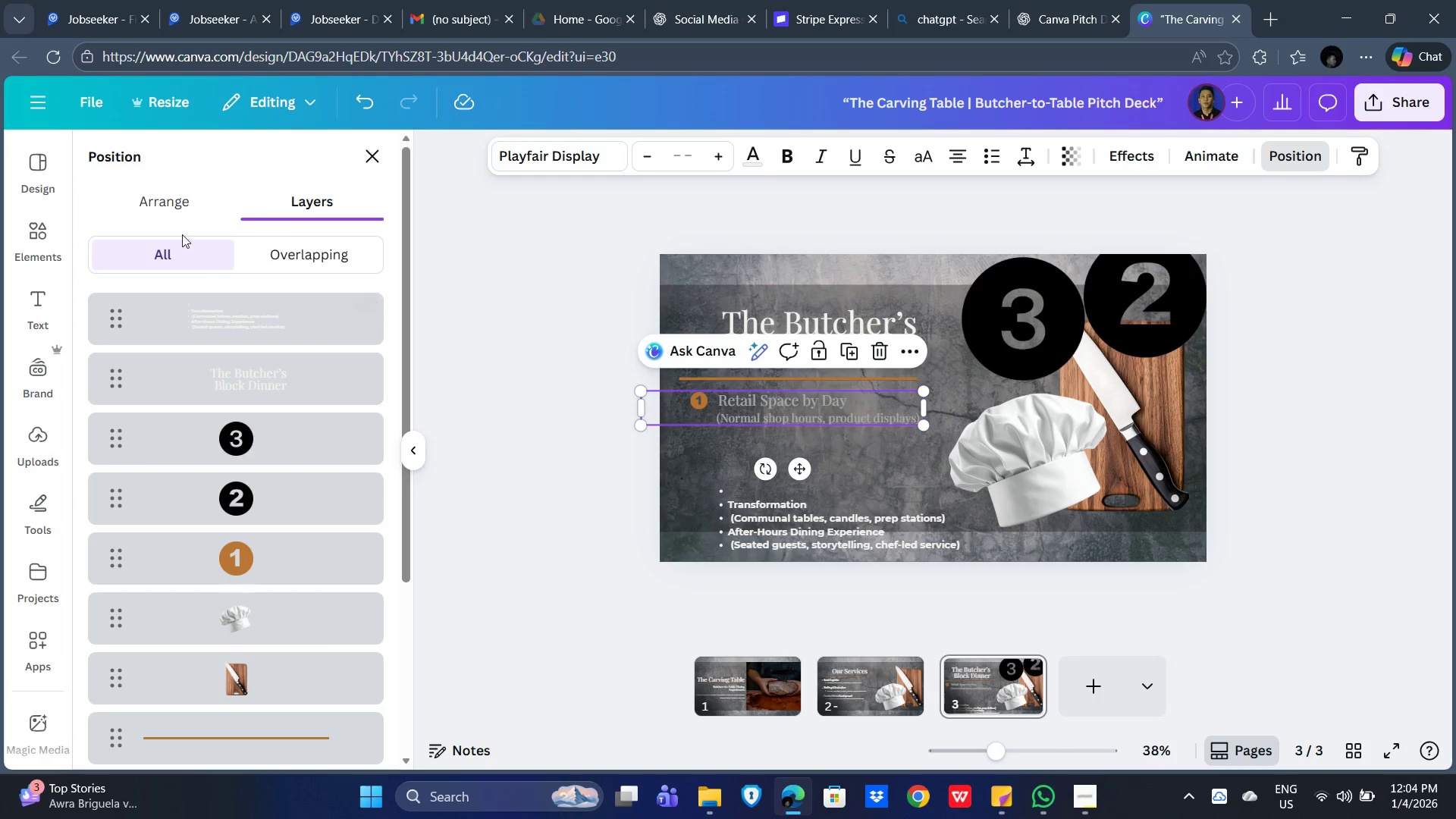 
left_click([167, 199])
 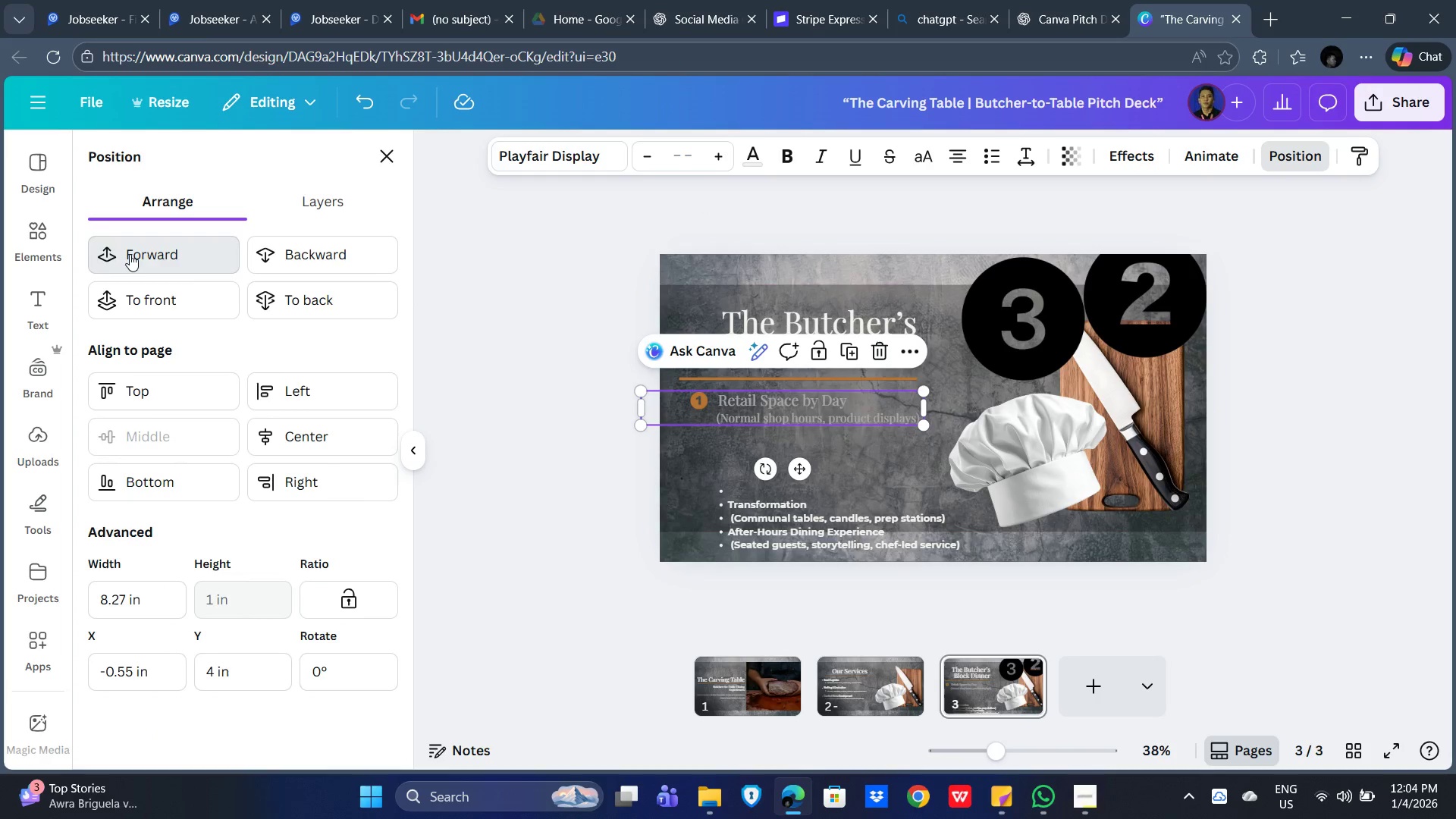 
double_click([130, 253])
 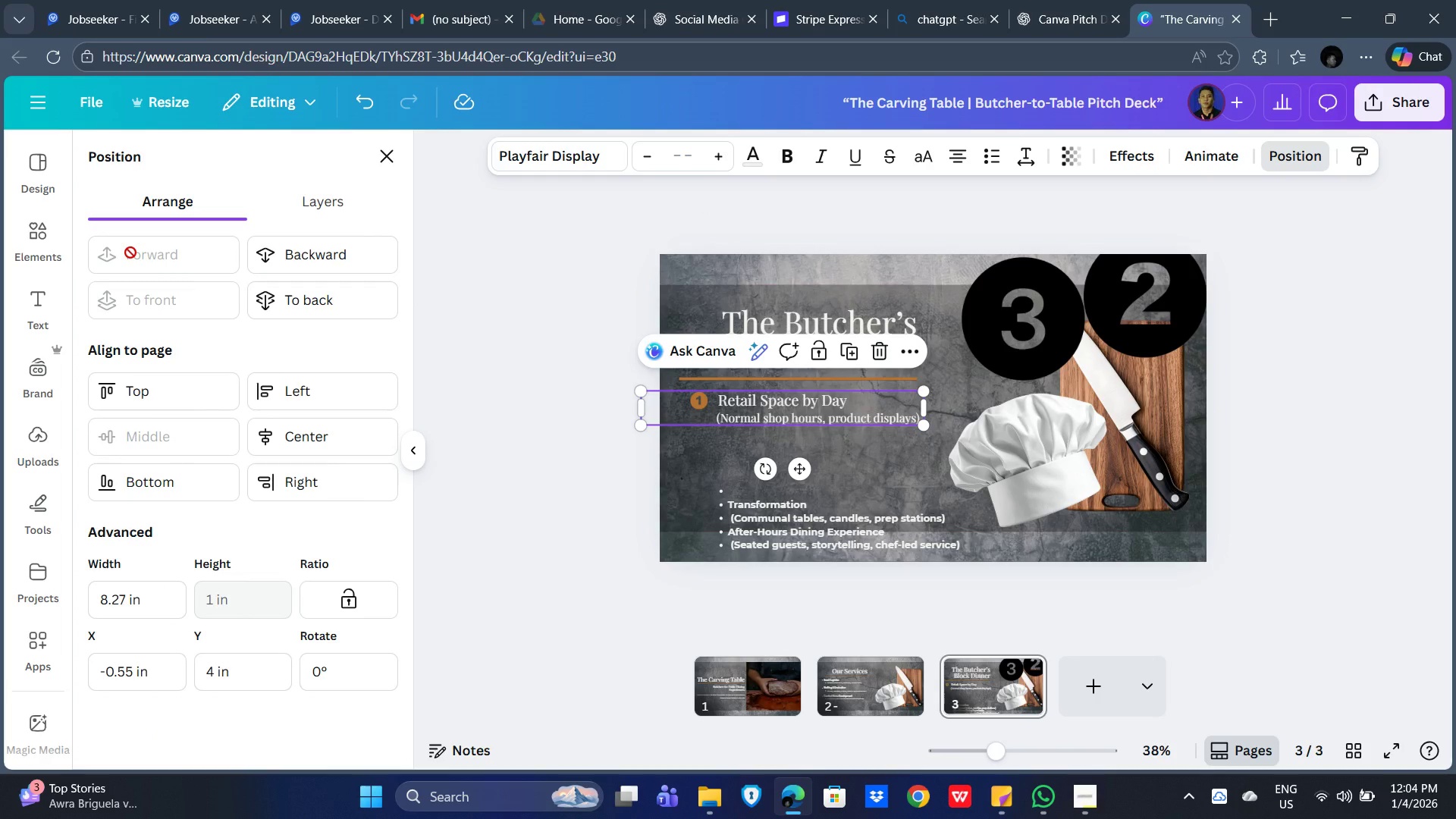 
double_click([130, 253])
 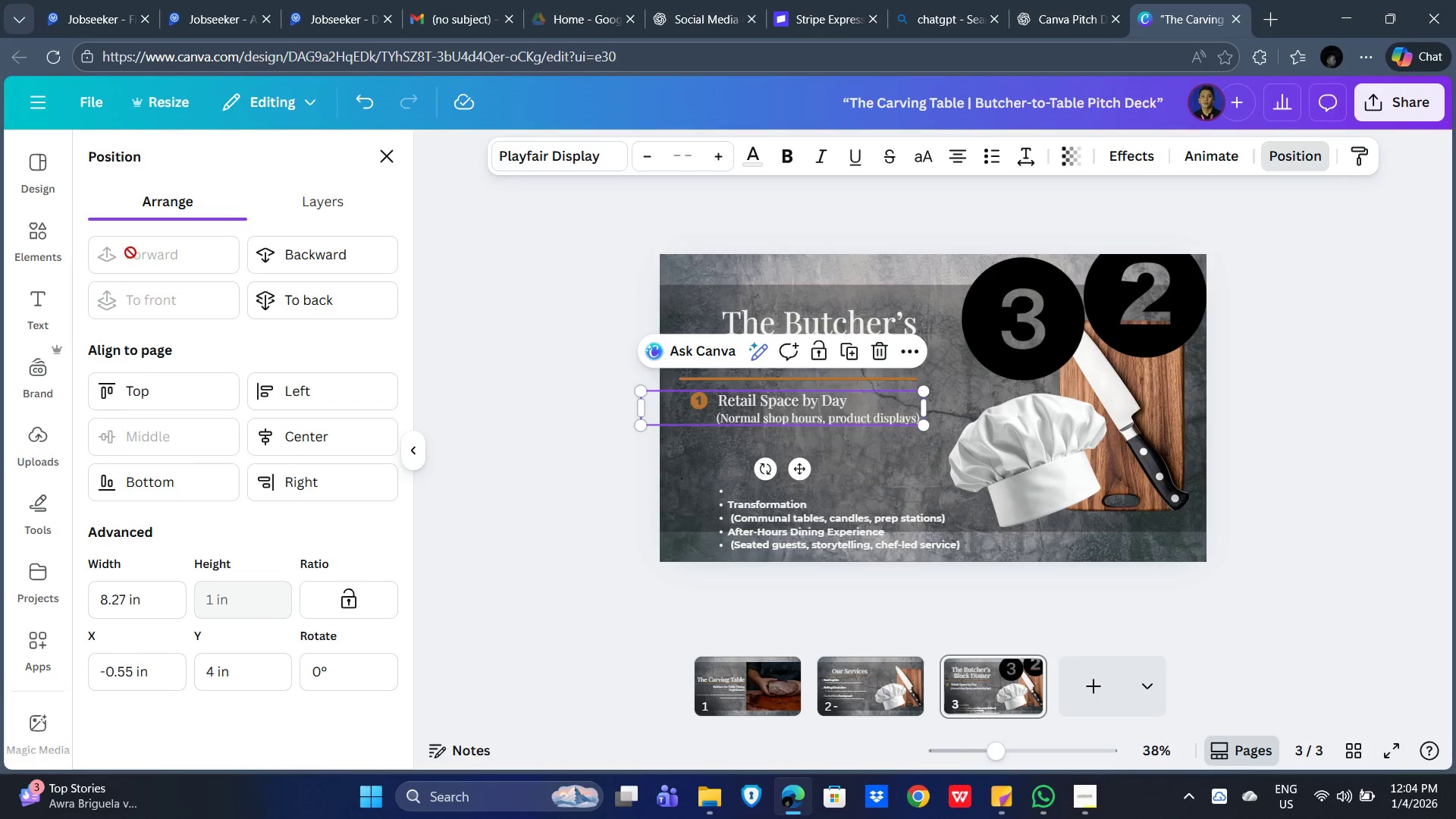 
triple_click([130, 253])
 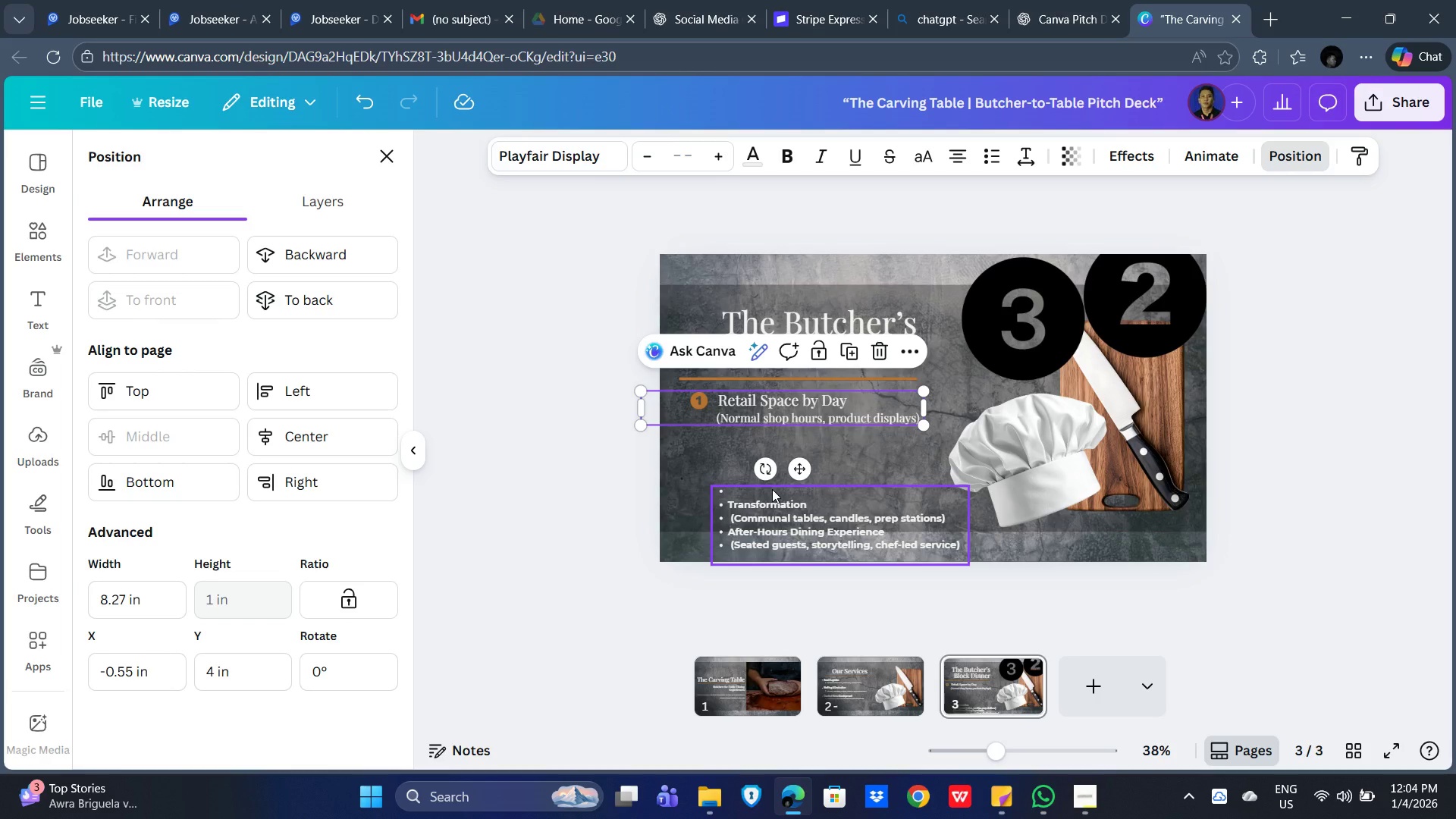 
key(ArrowUp)
 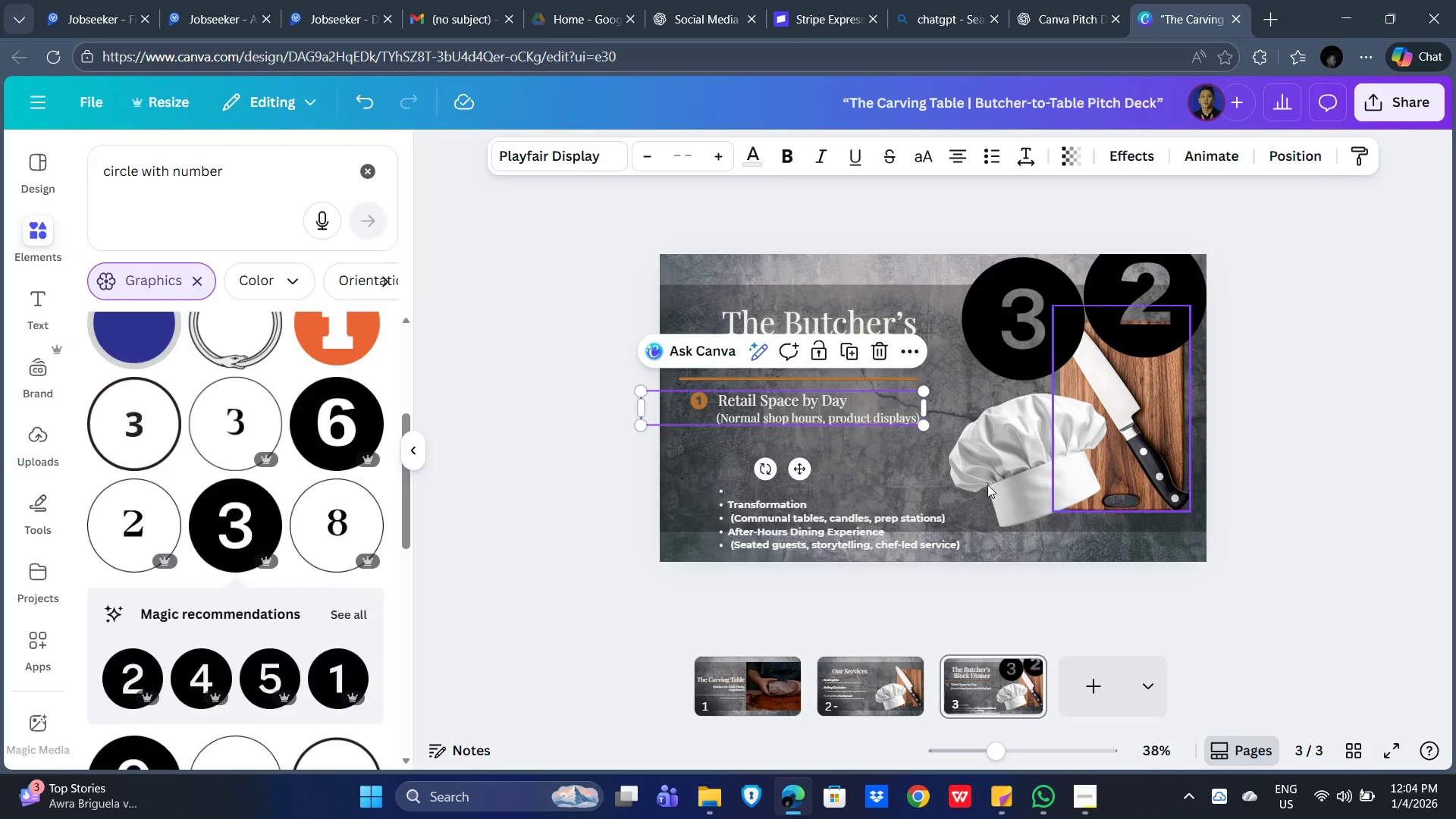 
left_click([552, 482])
 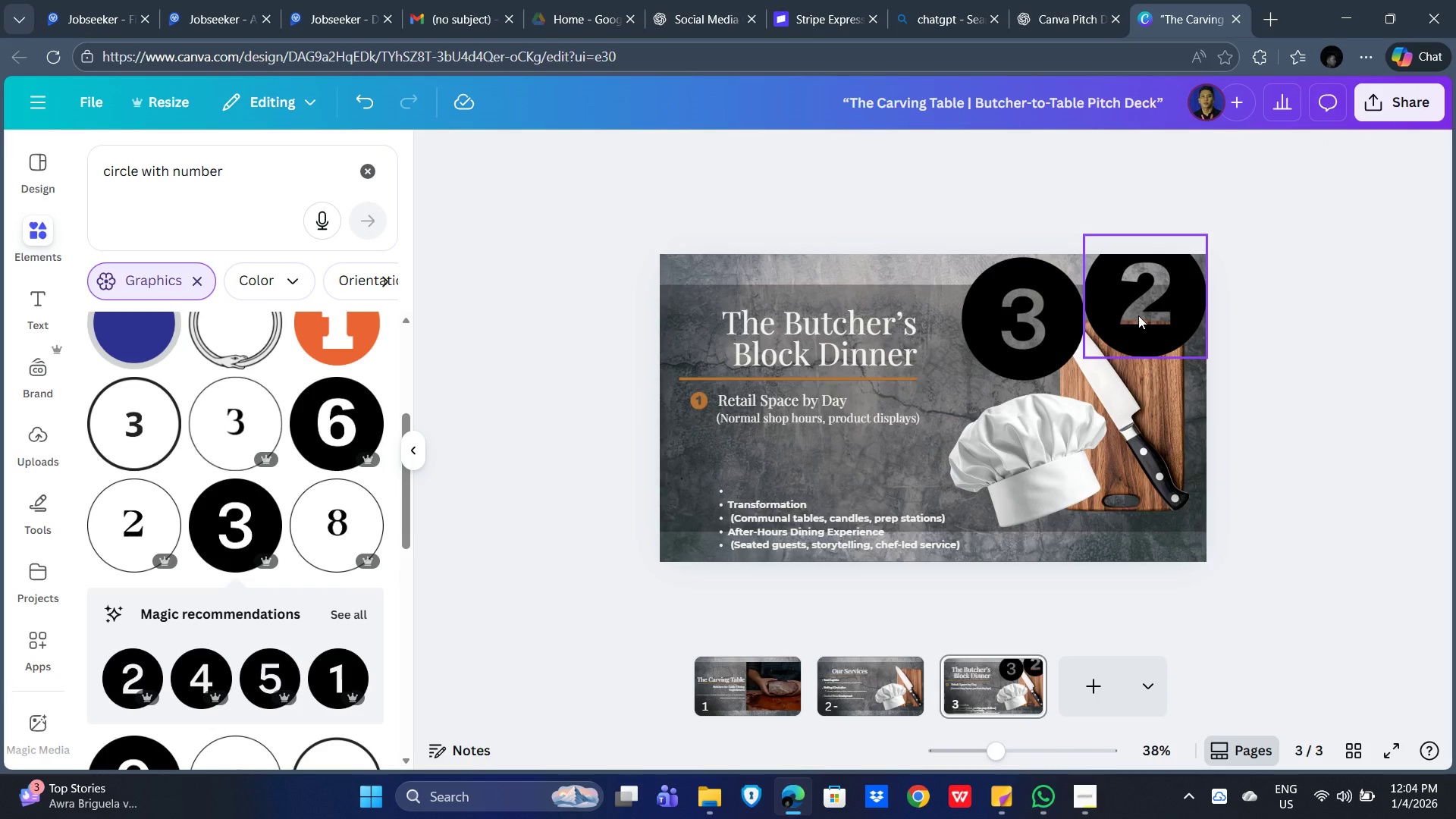 
left_click([1138, 315])
 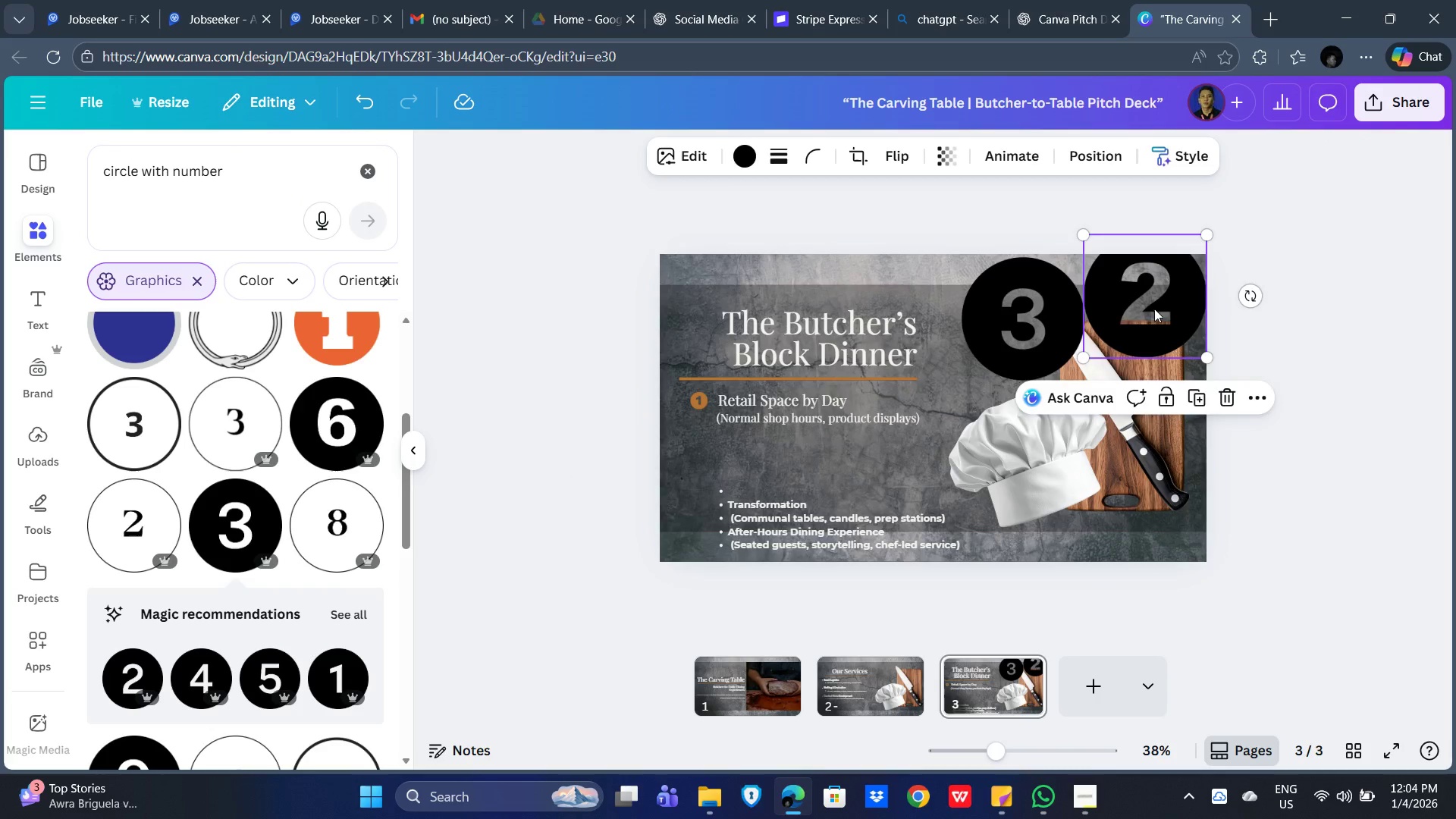 
left_click_drag(start_coordinate=[1156, 308], to_coordinate=[728, 484])
 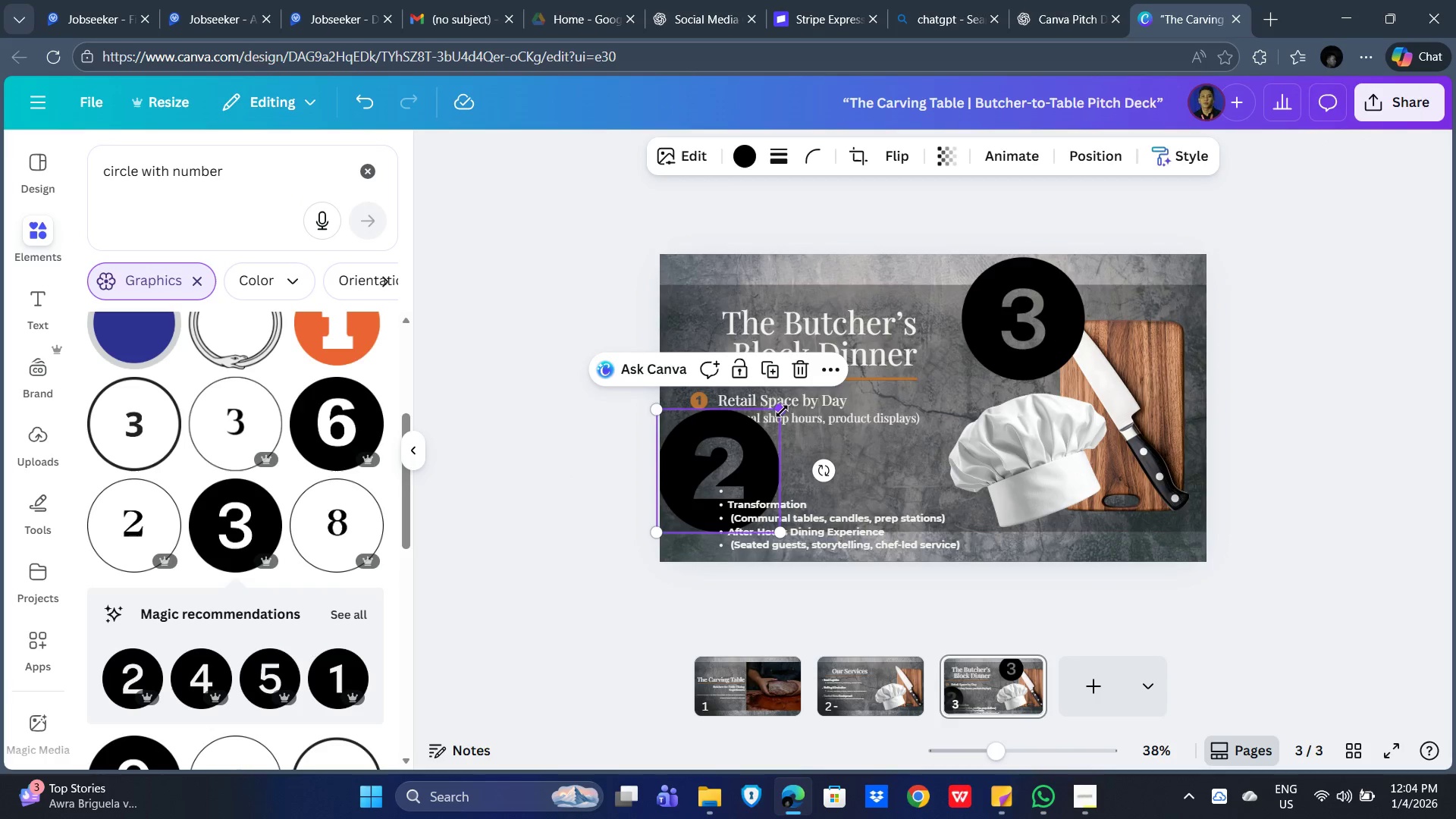 
left_click_drag(start_coordinate=[781, 411], to_coordinate=[683, 509])
 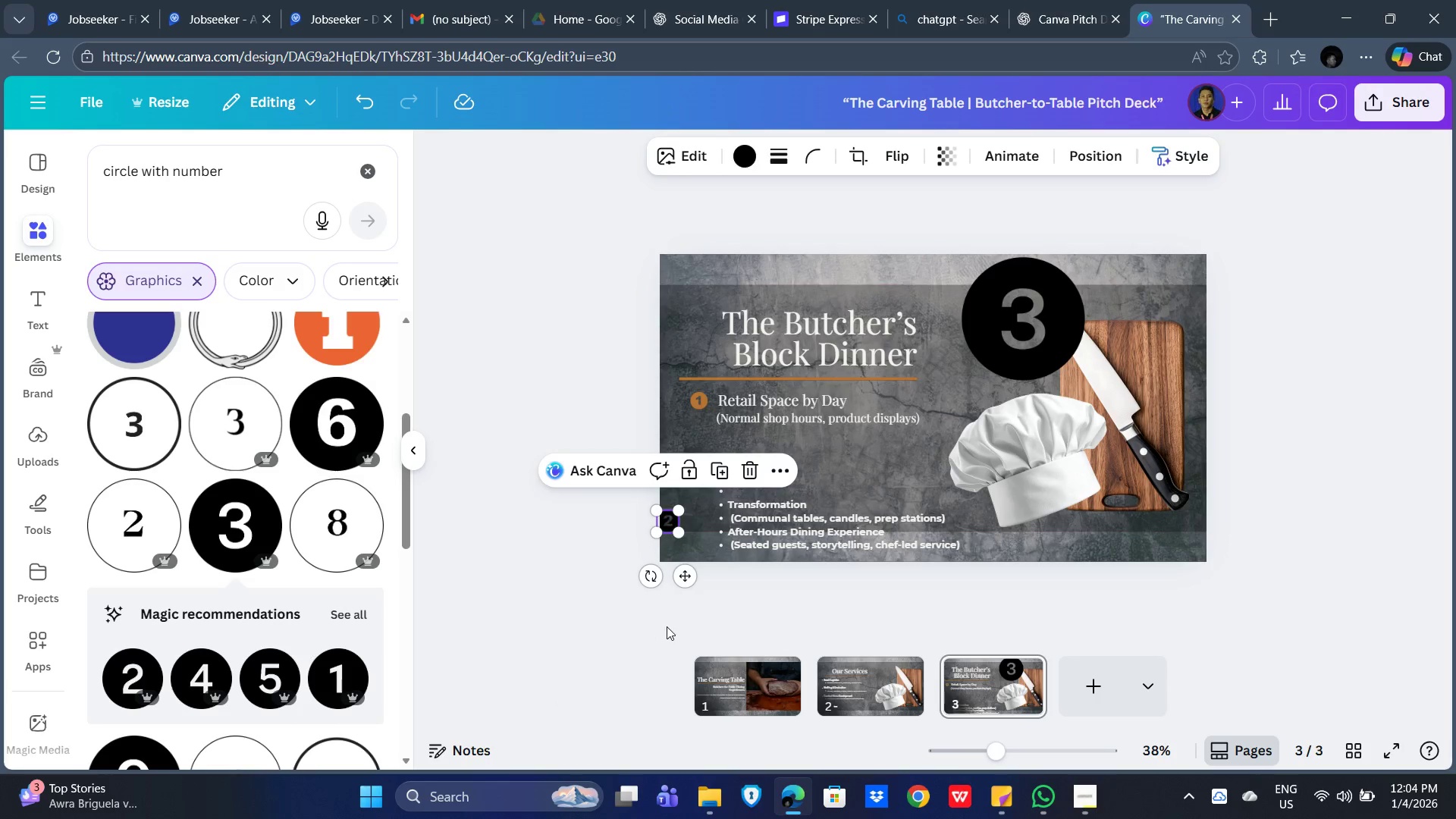 
left_click_drag(start_coordinate=[679, 582], to_coordinate=[714, 516])
 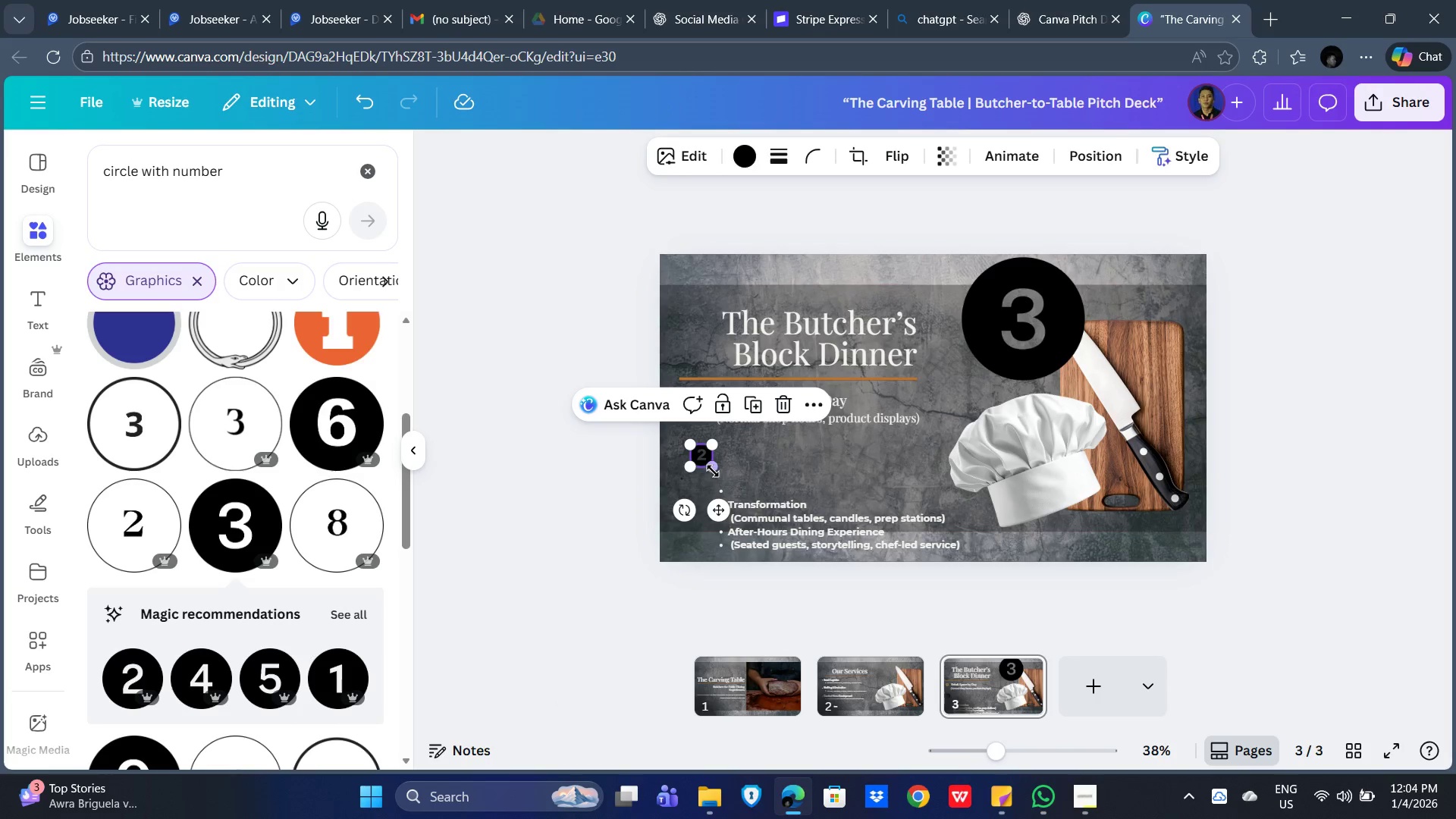 
left_click_drag(start_coordinate=[709, 466], to_coordinate=[704, 464])
 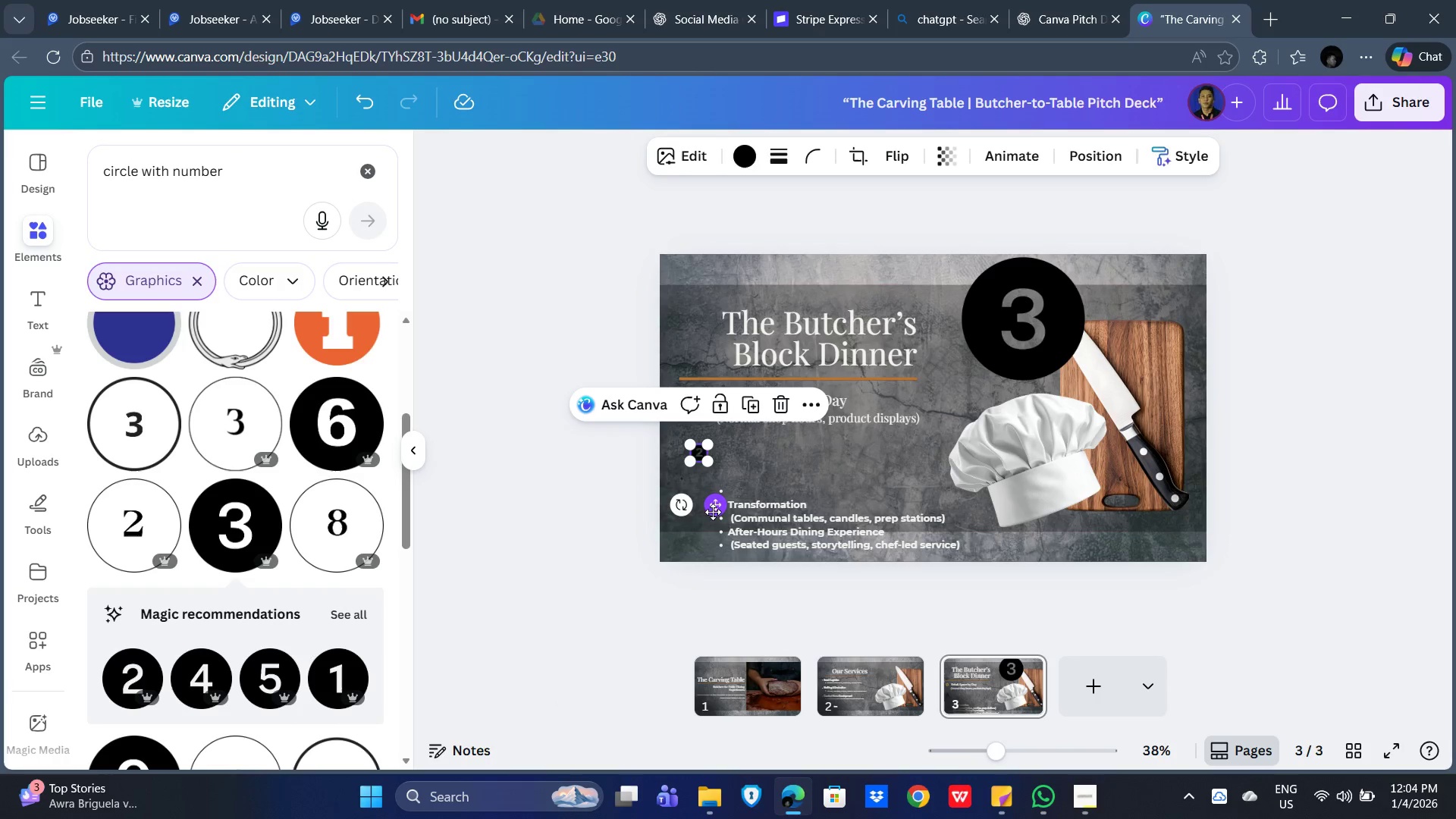 
left_click_drag(start_coordinate=[713, 509], to_coordinate=[714, 505])
 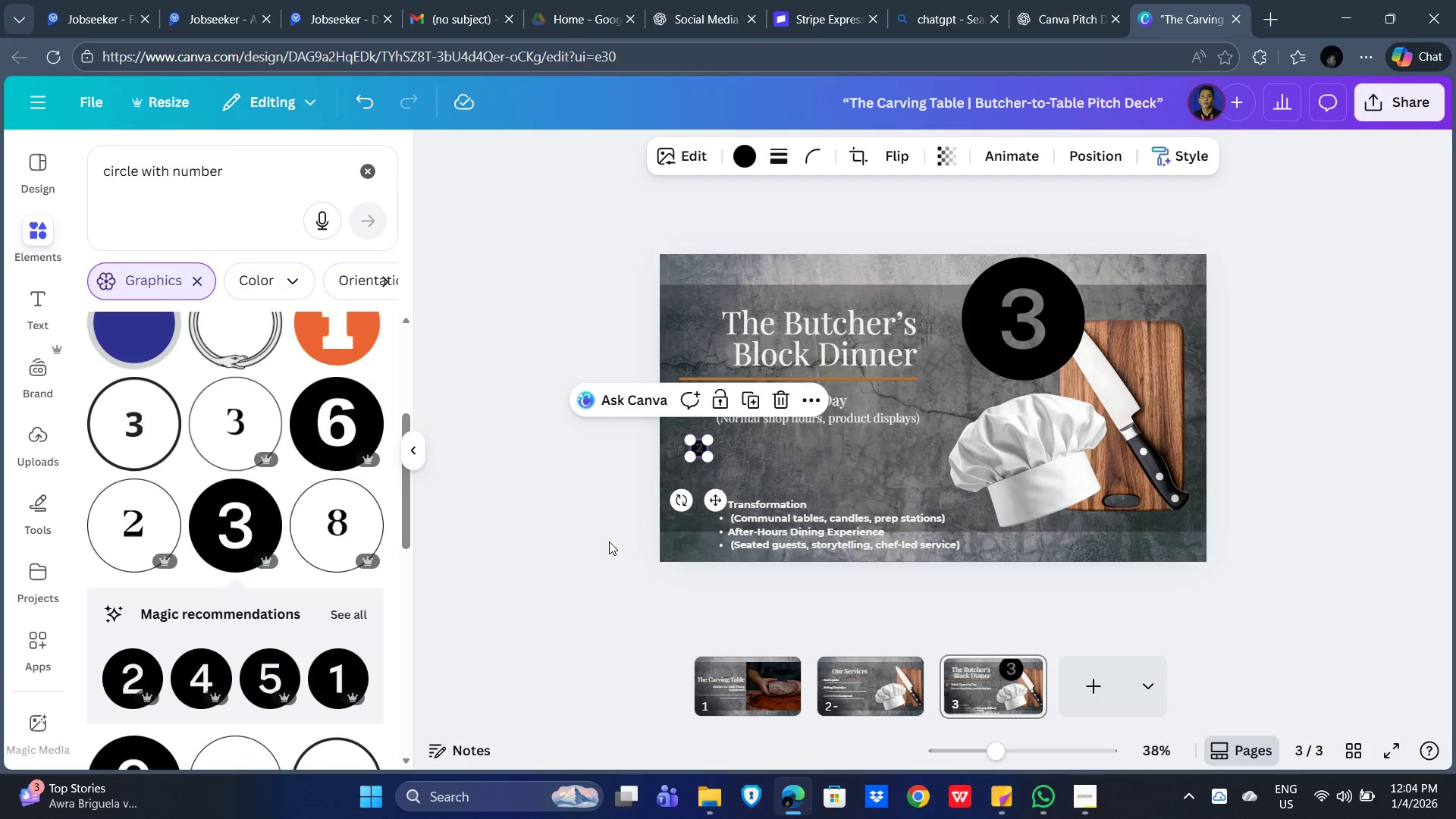 
left_click([607, 541])
 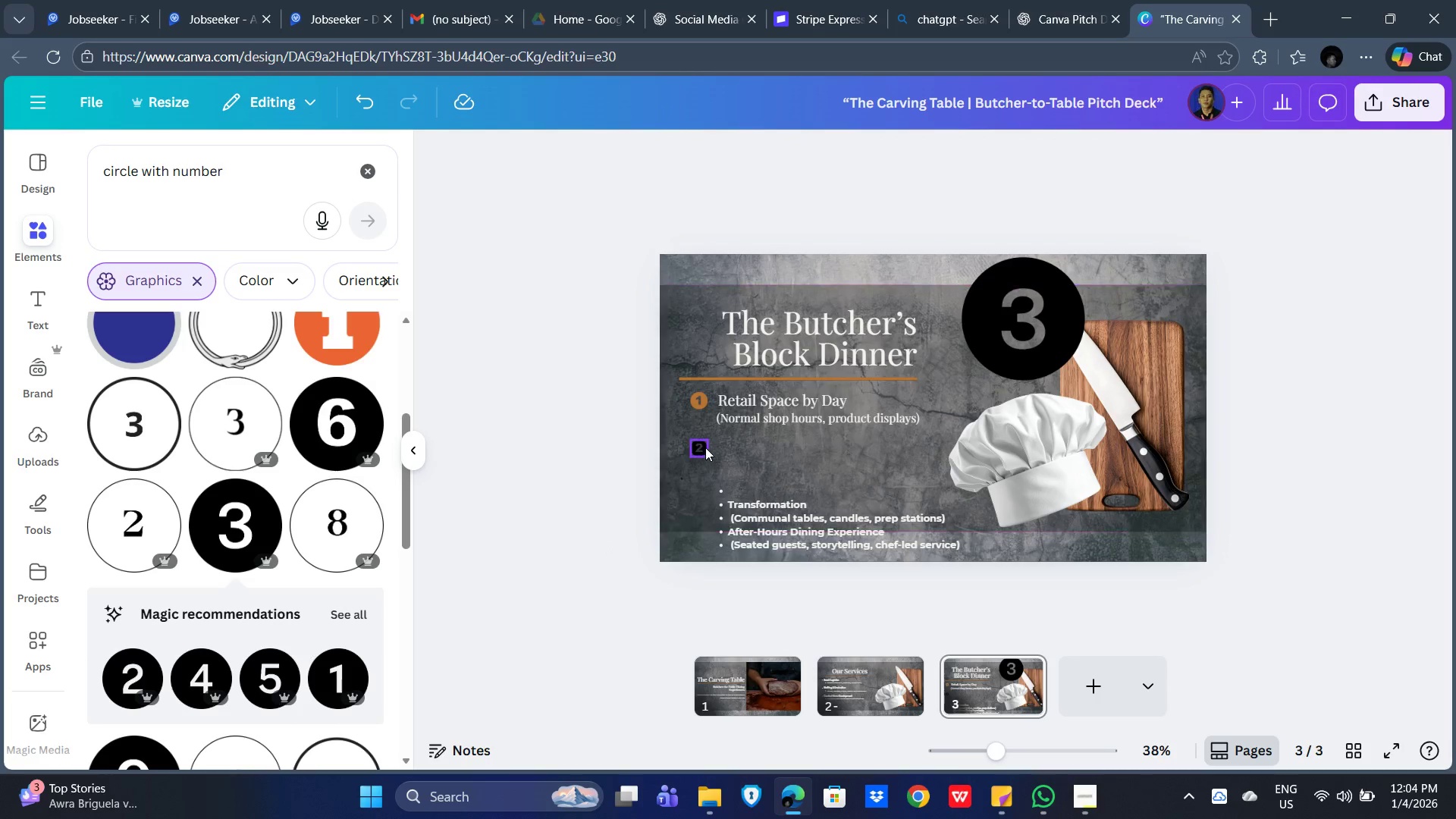 
left_click([700, 447])
 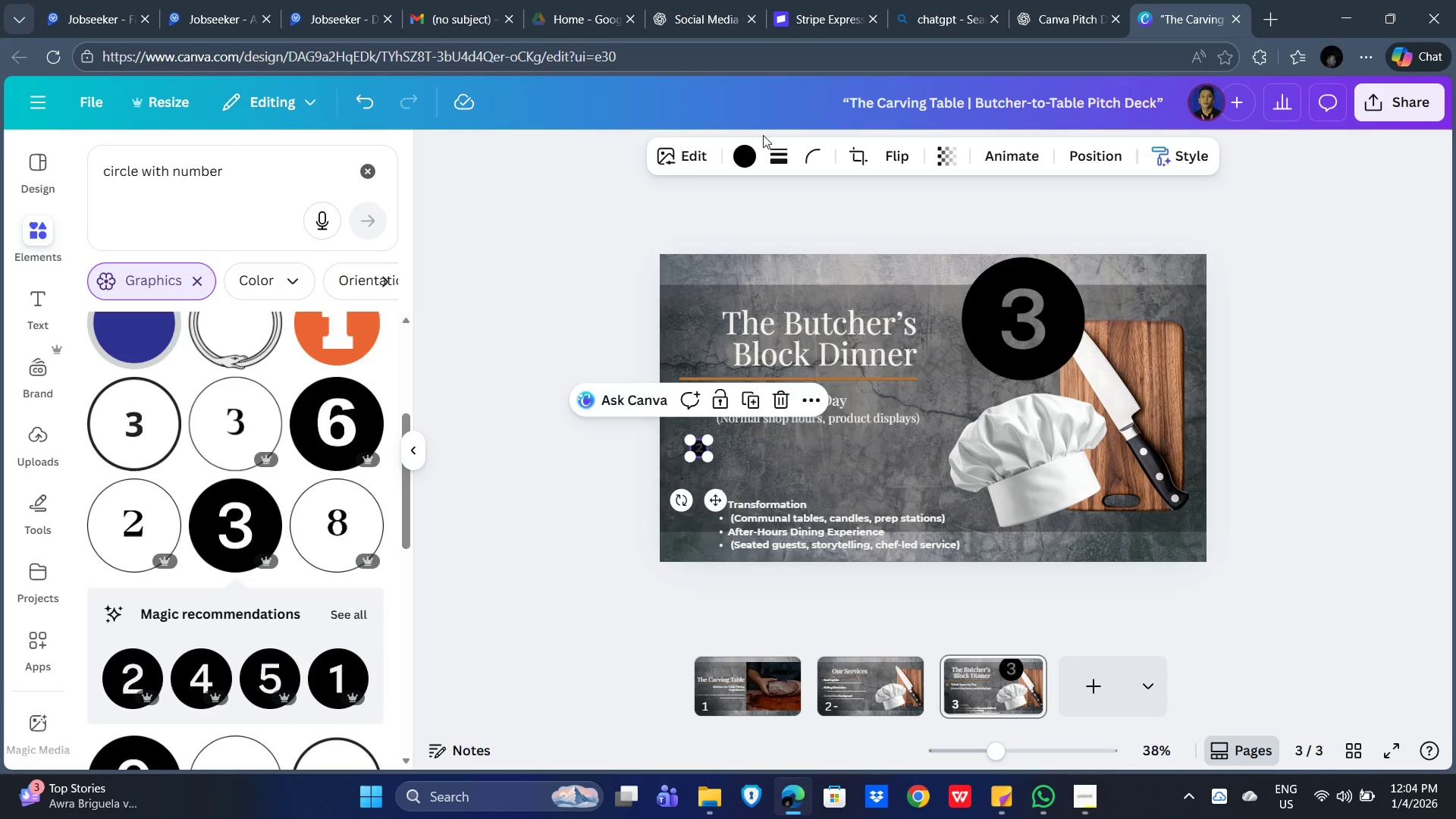 
left_click([747, 147])
 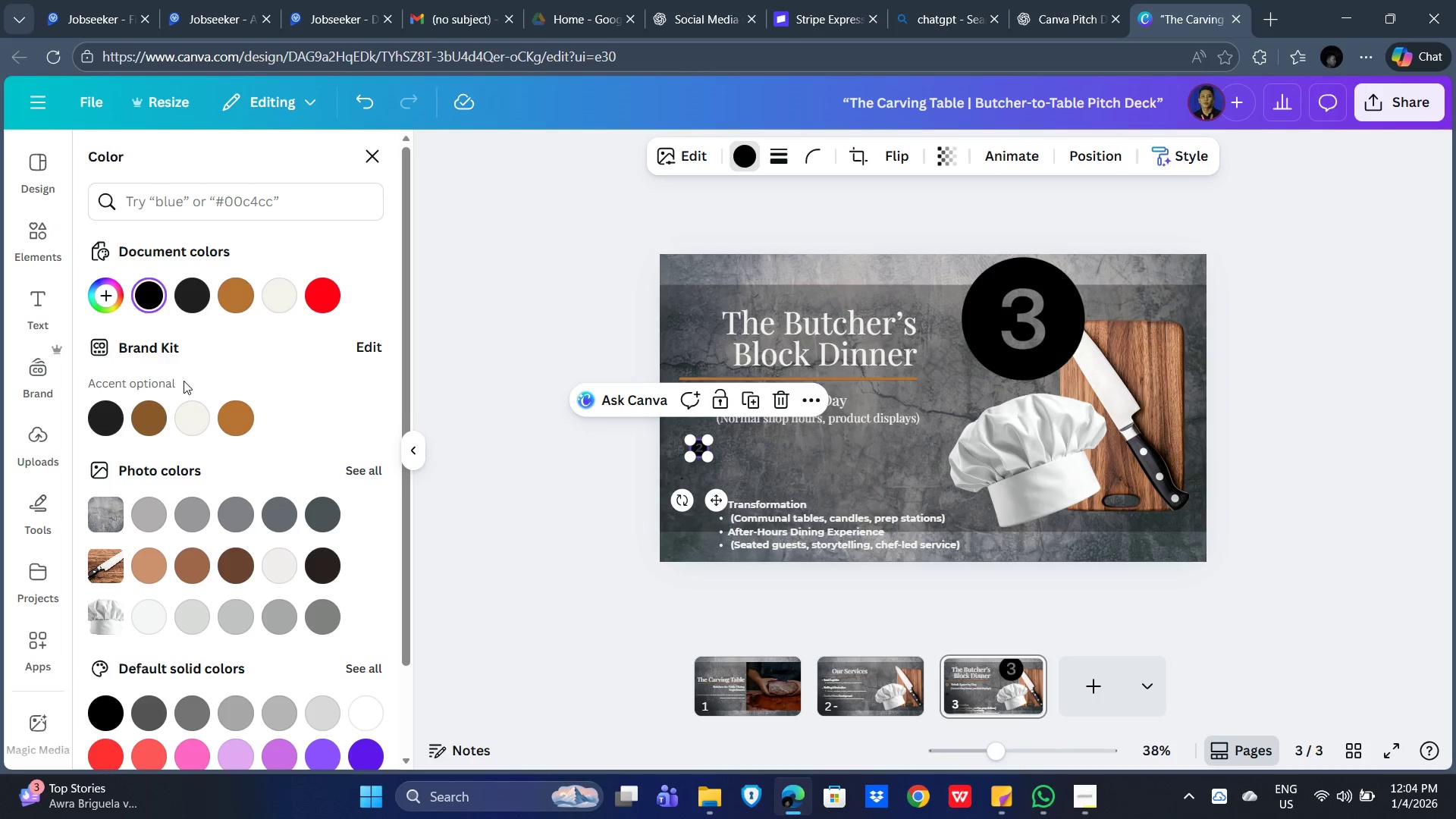 
left_click([227, 411])
 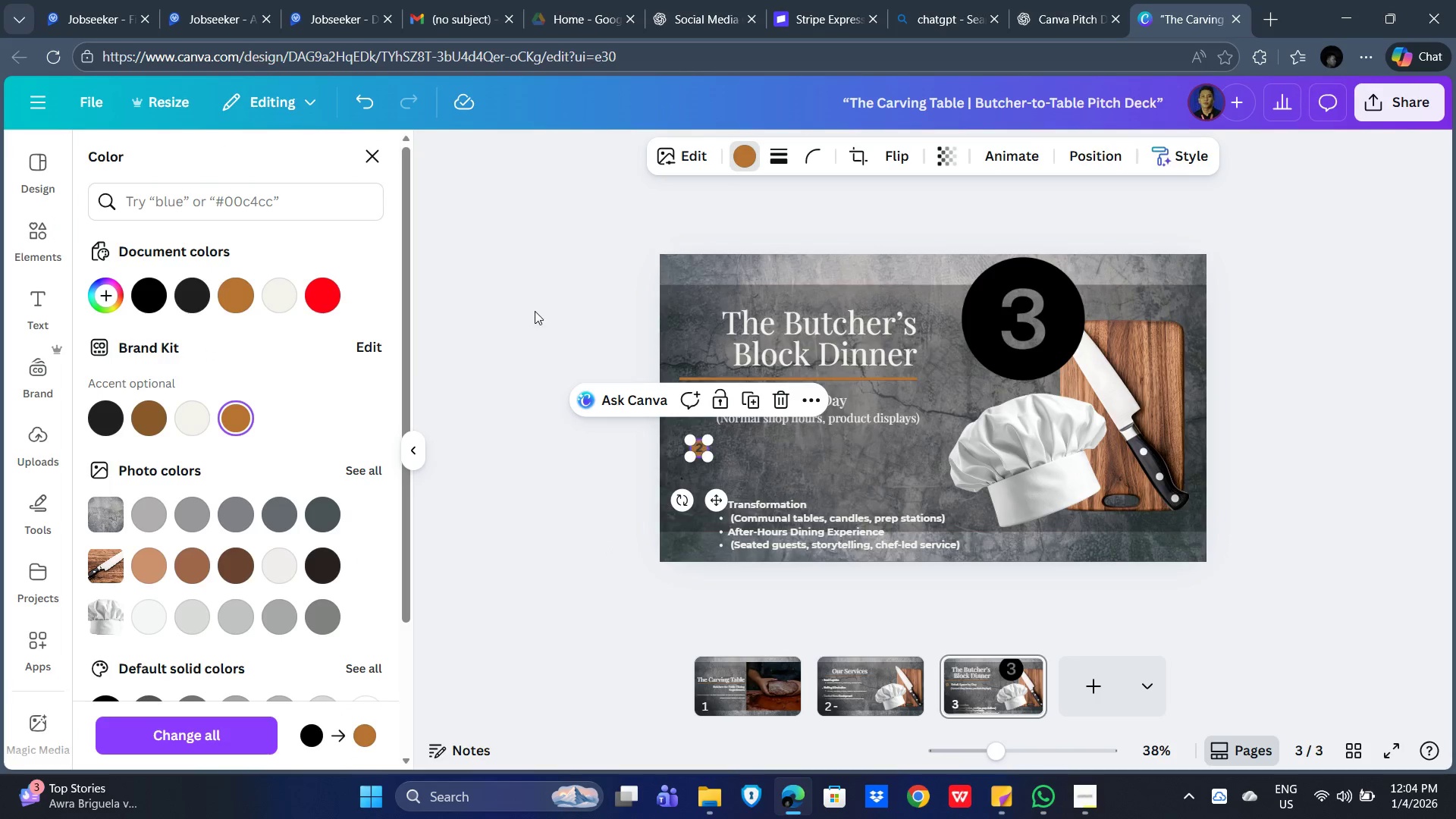 
left_click([535, 310])
 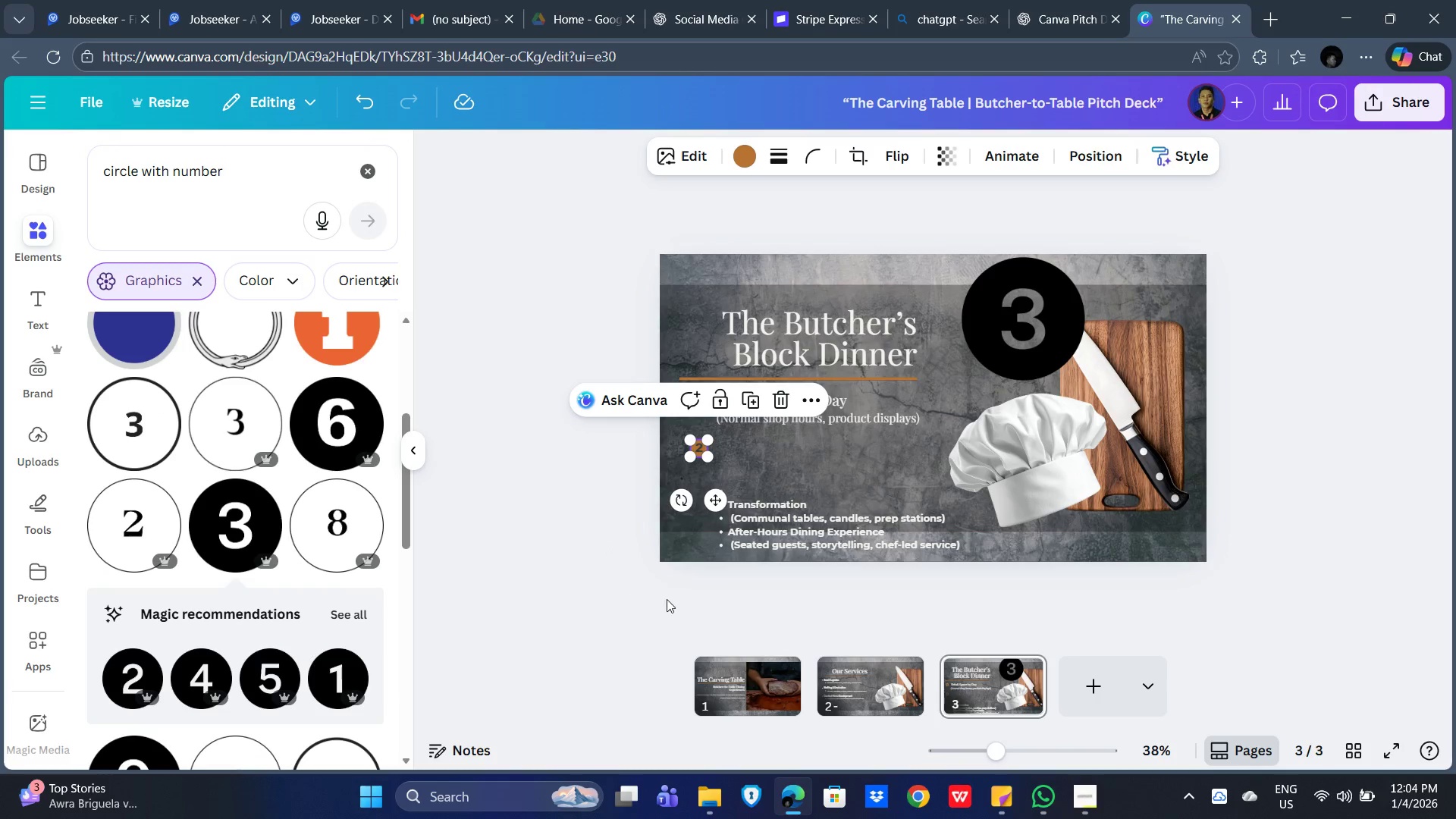 
left_click([667, 600])
 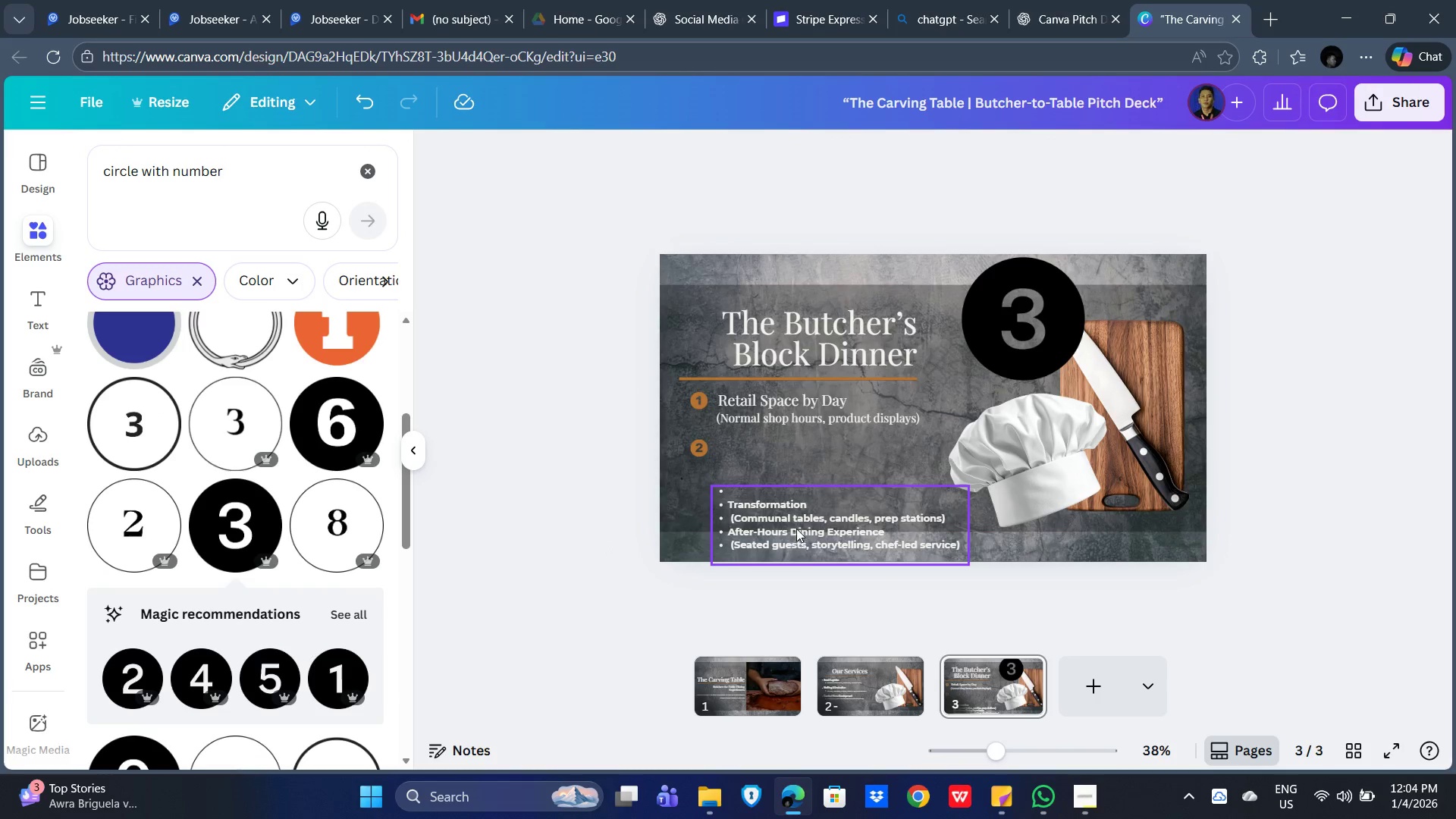 
left_click([774, 511])
 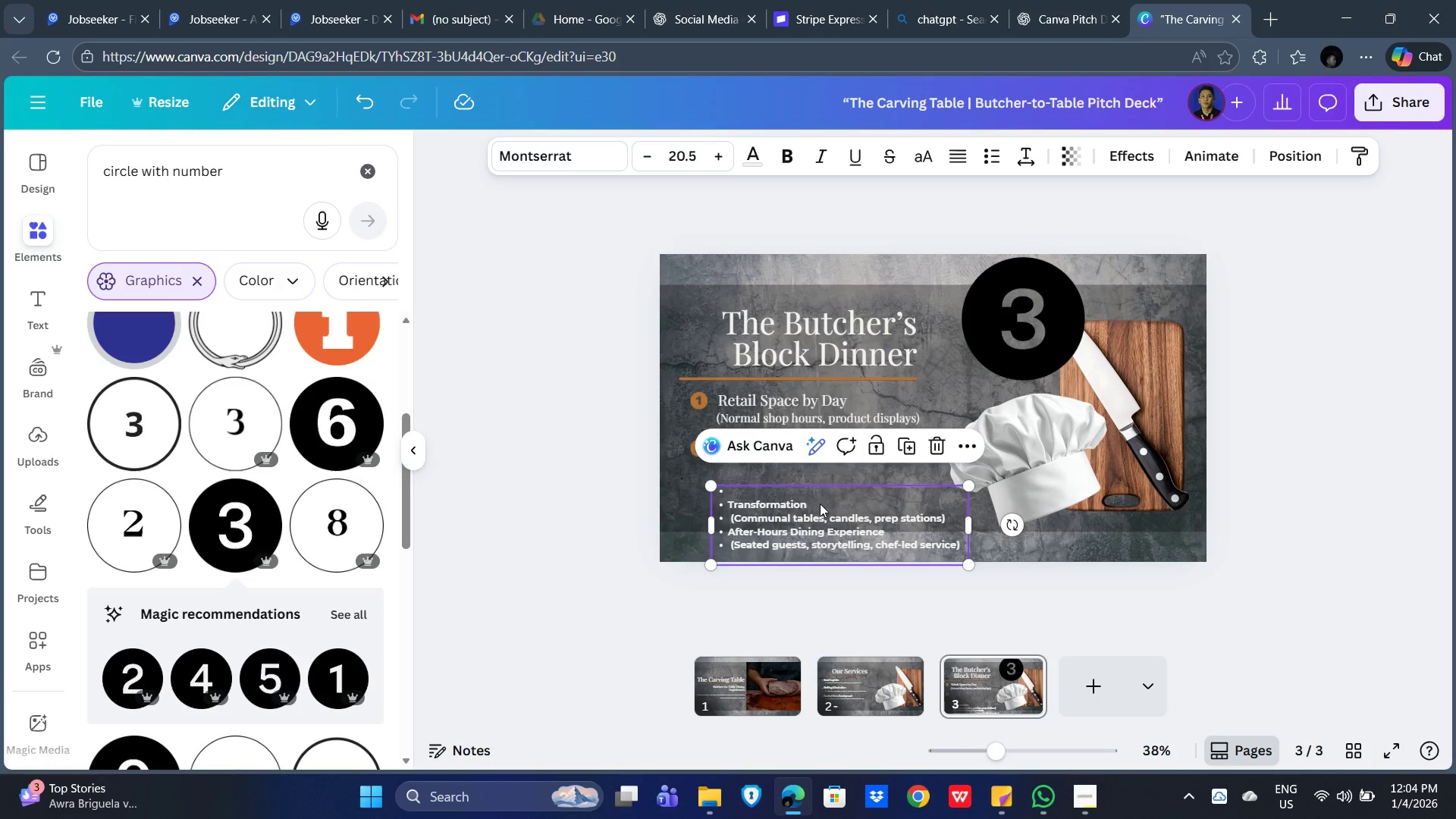 
double_click([821, 504])
 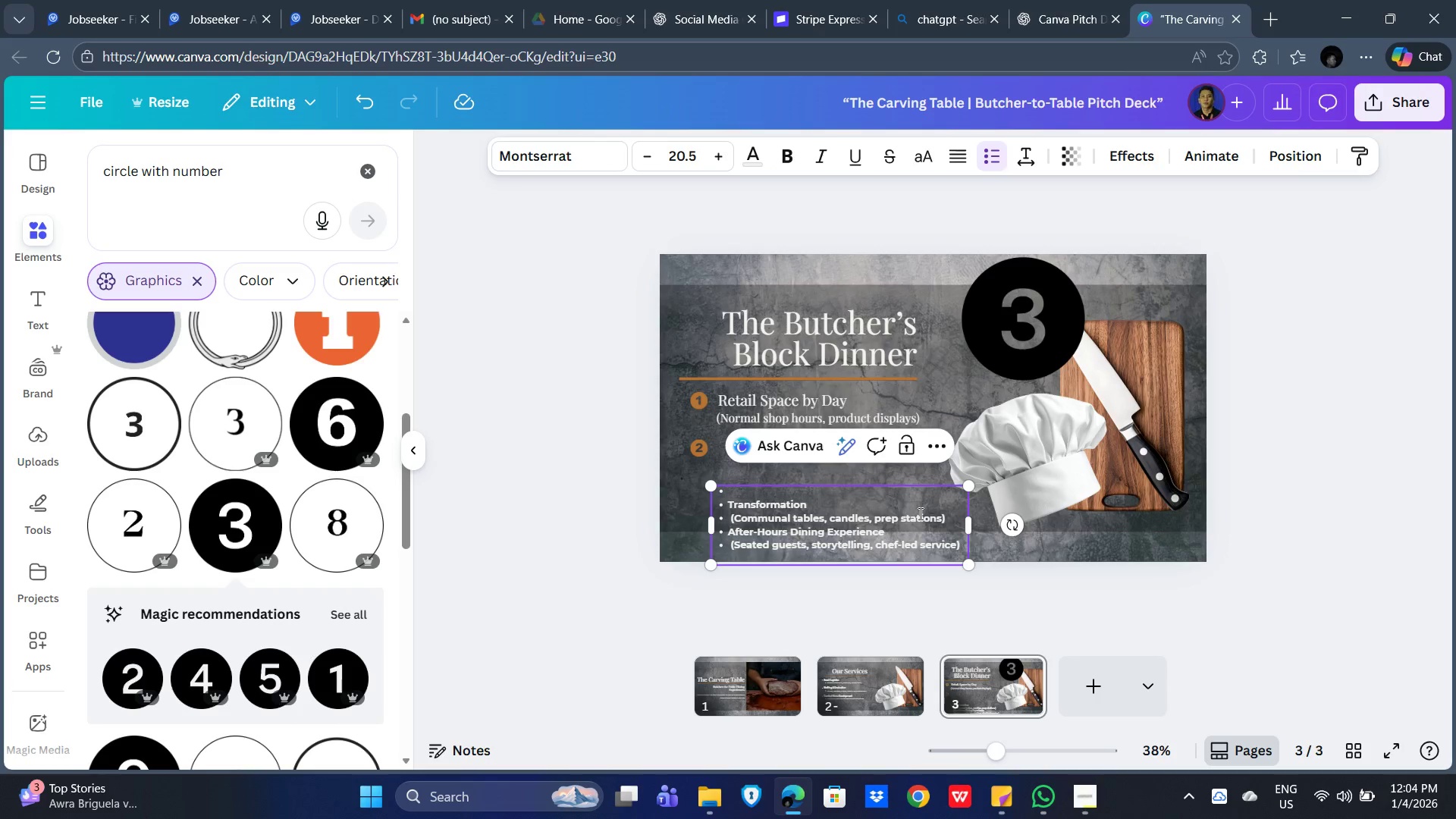 
left_click_drag(start_coordinate=[952, 515], to_coordinate=[718, 500])
 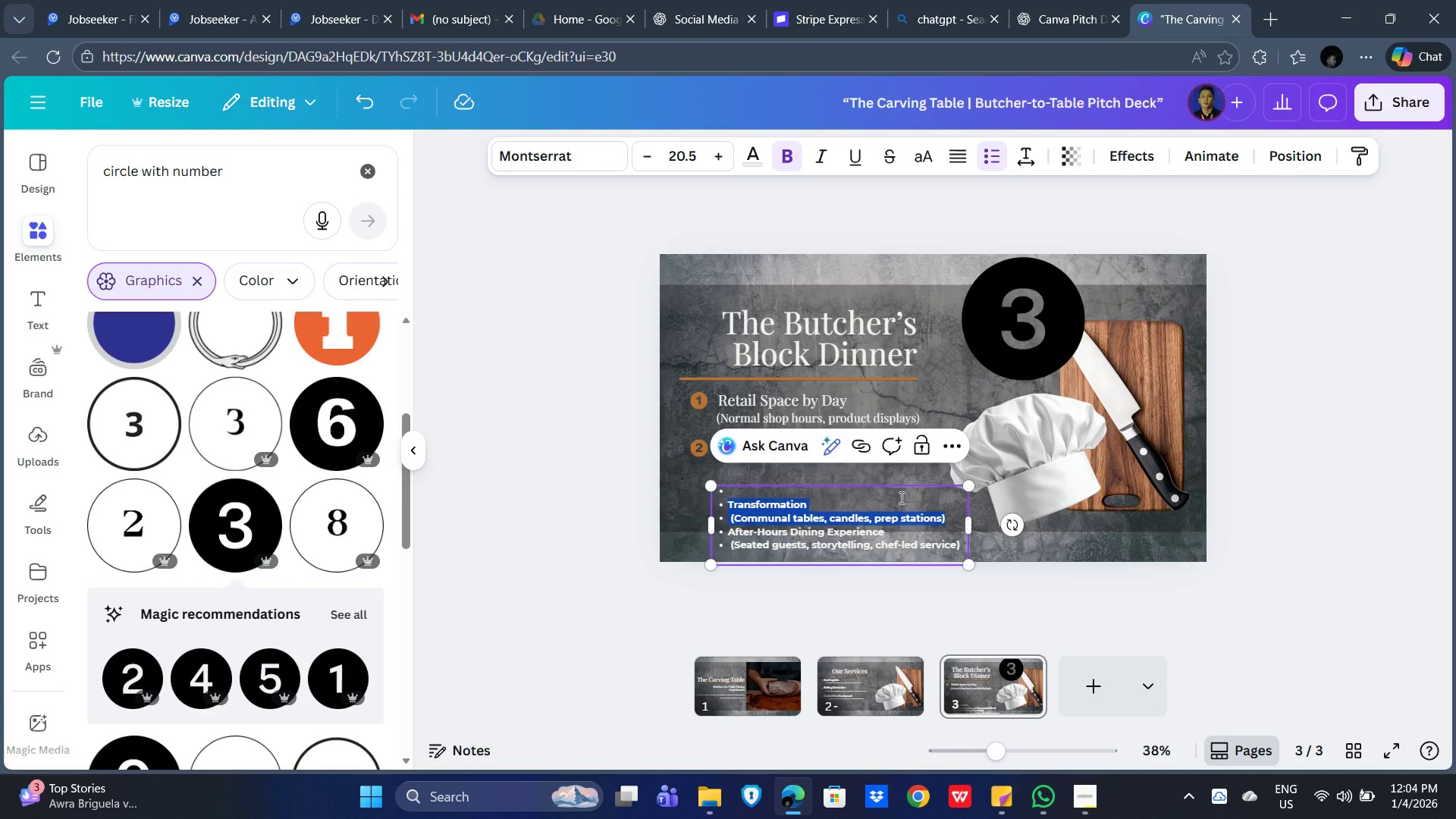 
key(Control+X)
 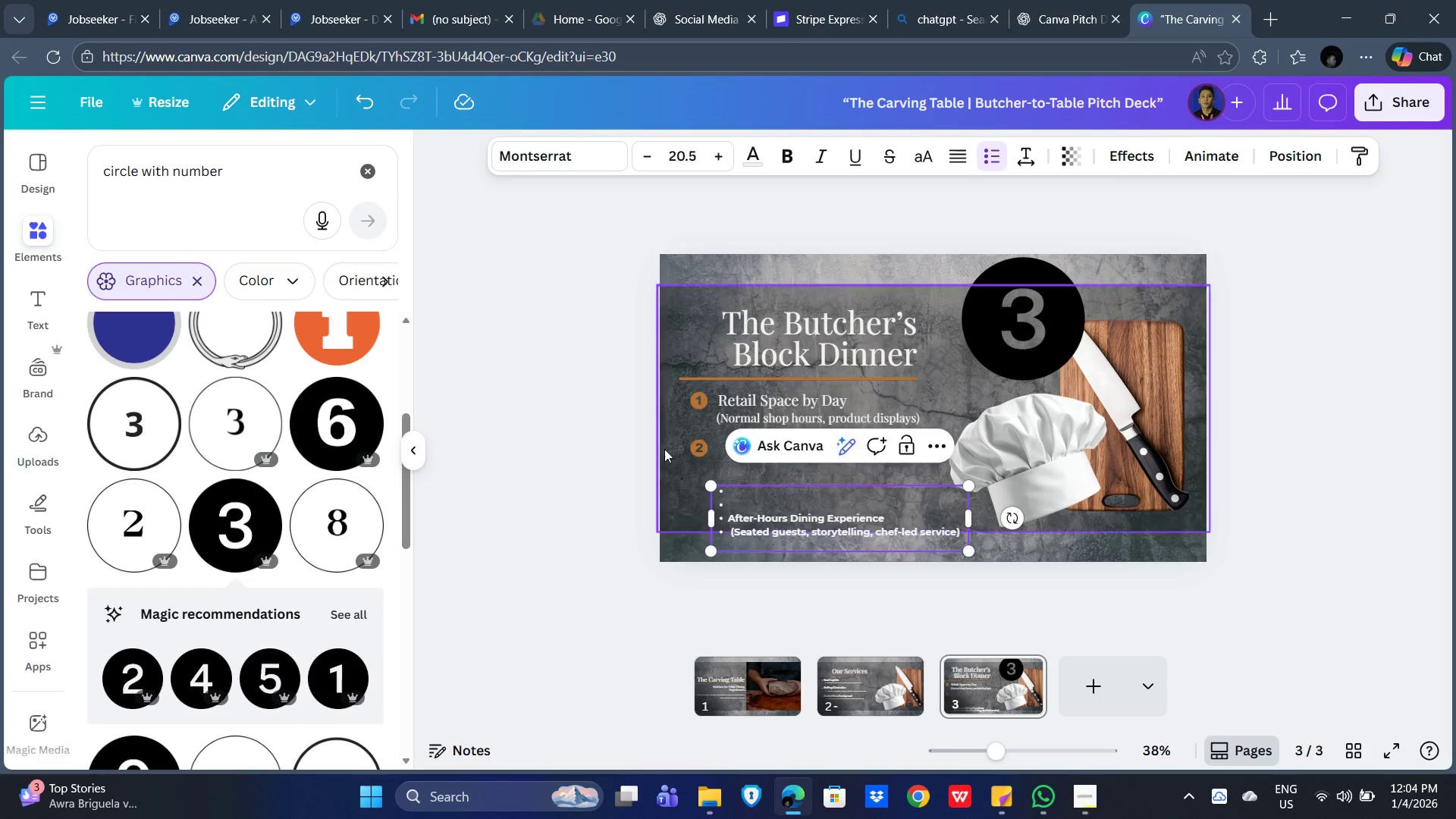 
left_click([598, 470])
 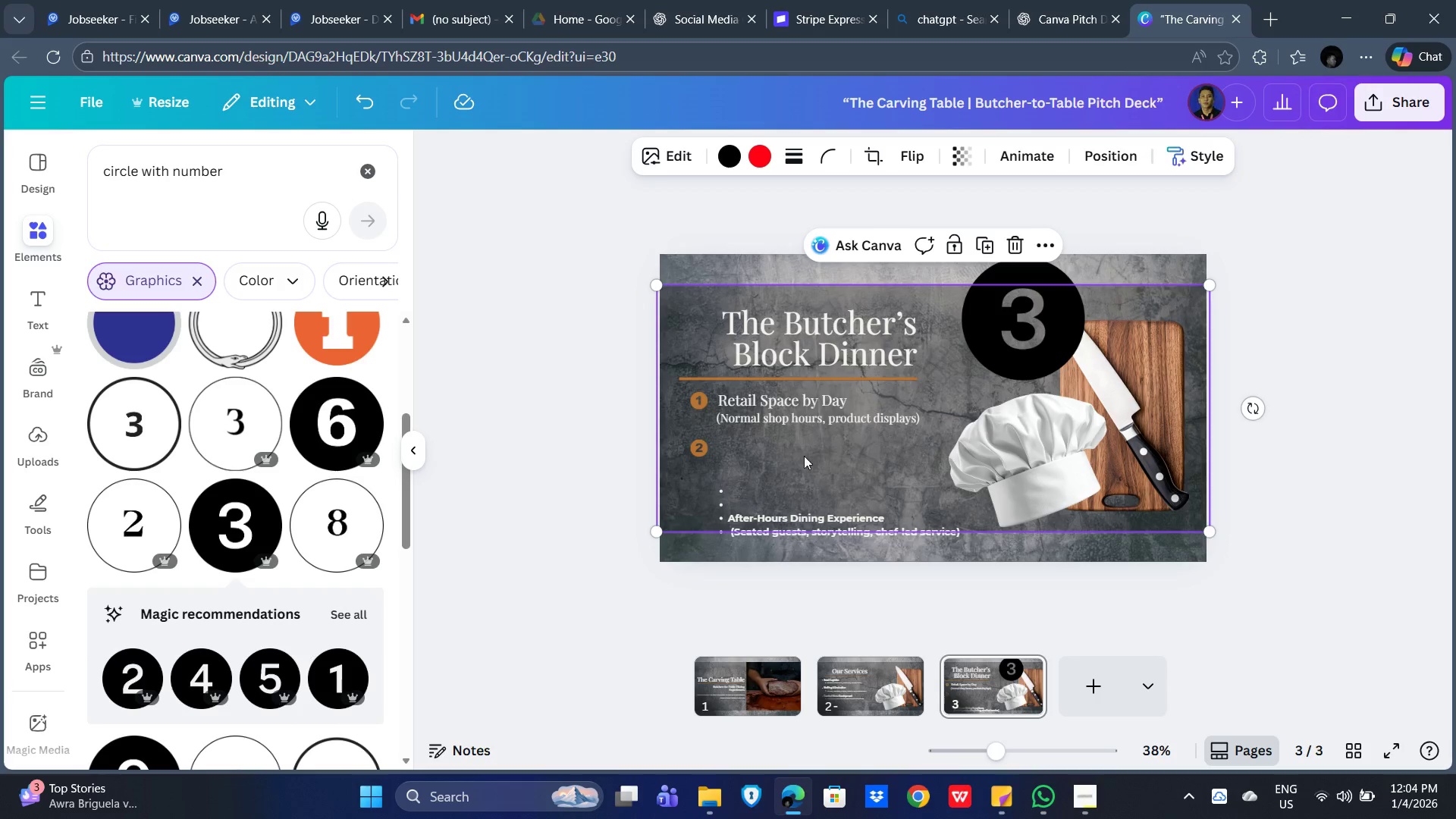 
key(Control+V)
 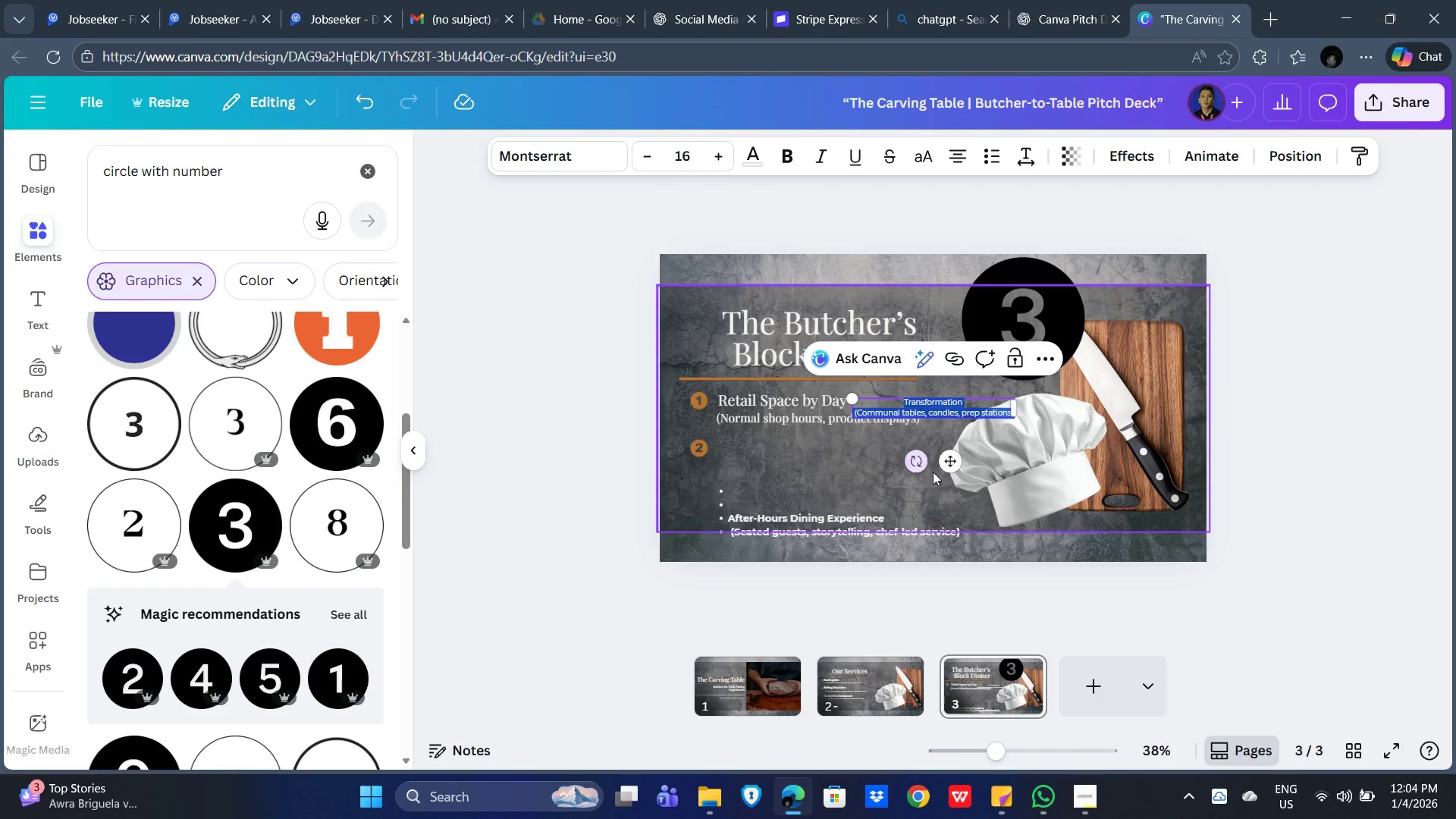 
left_click_drag(start_coordinate=[949, 463], to_coordinate=[811, 509])
 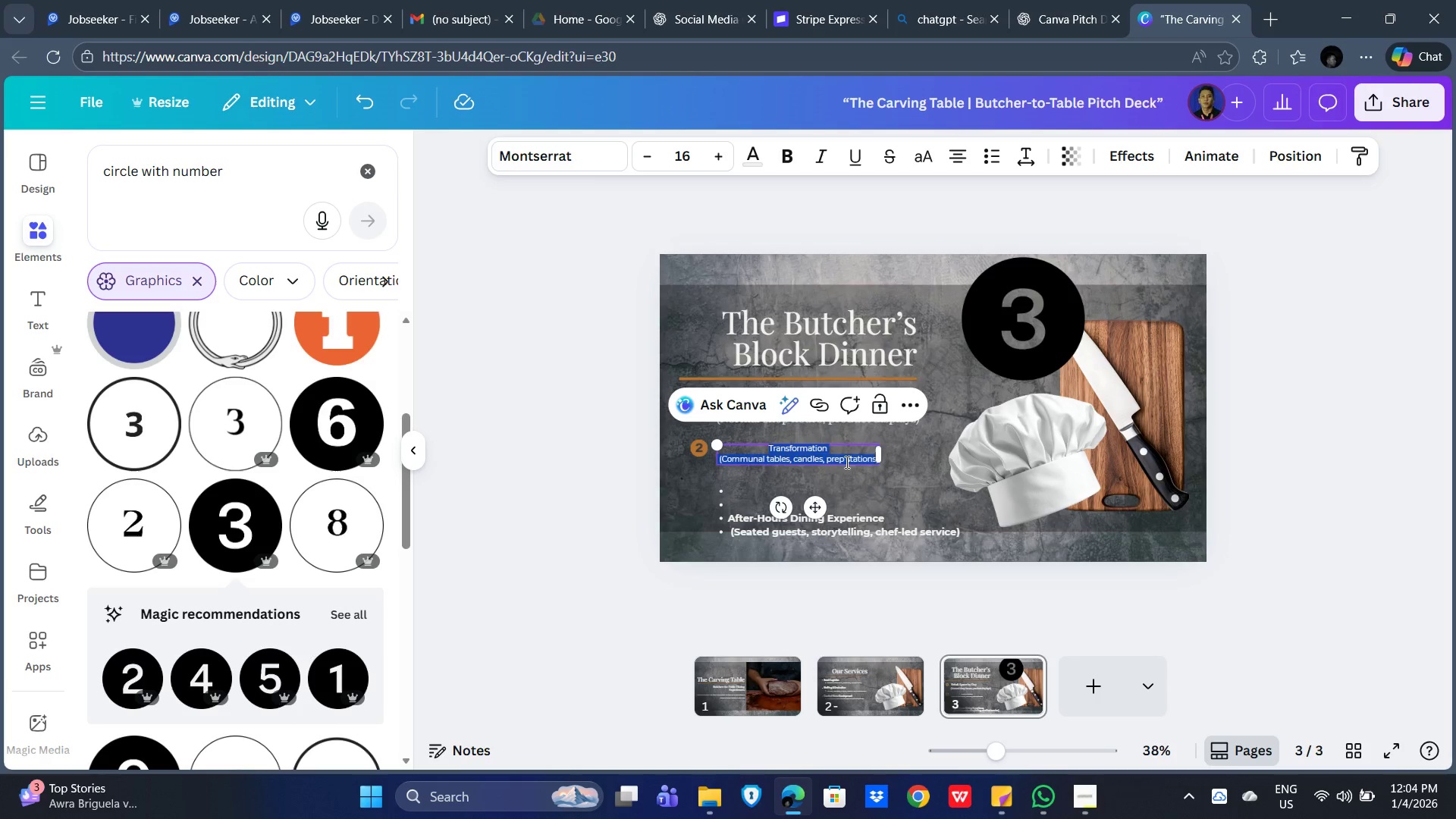 
left_click([1424, 491])
 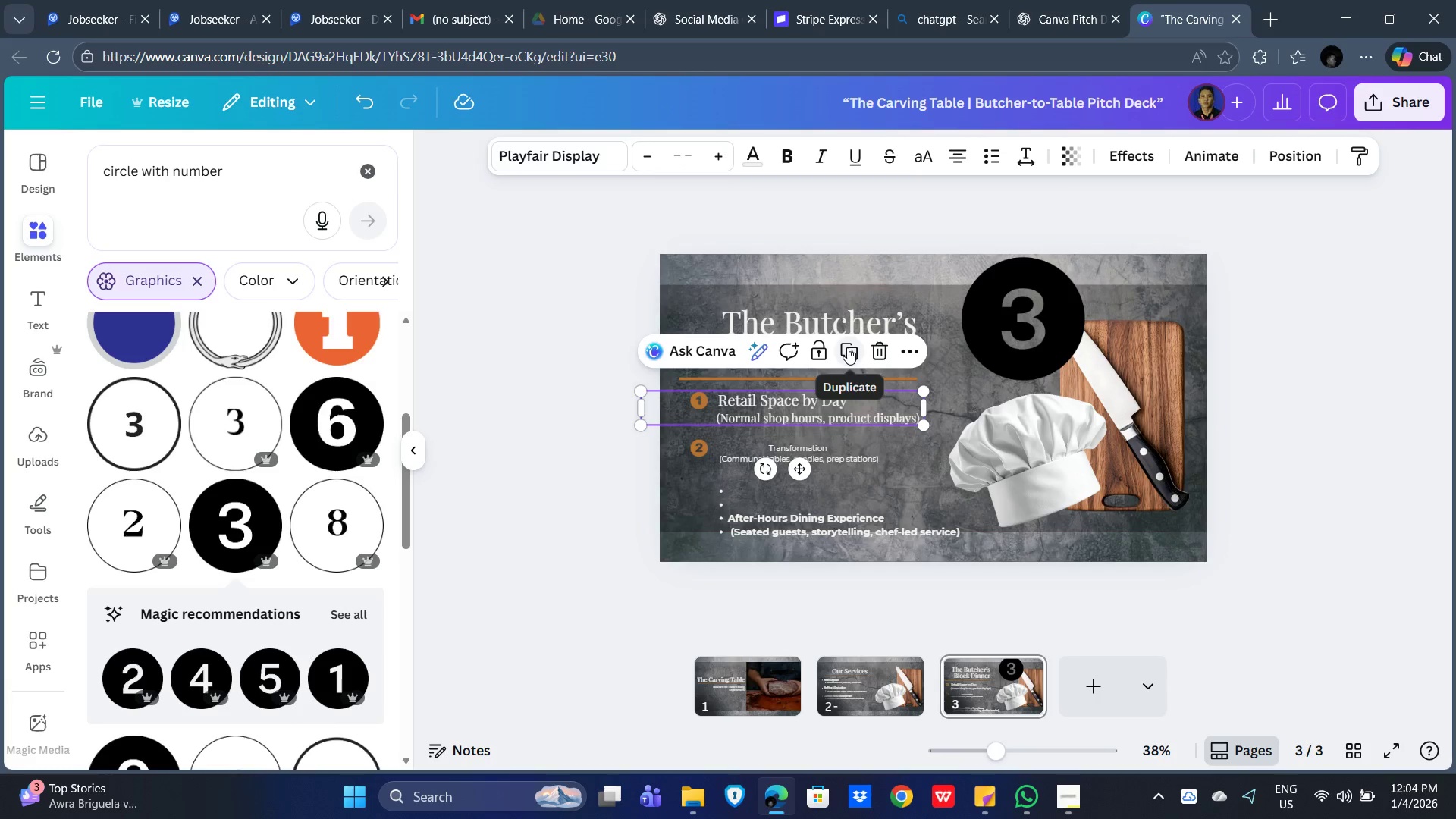 
left_click_drag(start_coordinate=[857, 415], to_coordinate=[854, 485])
 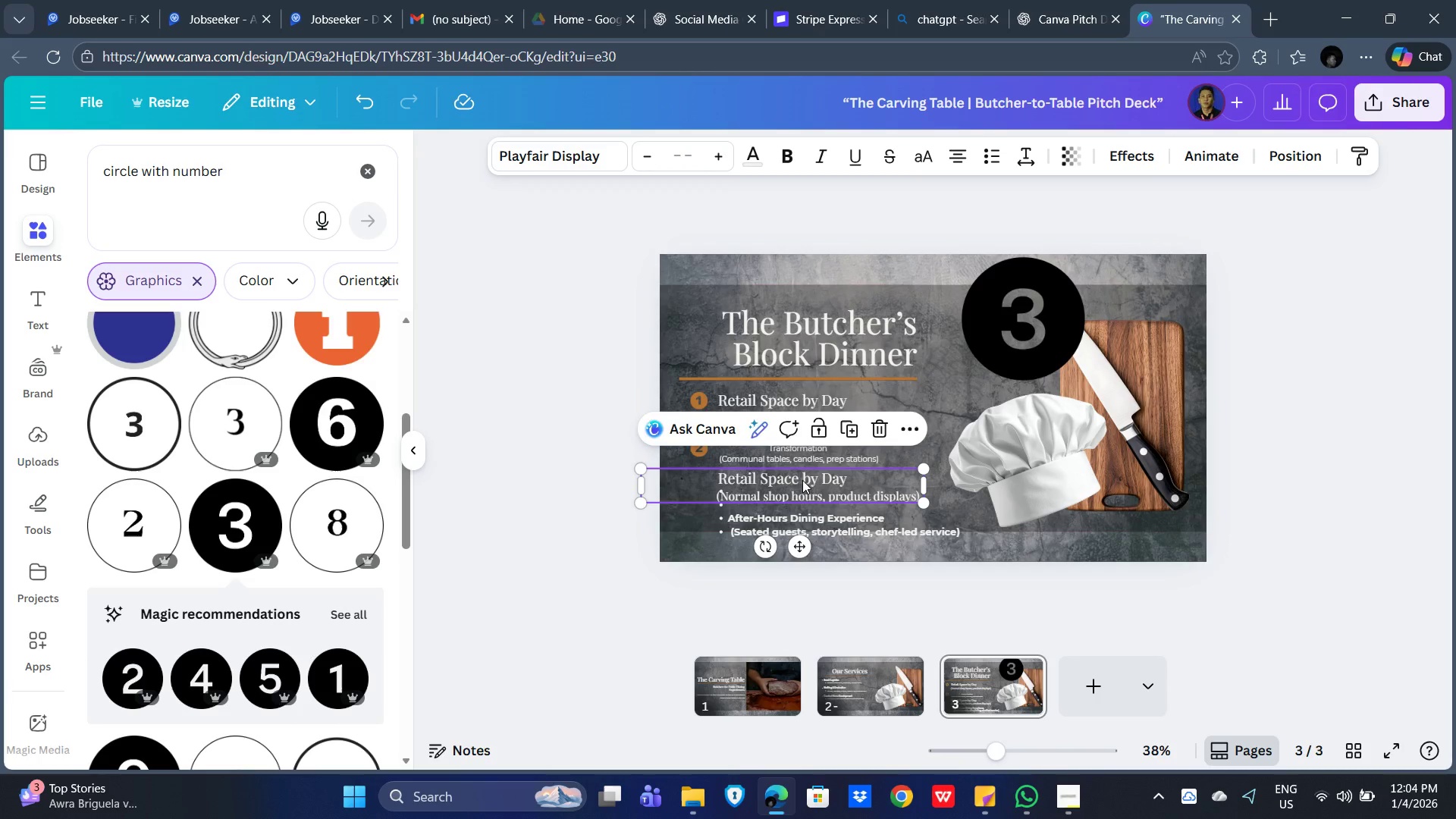 
double_click([802, 480])
 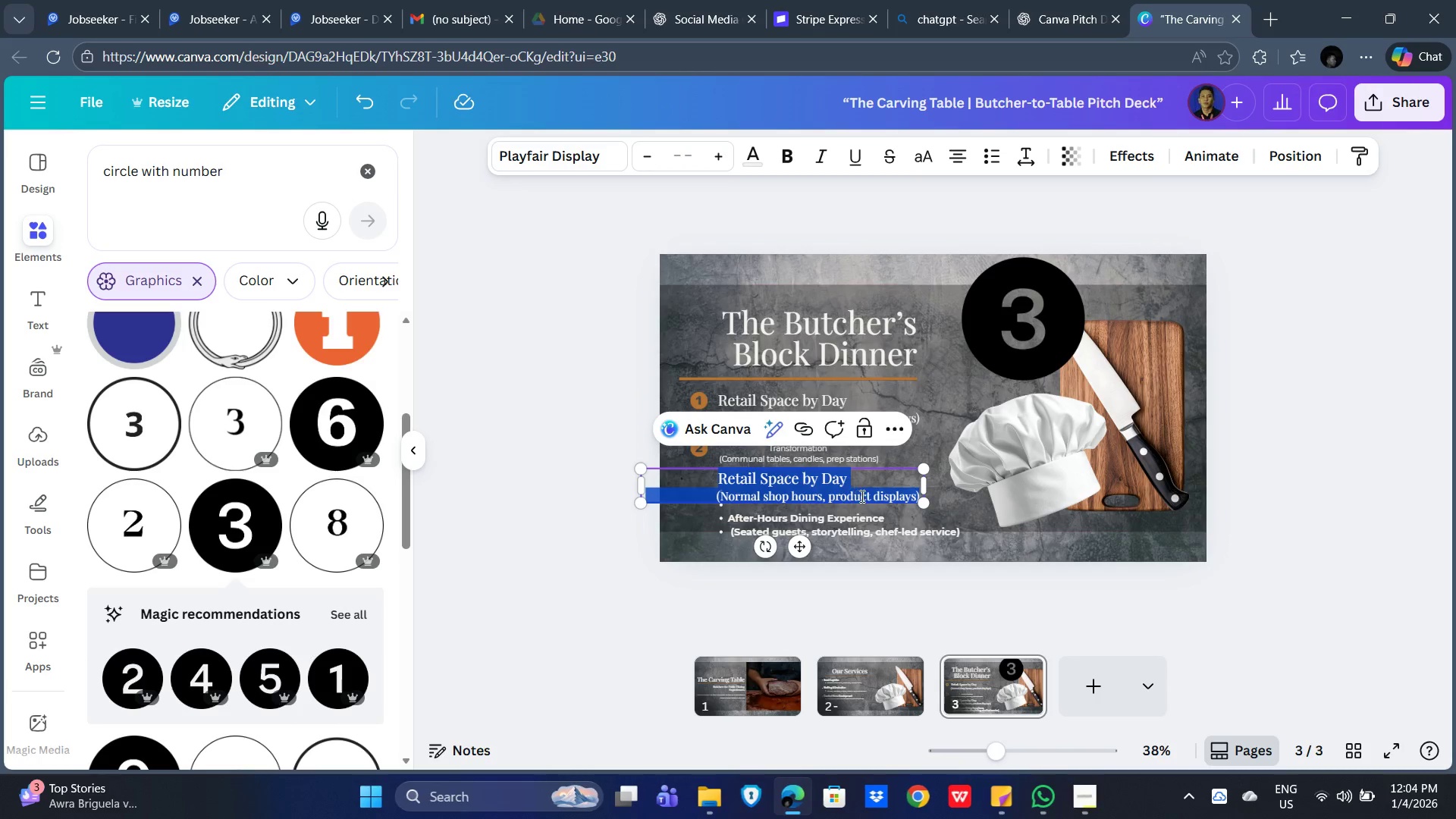 
key(Control+V)
 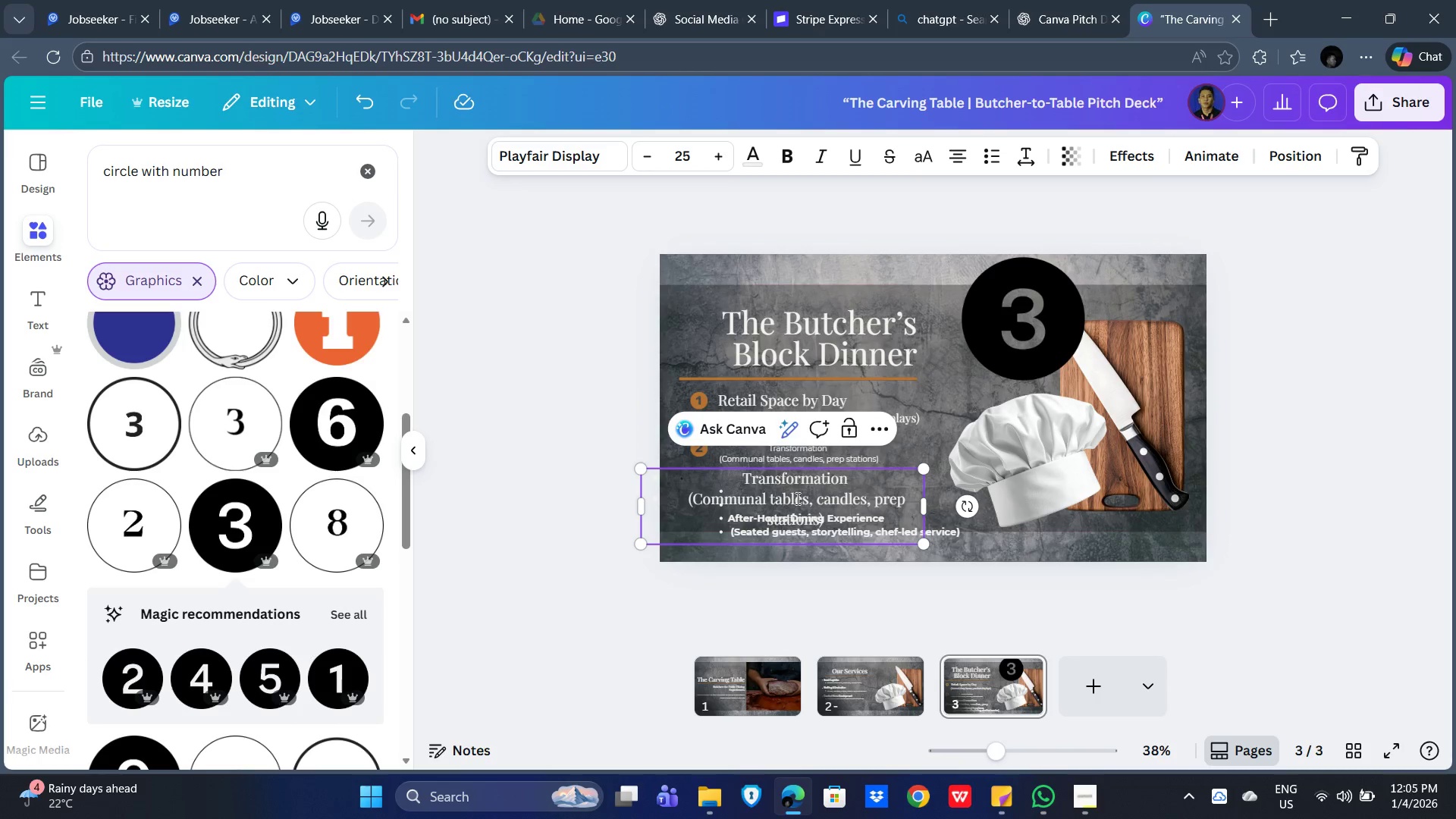 
left_click([747, 483])
 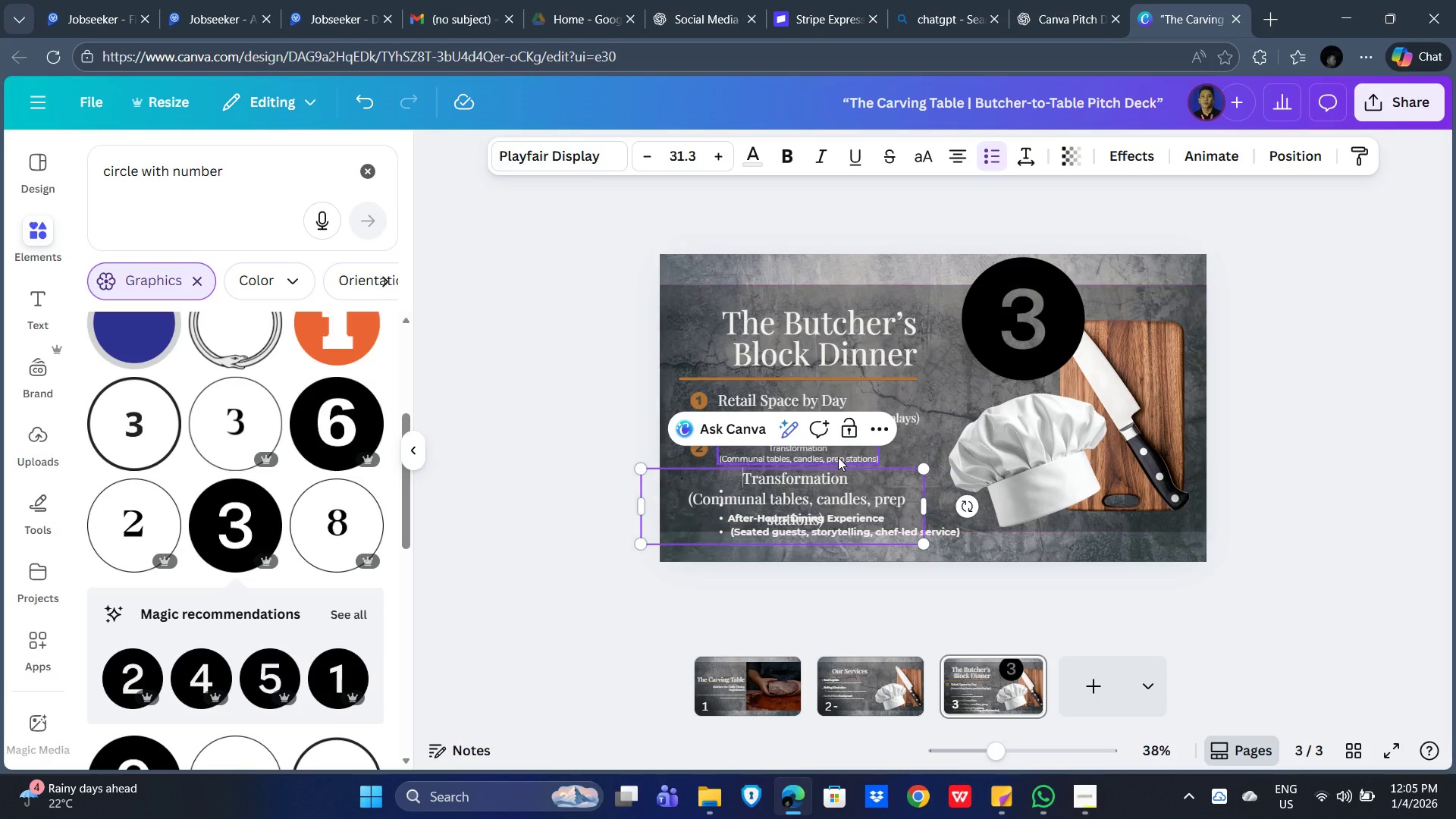 
left_click([838, 457])
 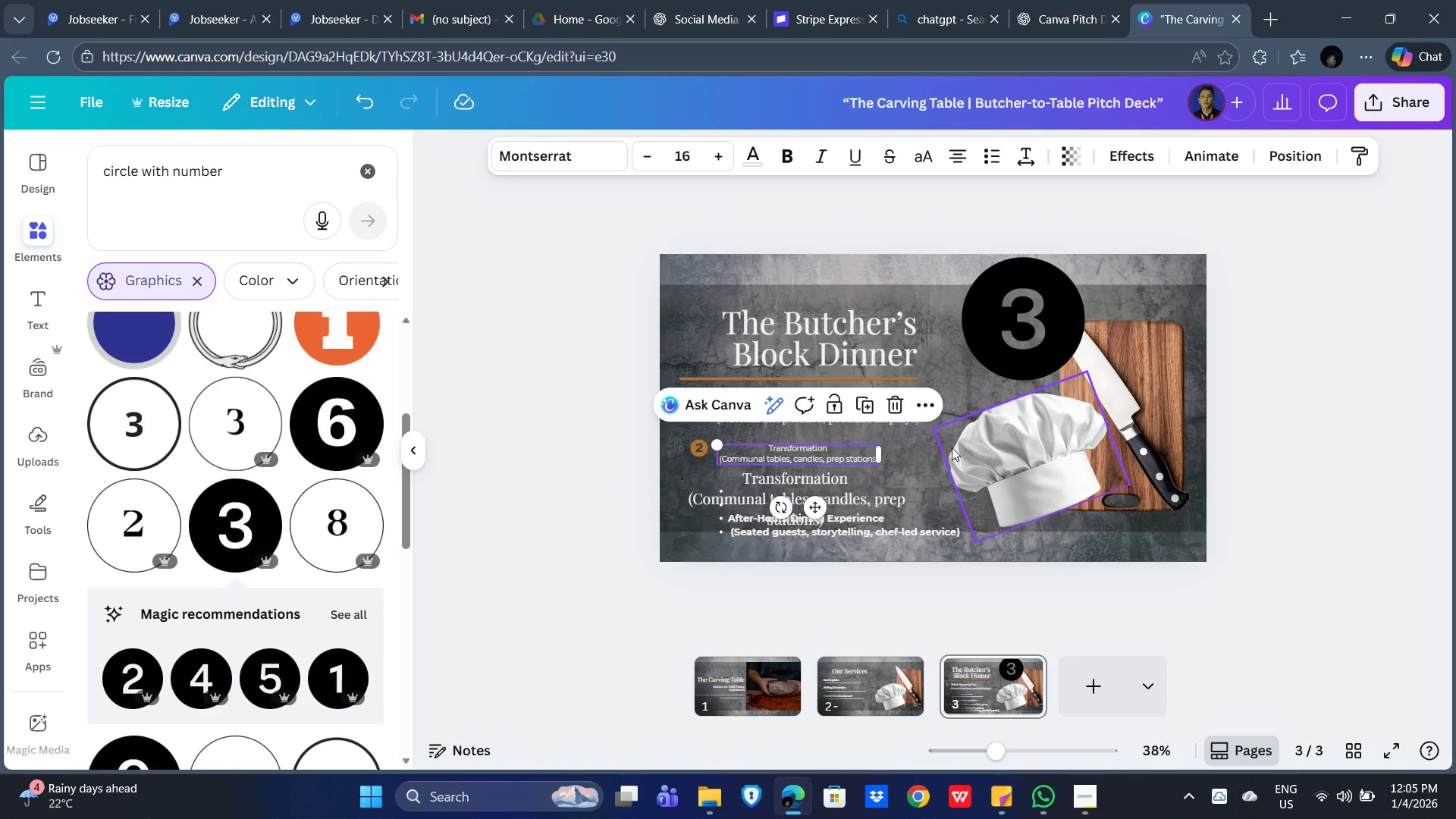 
key(Delete)
 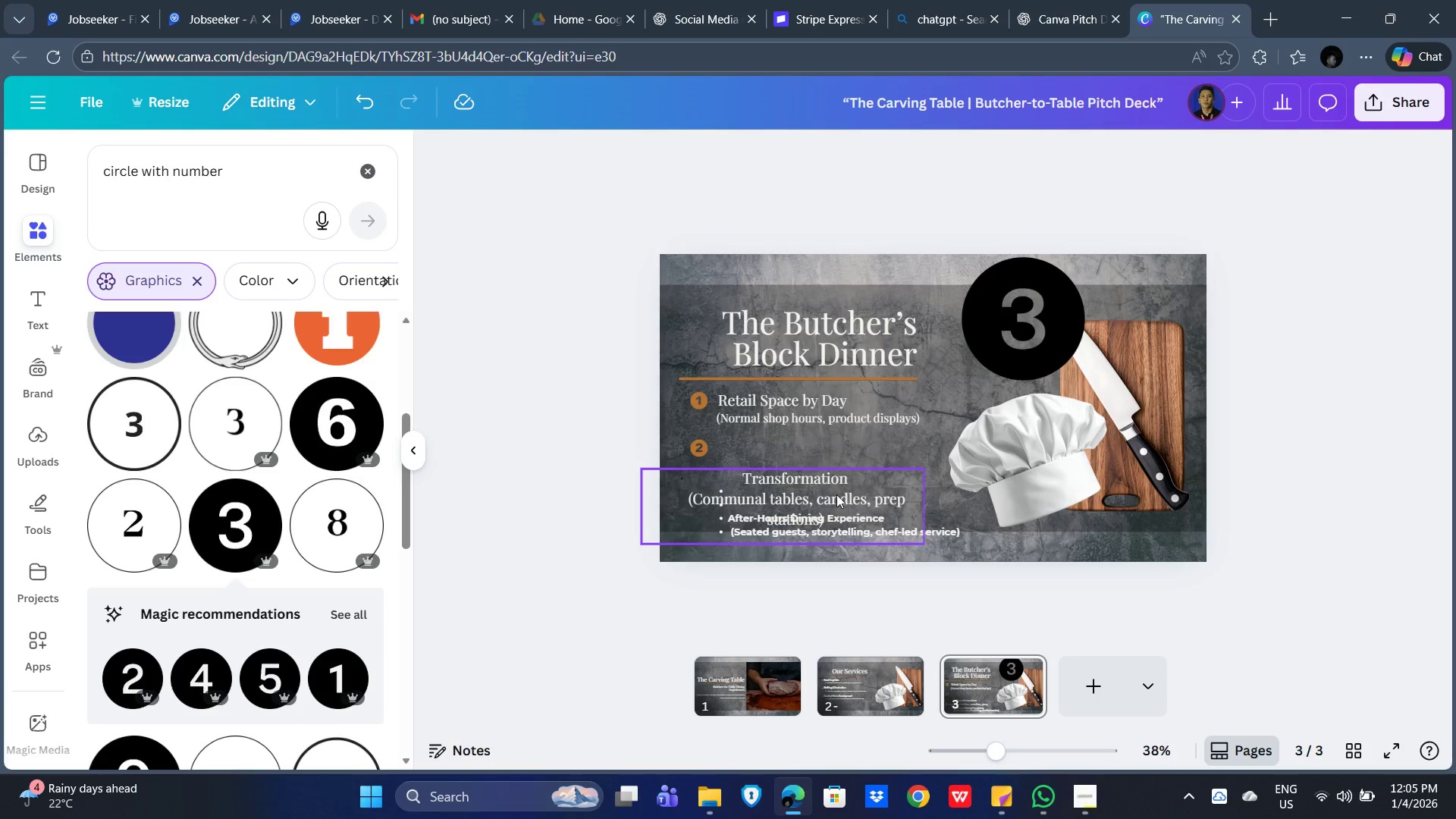 
left_click_drag(start_coordinate=[834, 495], to_coordinate=[830, 467])
 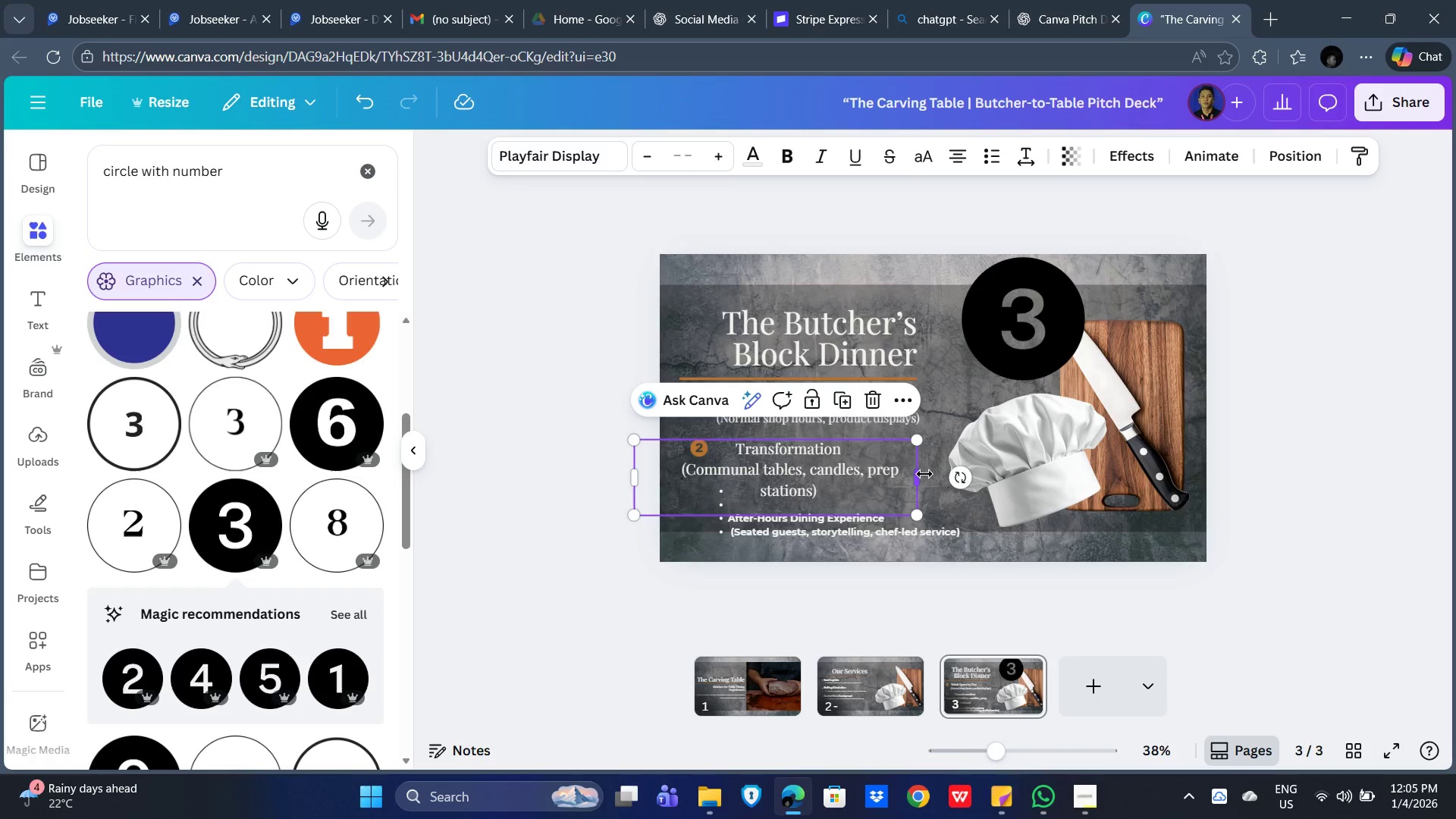 
left_click_drag(start_coordinate=[920, 474], to_coordinate=[1012, 475])
 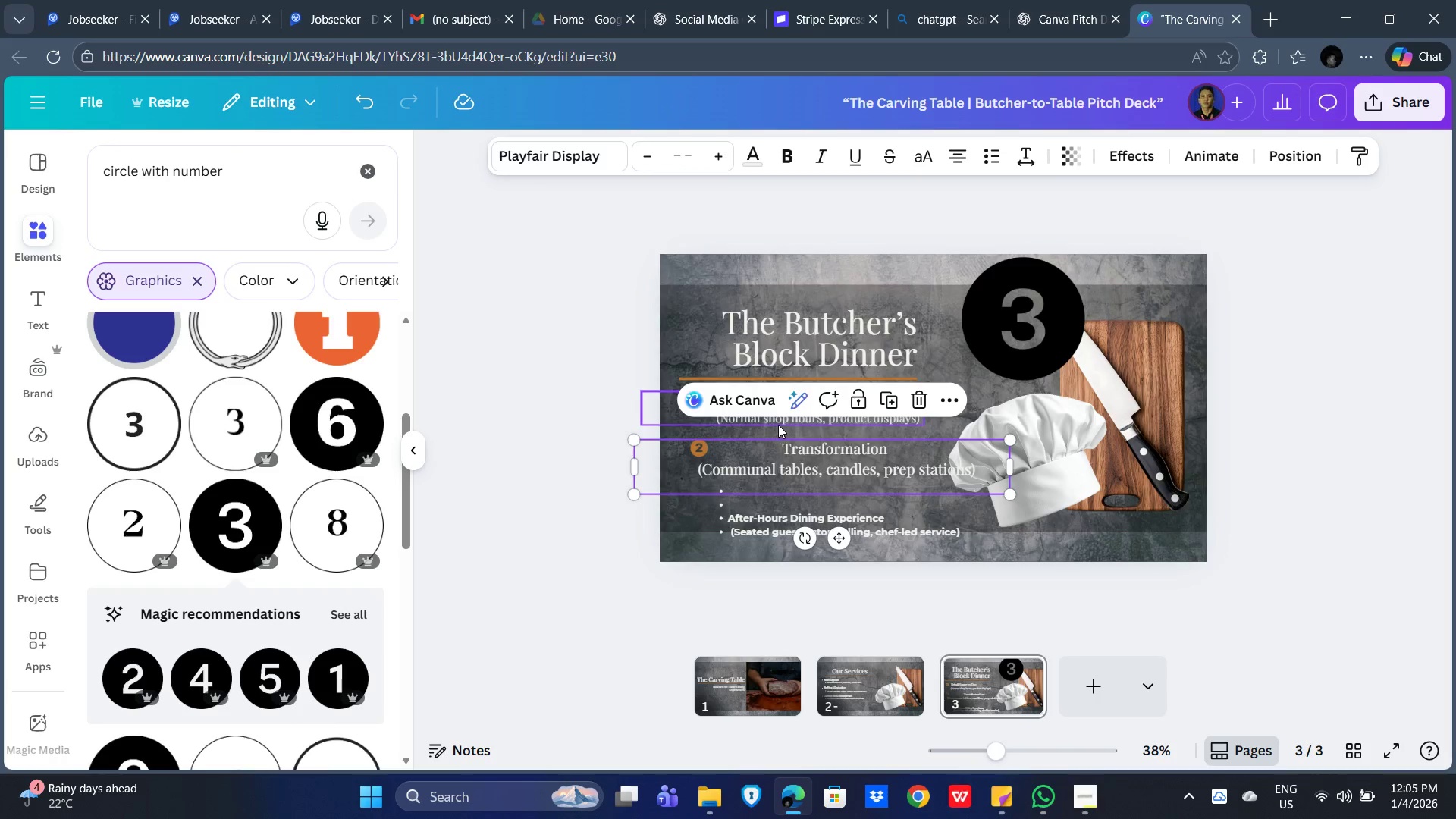 
left_click([780, 424])
 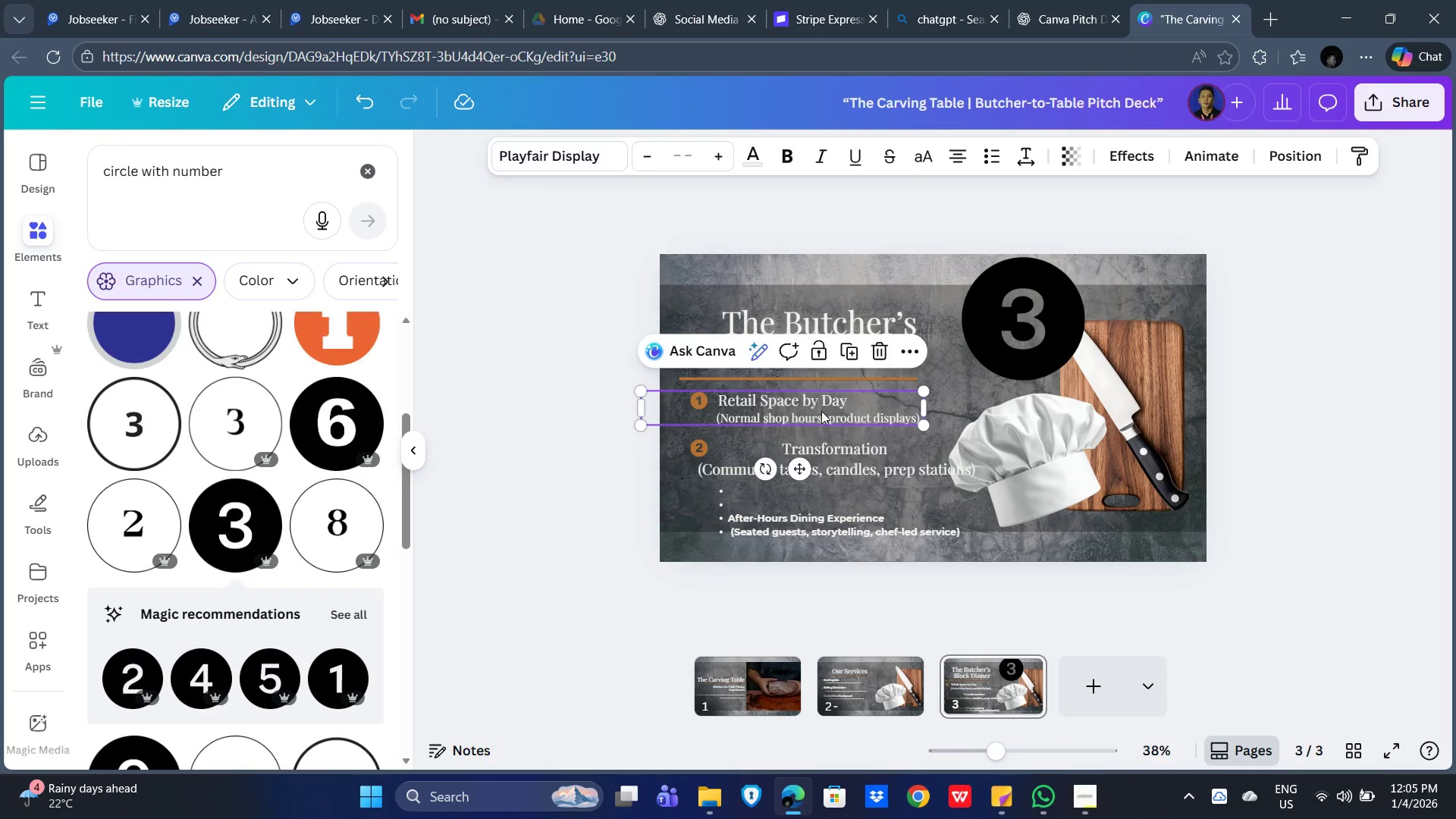 
left_click([821, 411])
 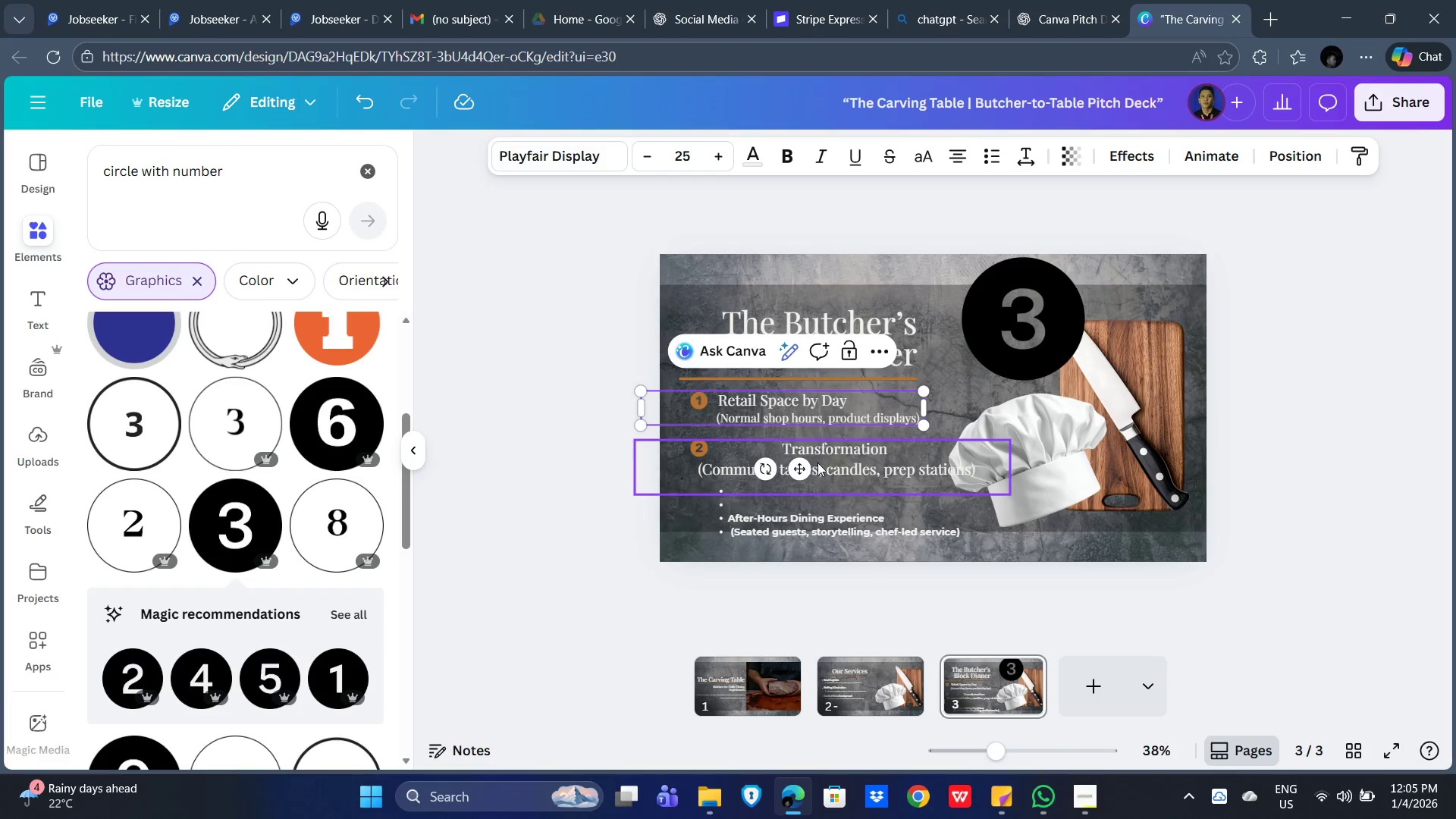 
left_click([817, 463])
 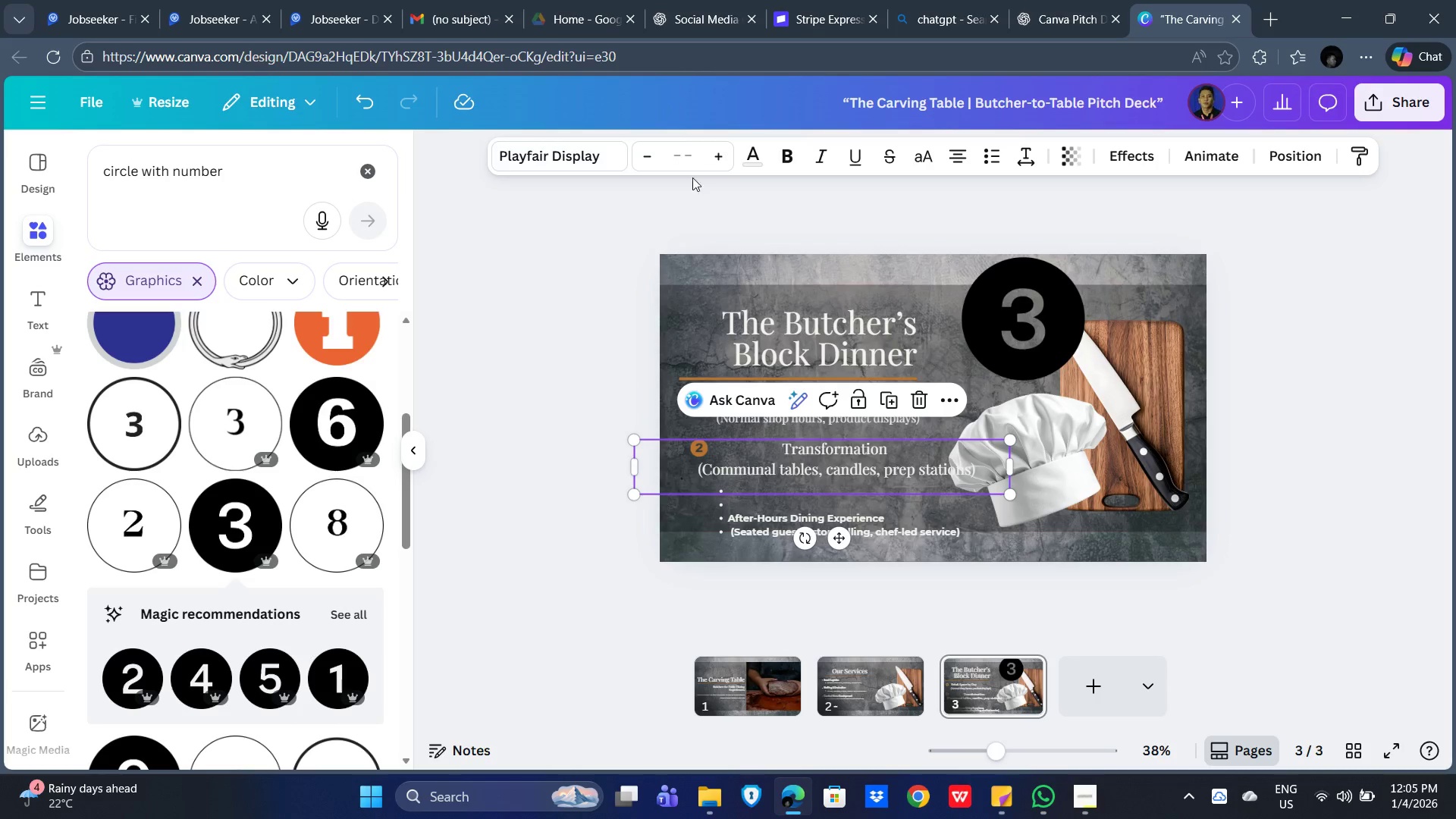 
left_click_drag(start_coordinate=[671, 158], to_coordinate=[676, 159])
 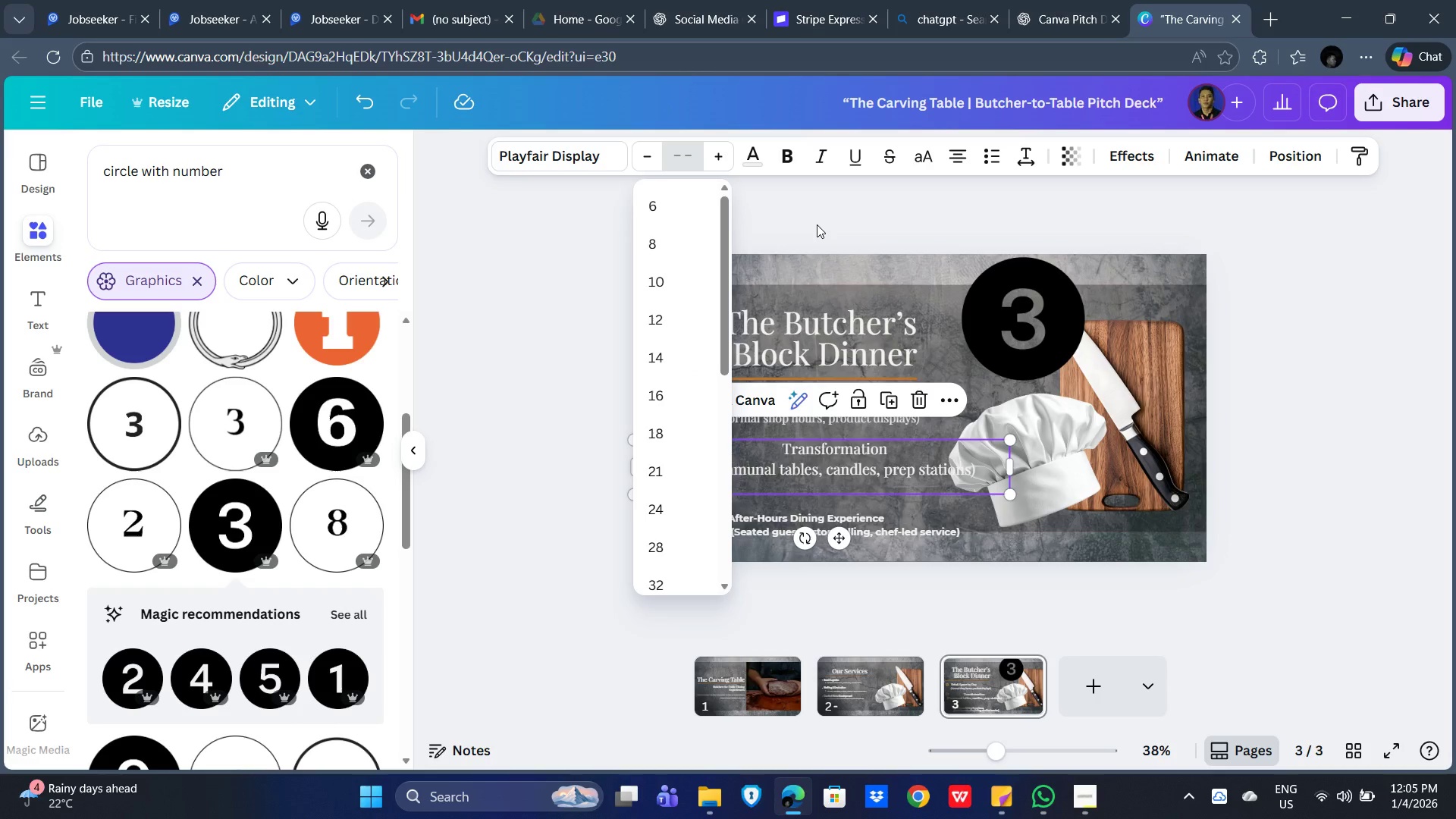 
key(Numpad2)
 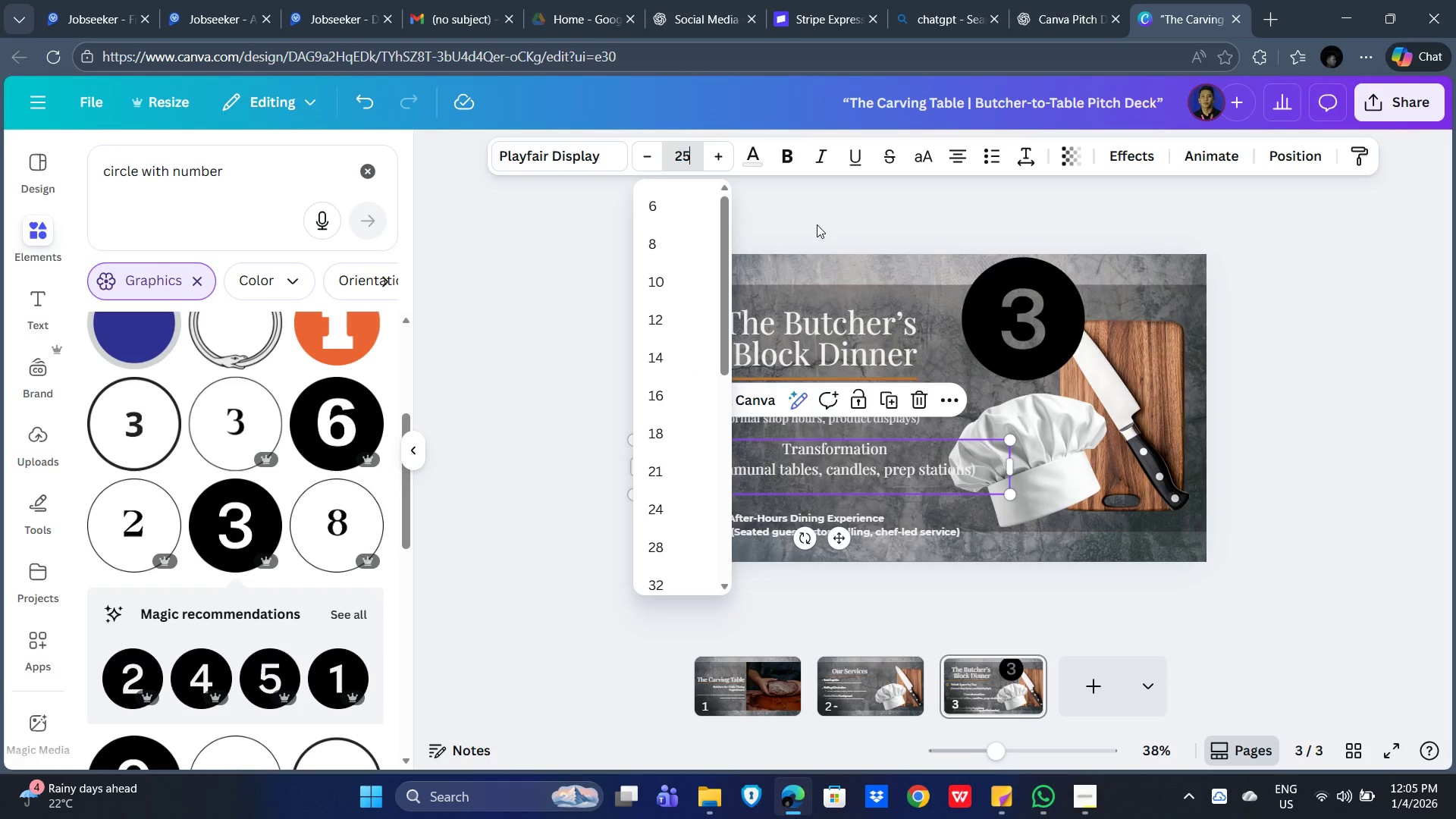 
key(Numpad5)
 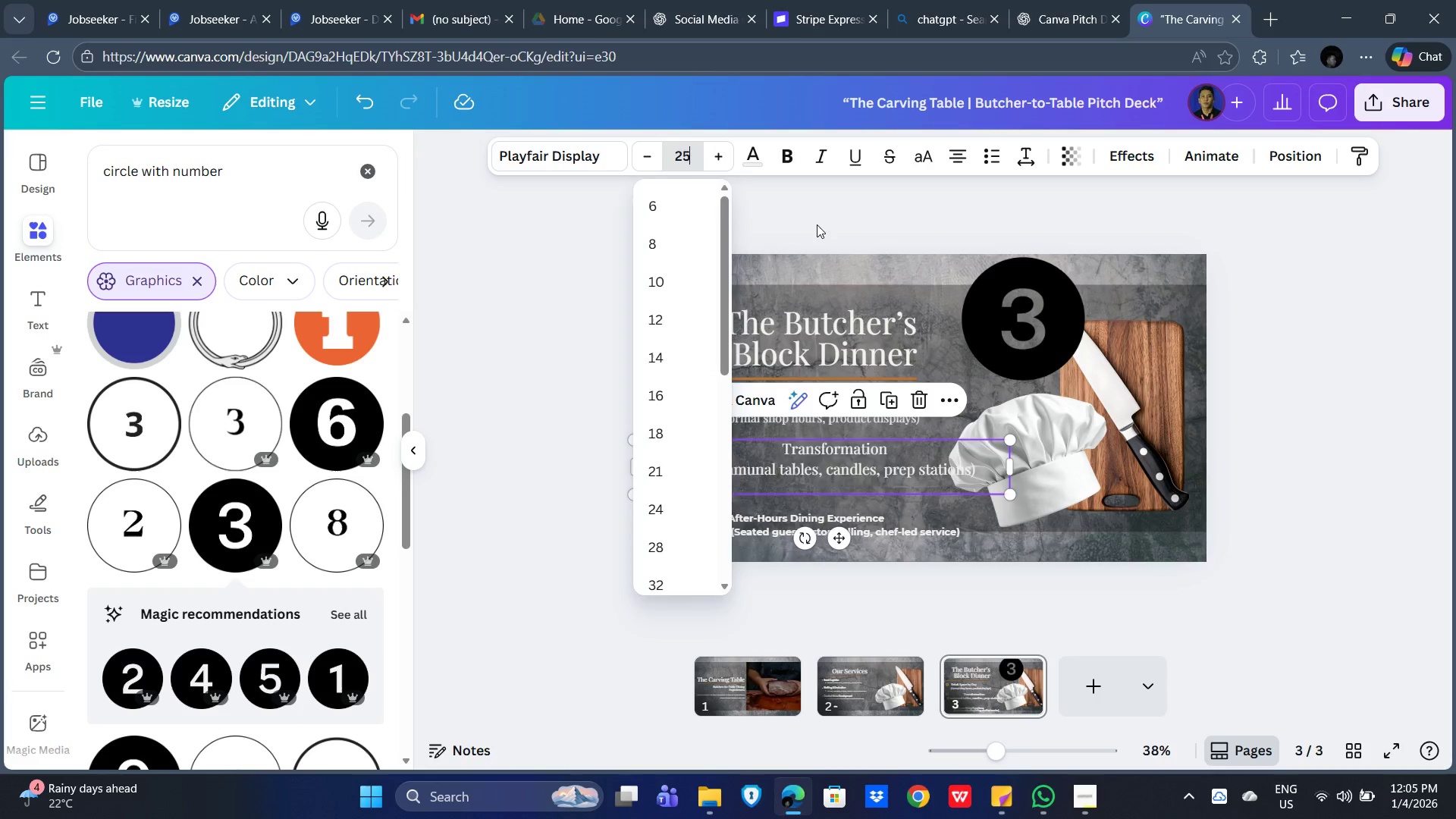 
key(NumpadEnter)
 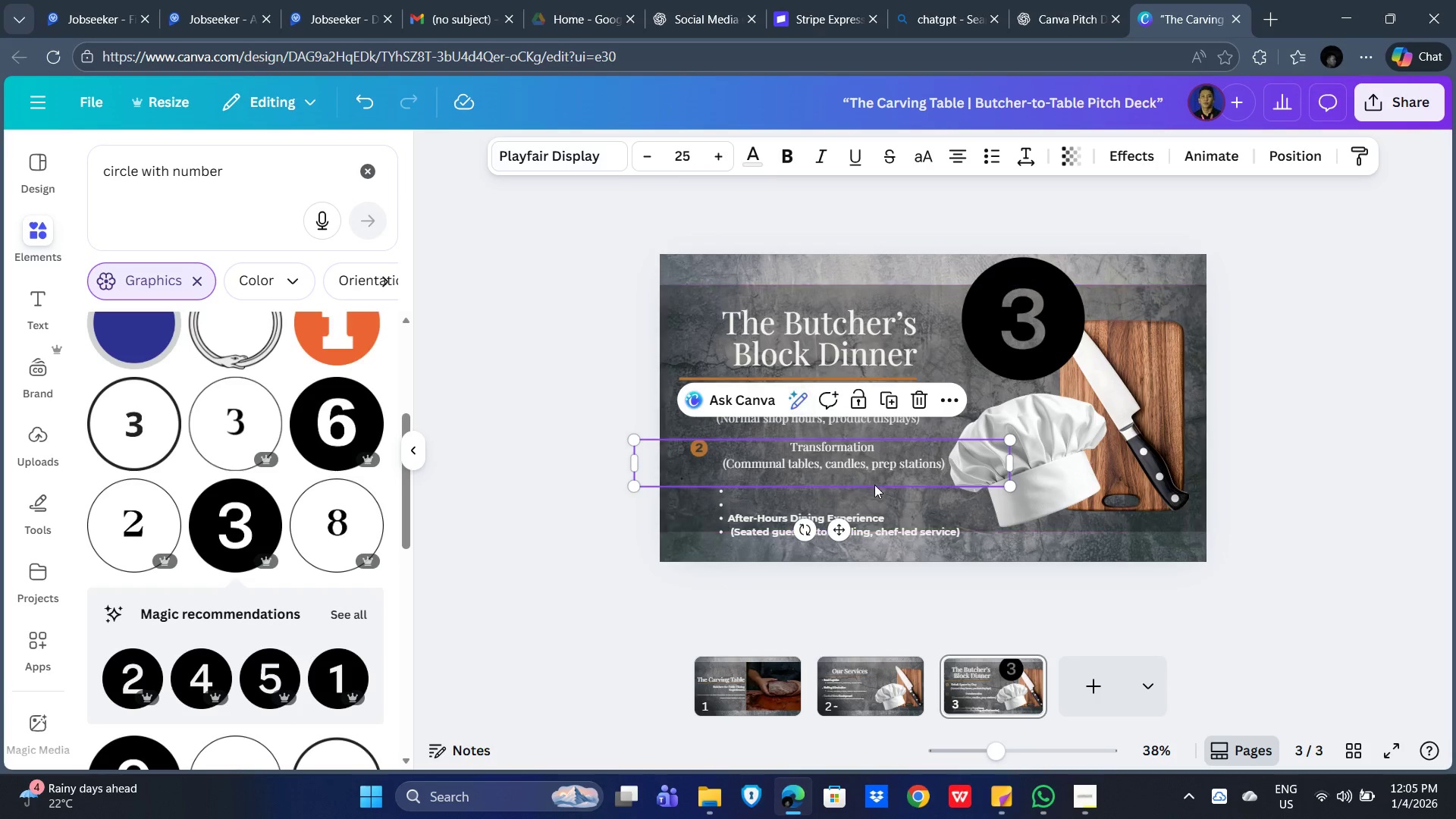 
left_click_drag(start_coordinate=[859, 470], to_coordinate=[789, 470])
 